 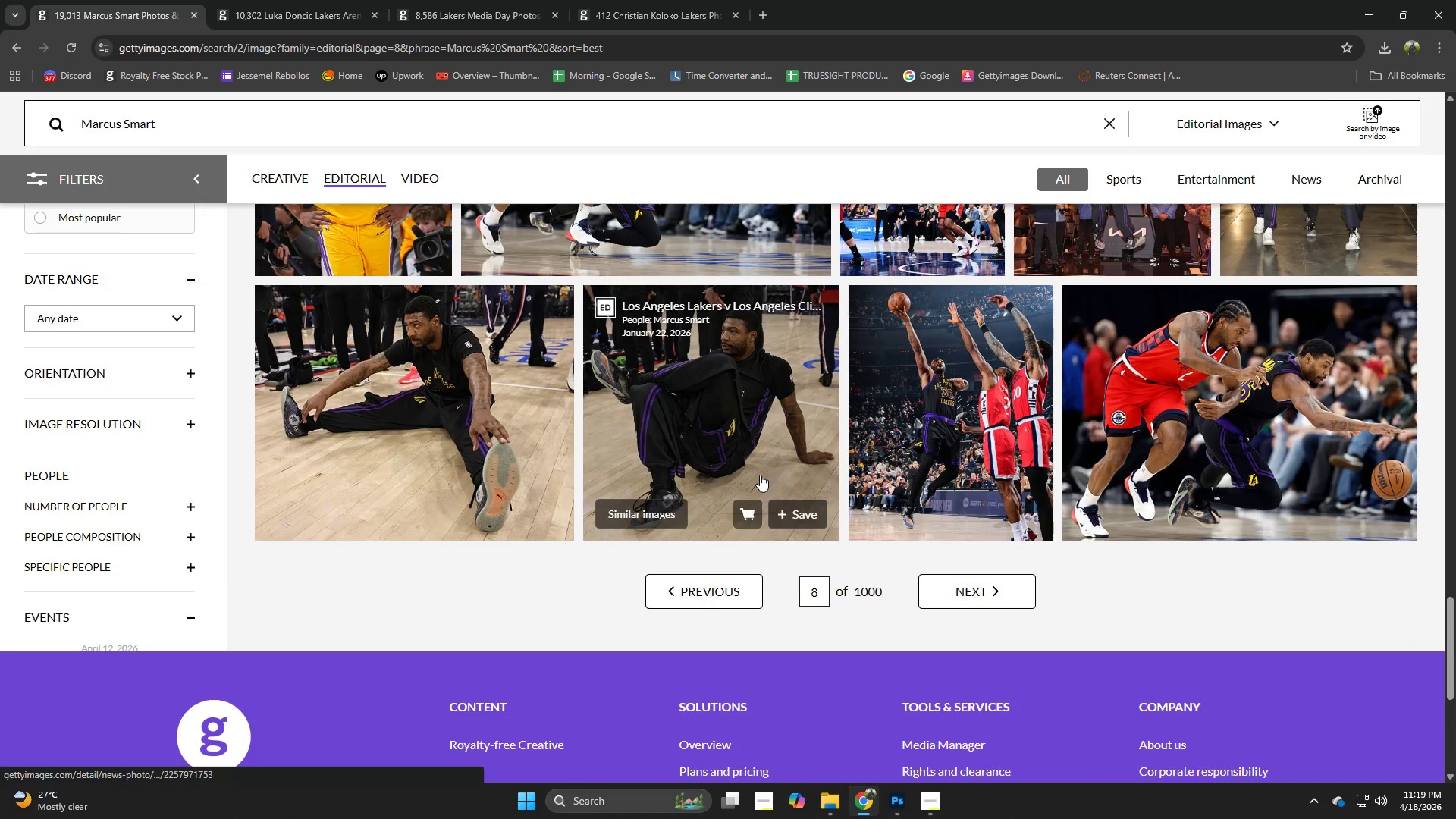 
left_click([488, 0])
 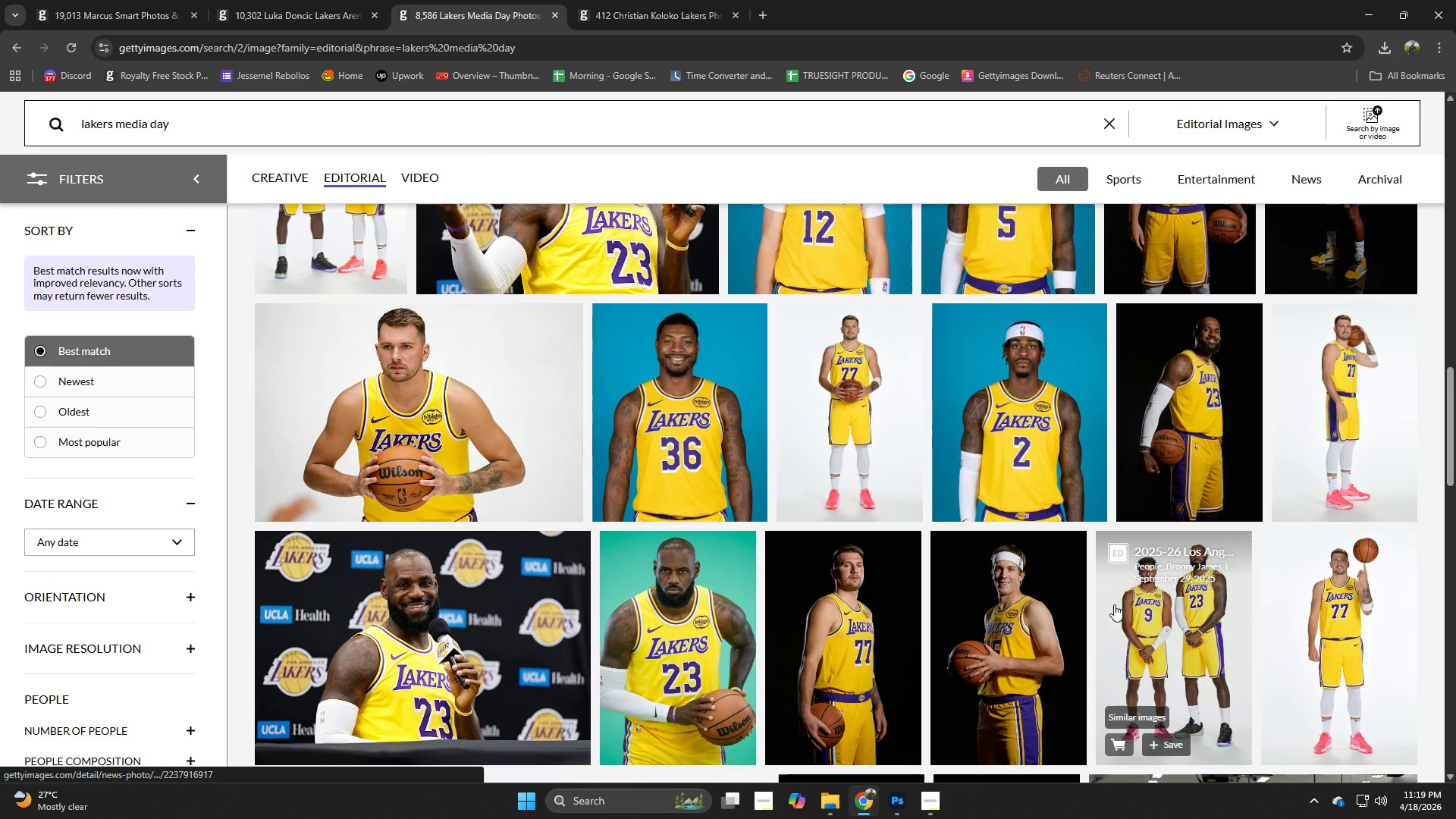 
scroll: coordinate [889, 478], scroll_direction: down, amount: 3.0
 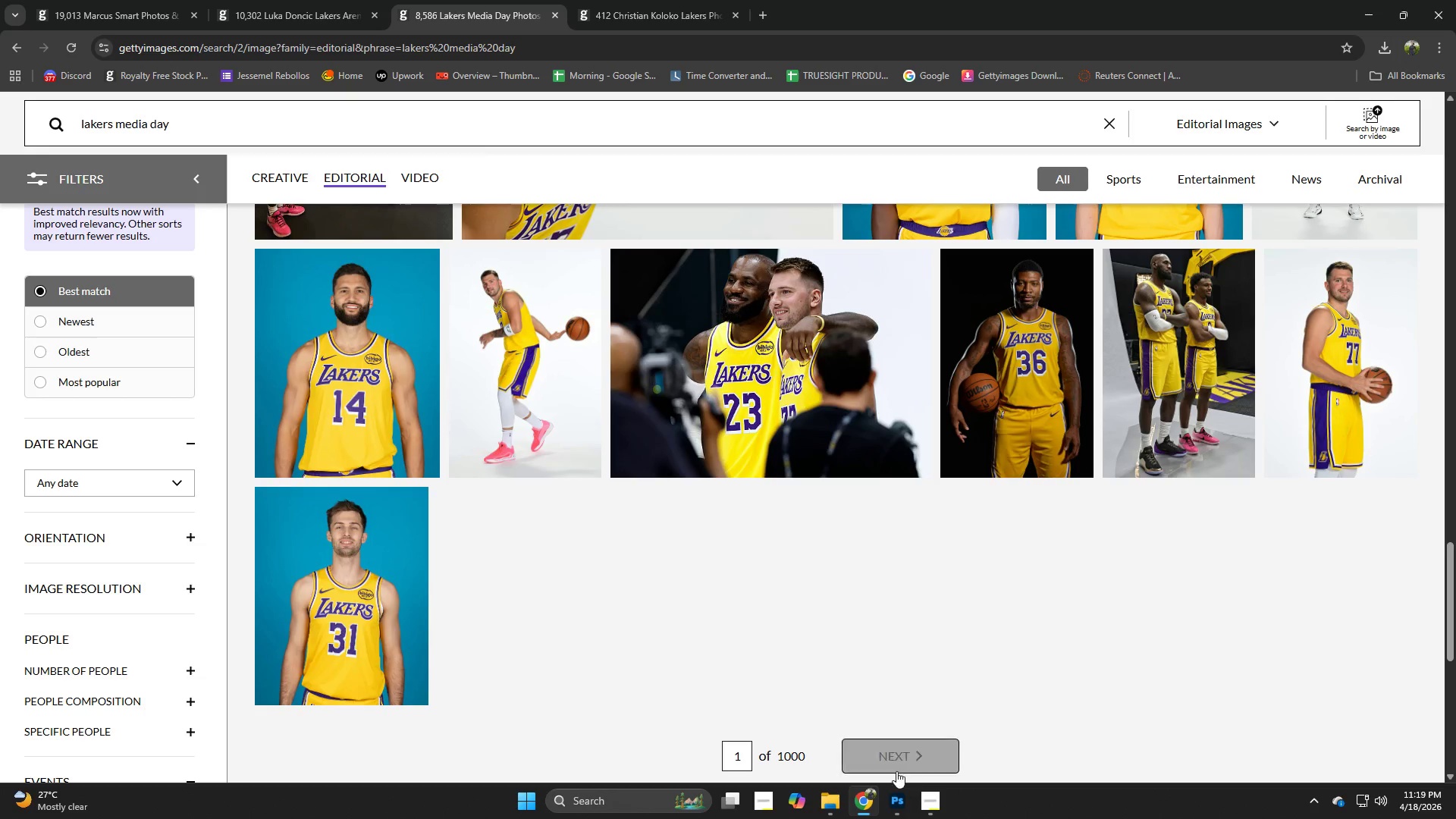 
left_click([896, 760])
 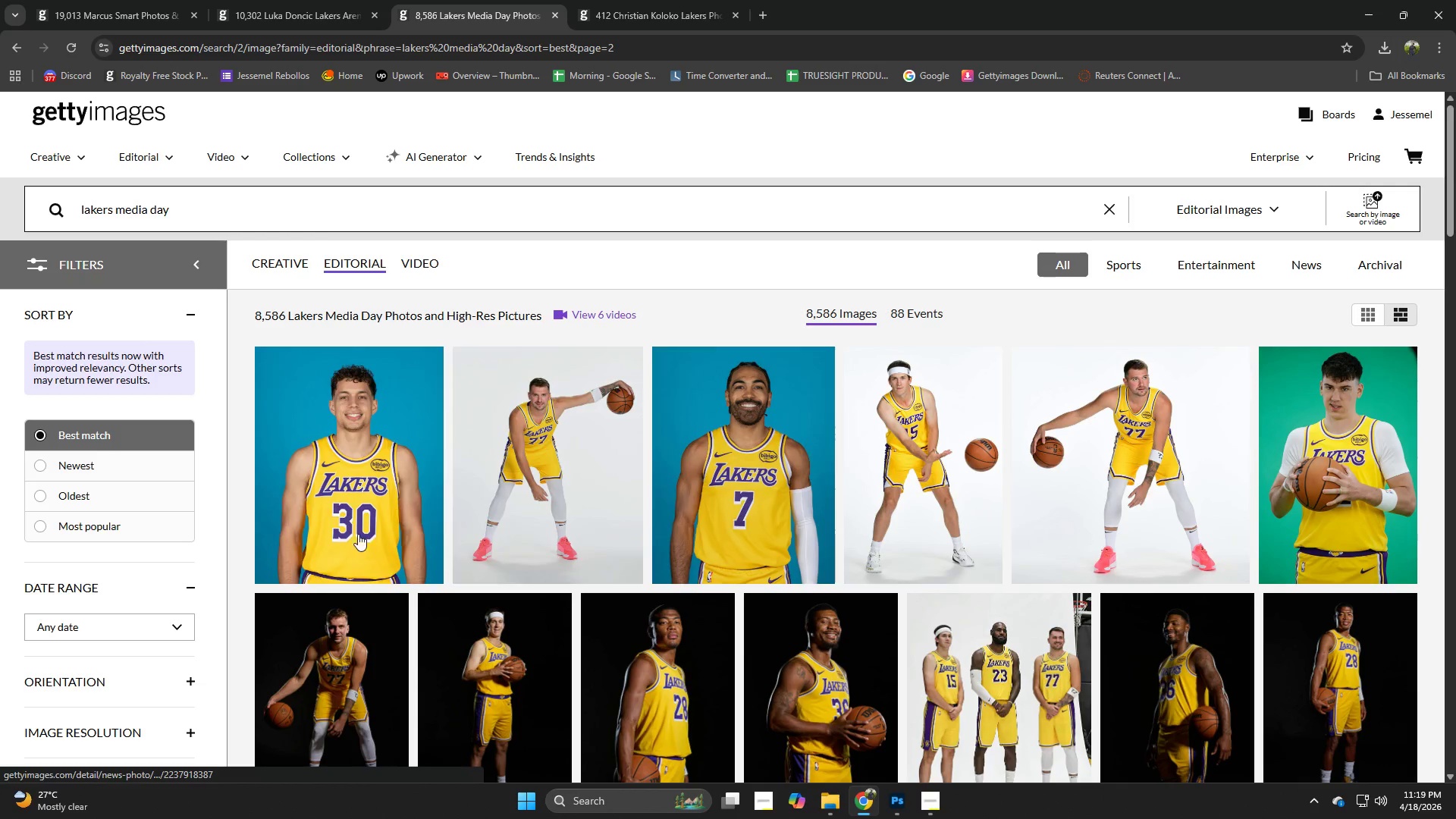 
left_click([366, 459])
 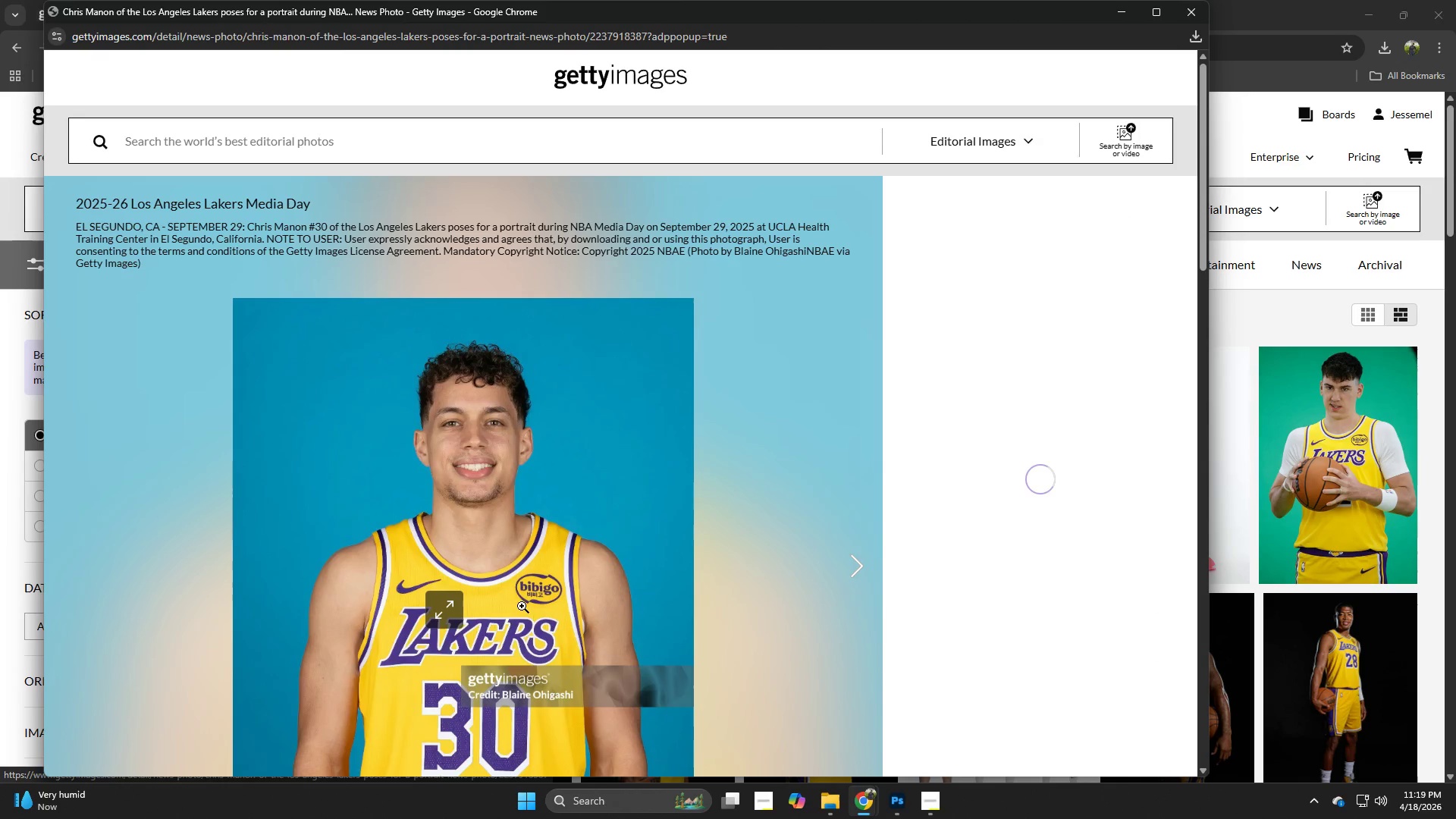 
scroll: coordinate [514, 618], scroll_direction: down, amount: 2.0
 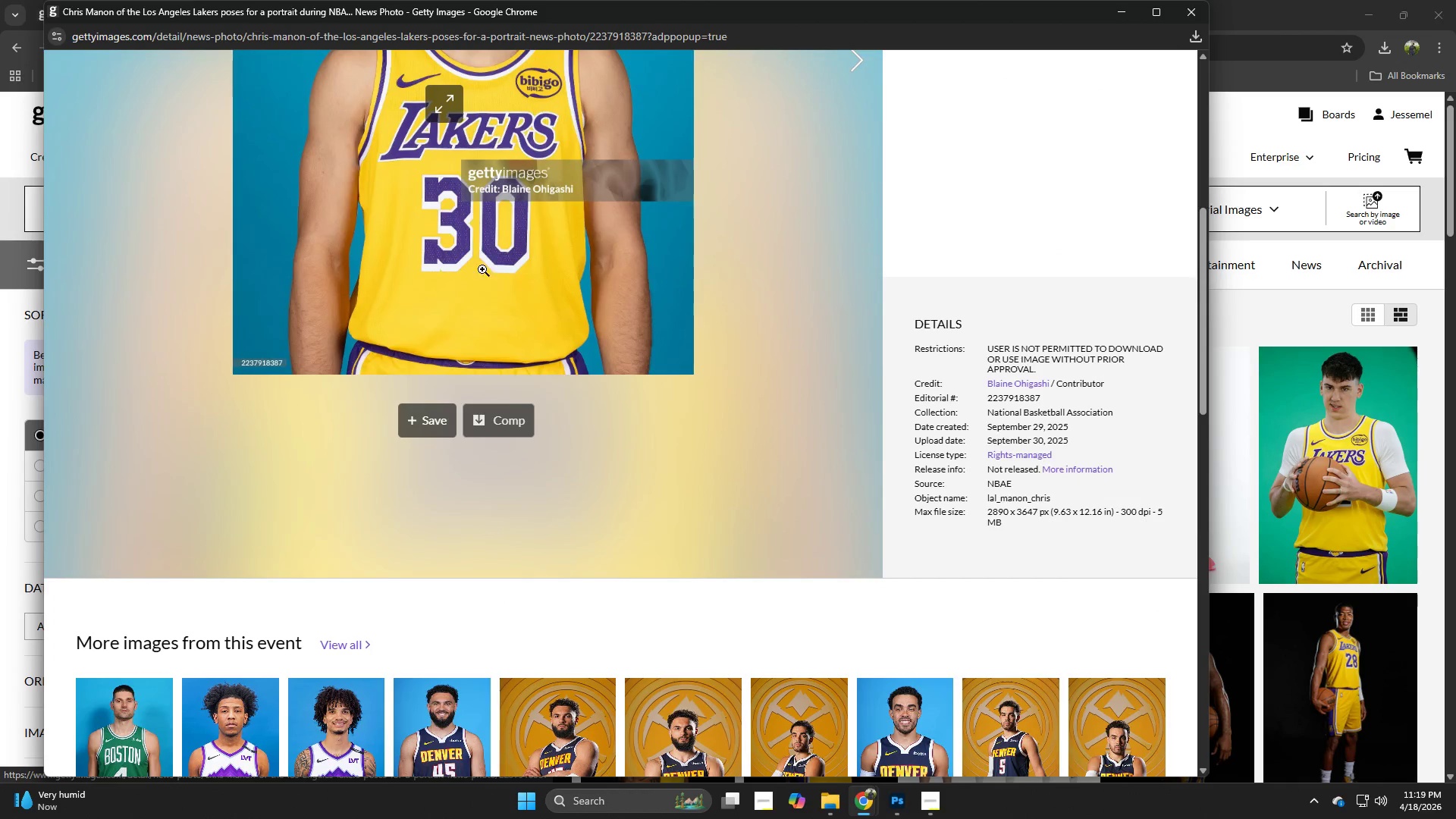 
scroll: coordinate [479, 306], scroll_direction: up, amount: 3.0
 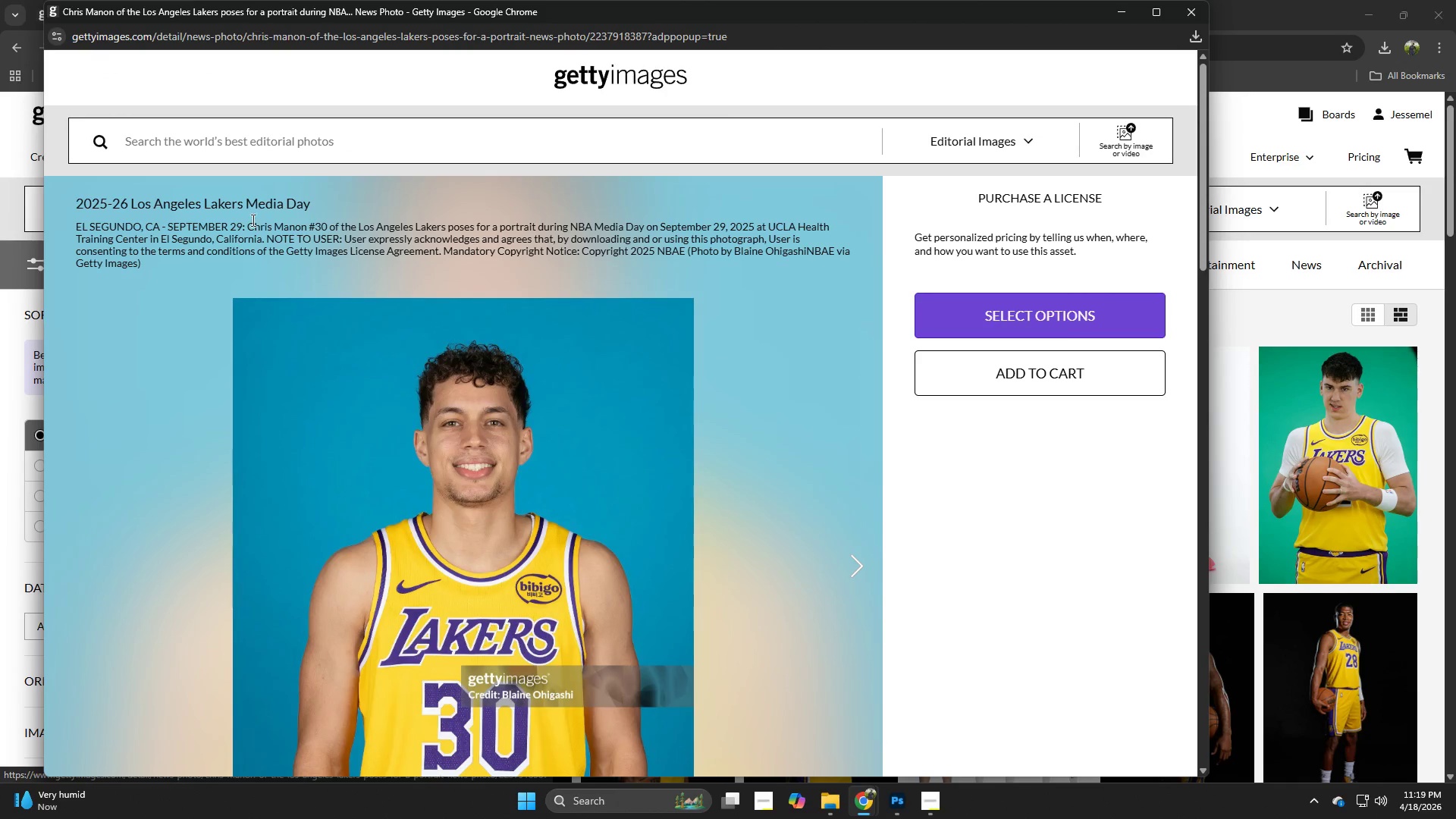 
left_click_drag(start_coordinate=[247, 220], to_coordinate=[306, 226])
 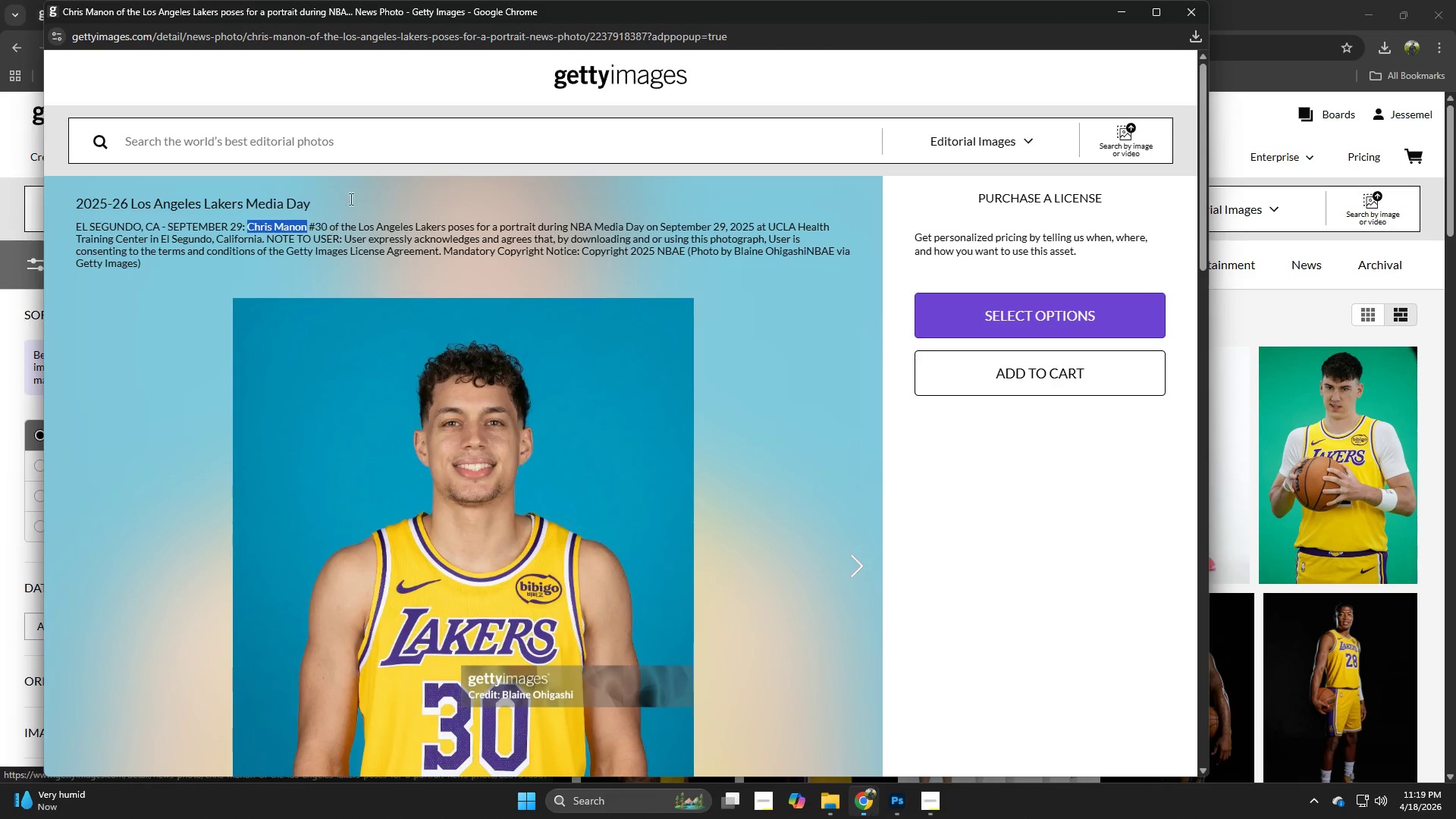 
key(Control+ControlLeft)
 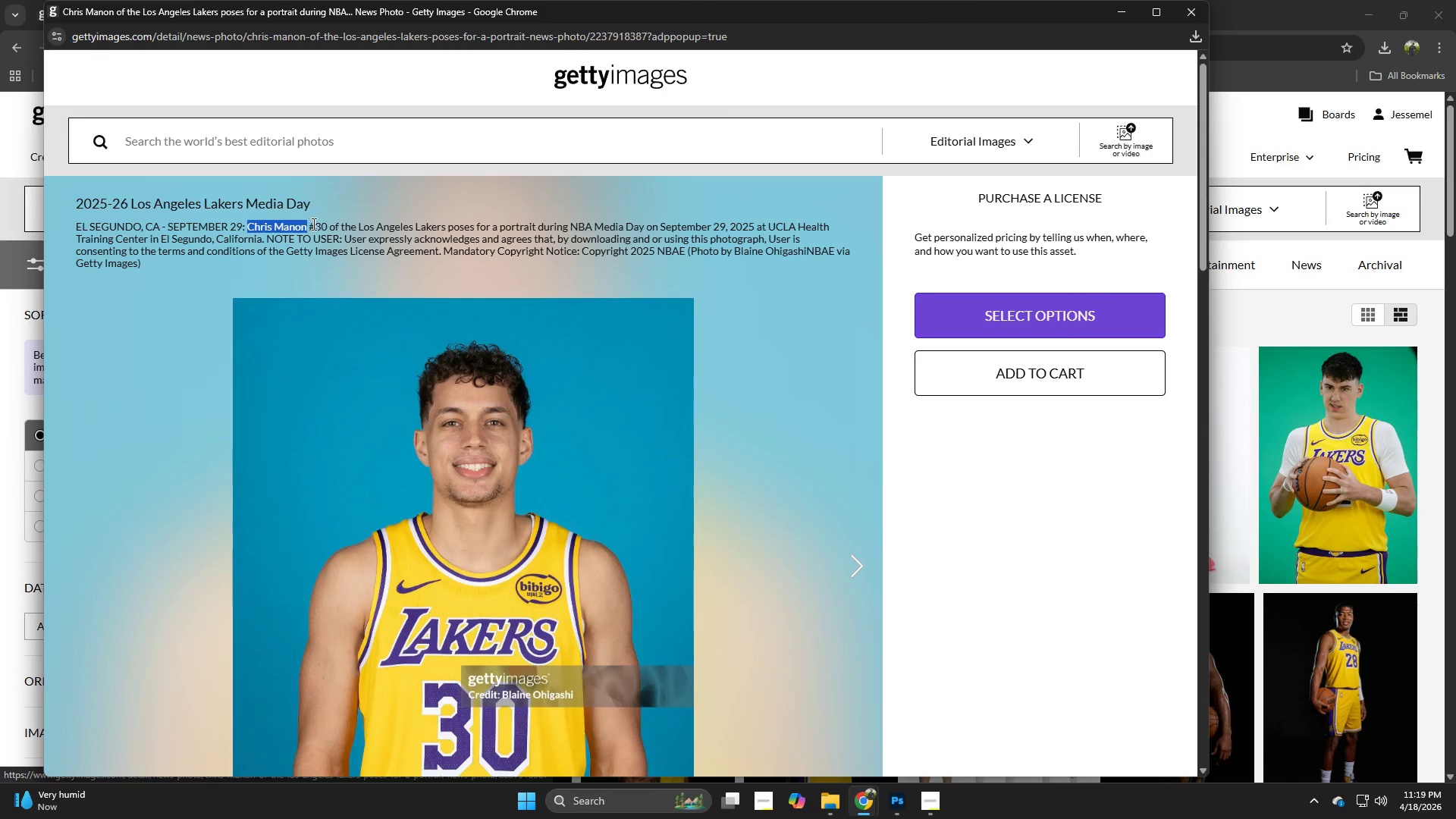 
key(Control+C)
 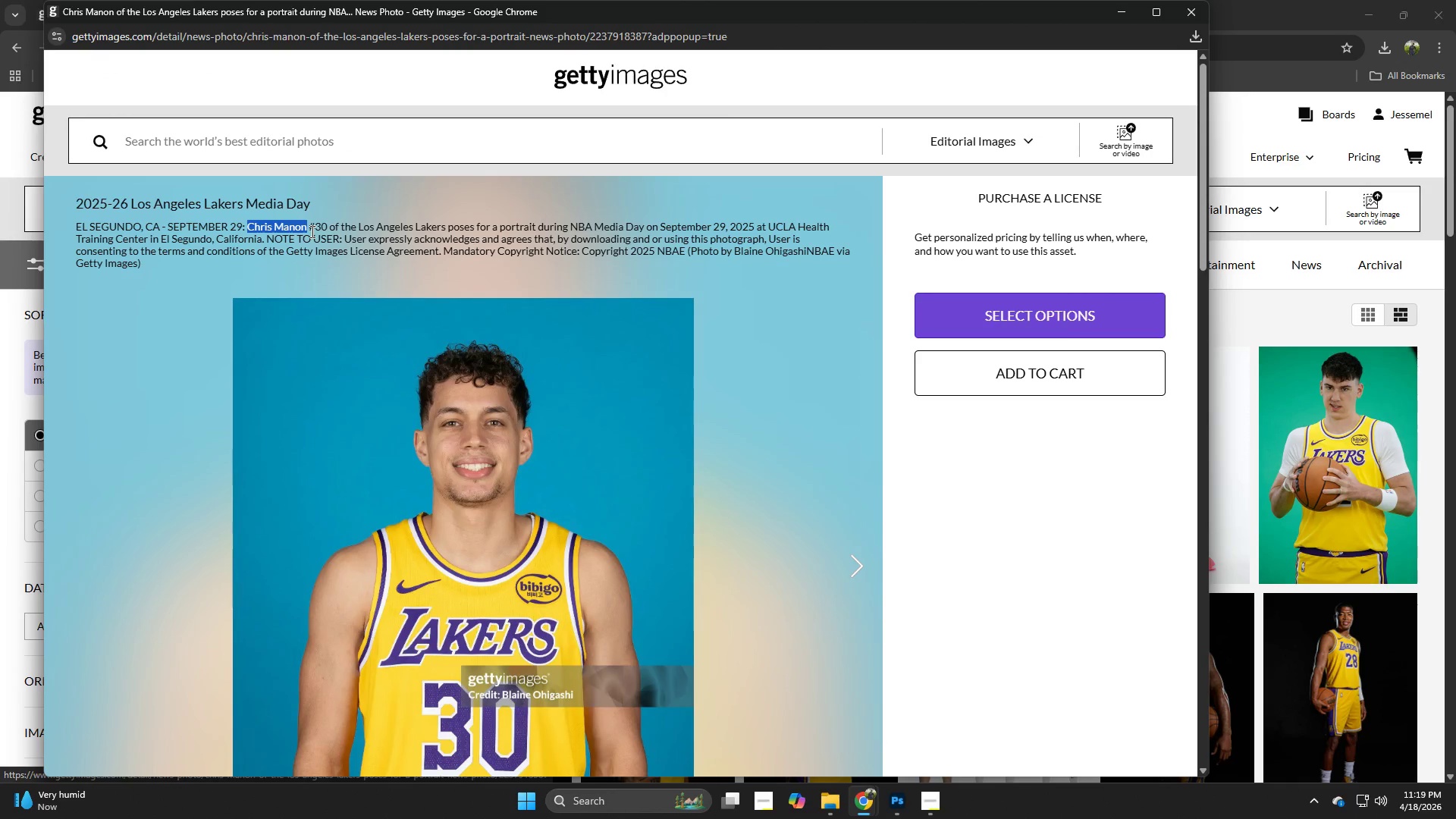 
key(Control+W)
 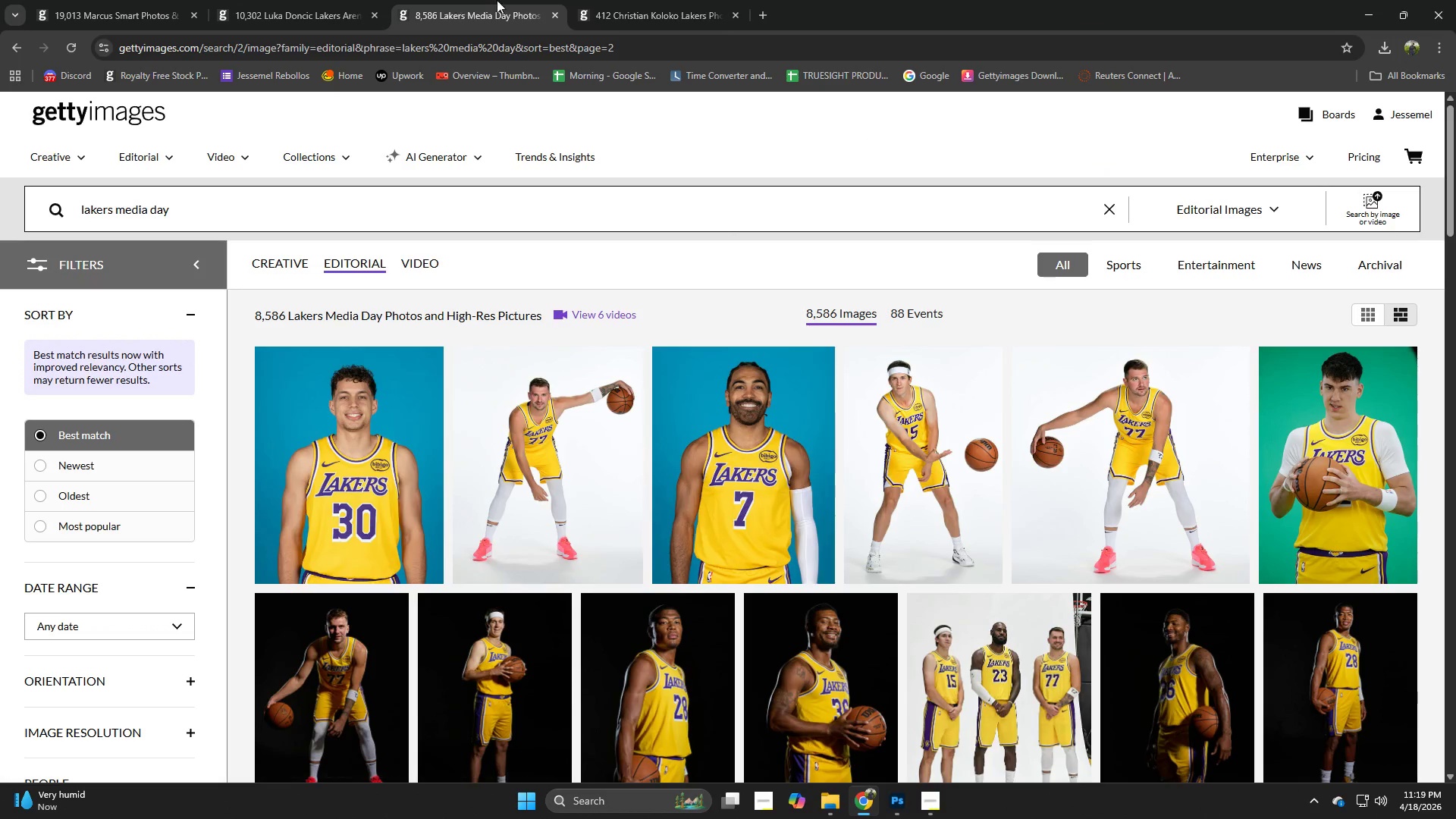 
left_click([703, 0])
 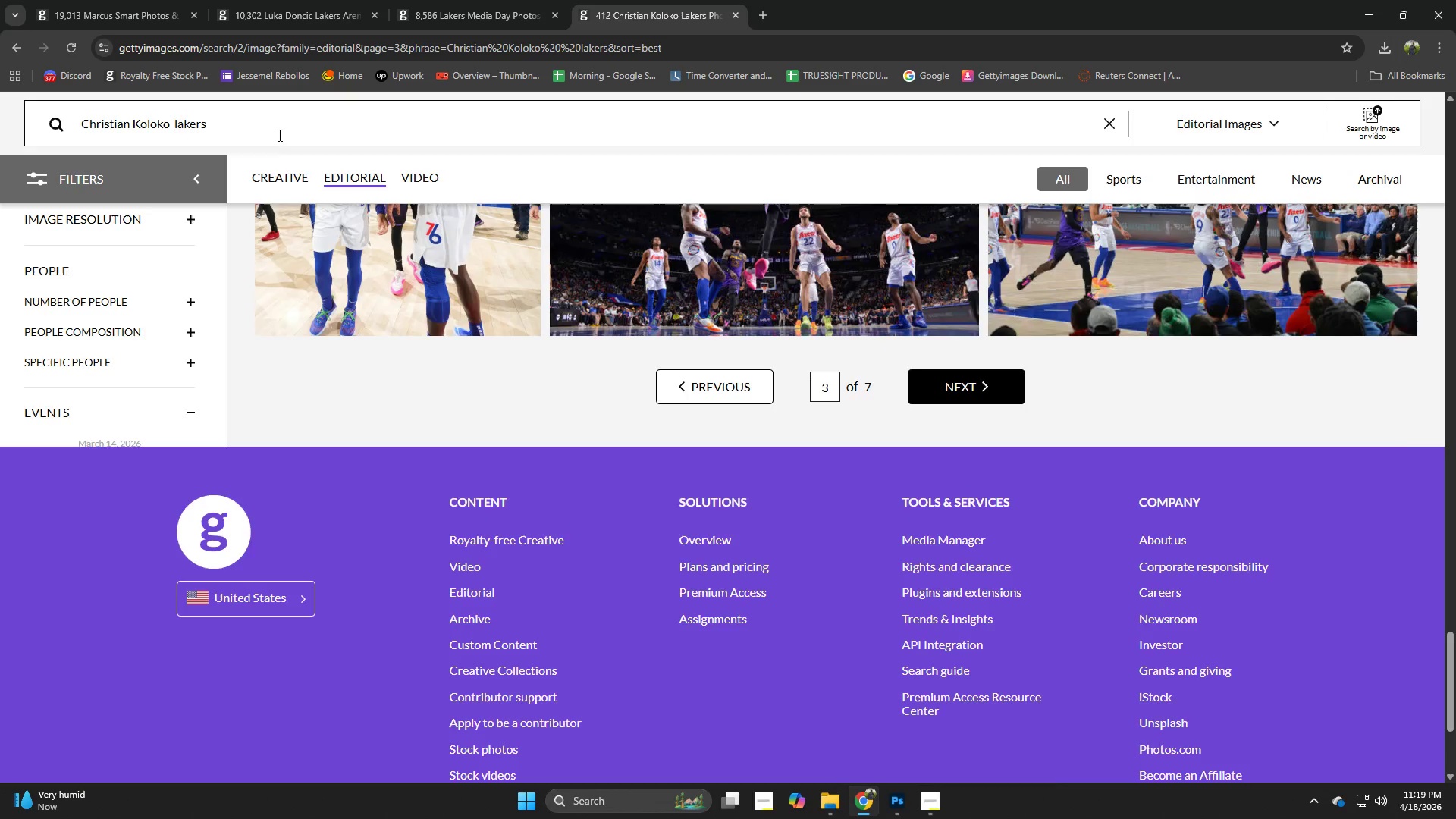 
left_click_drag(start_coordinate=[260, 127], to_coordinate=[0, 175])
 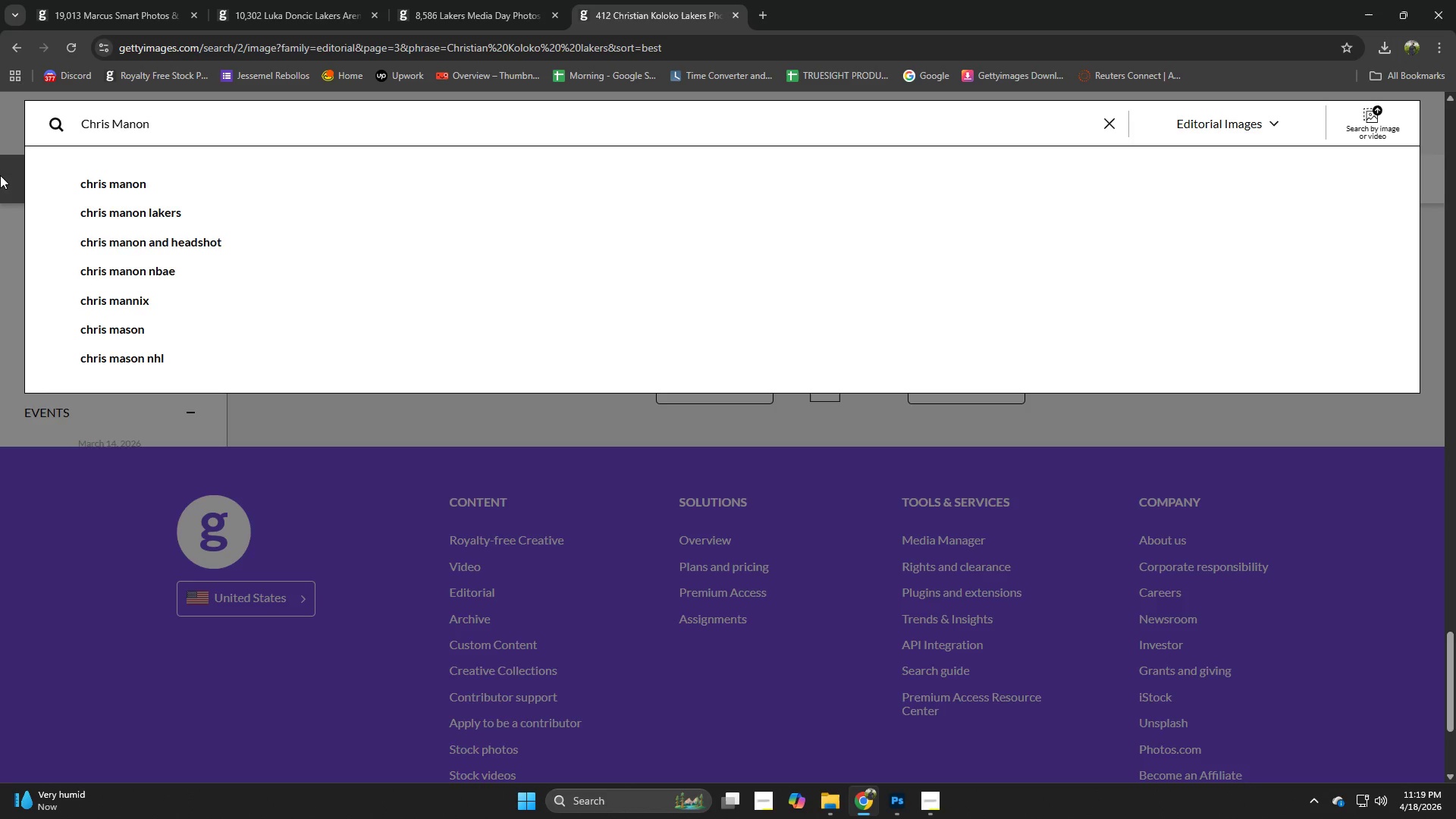 
key(Control+V)
 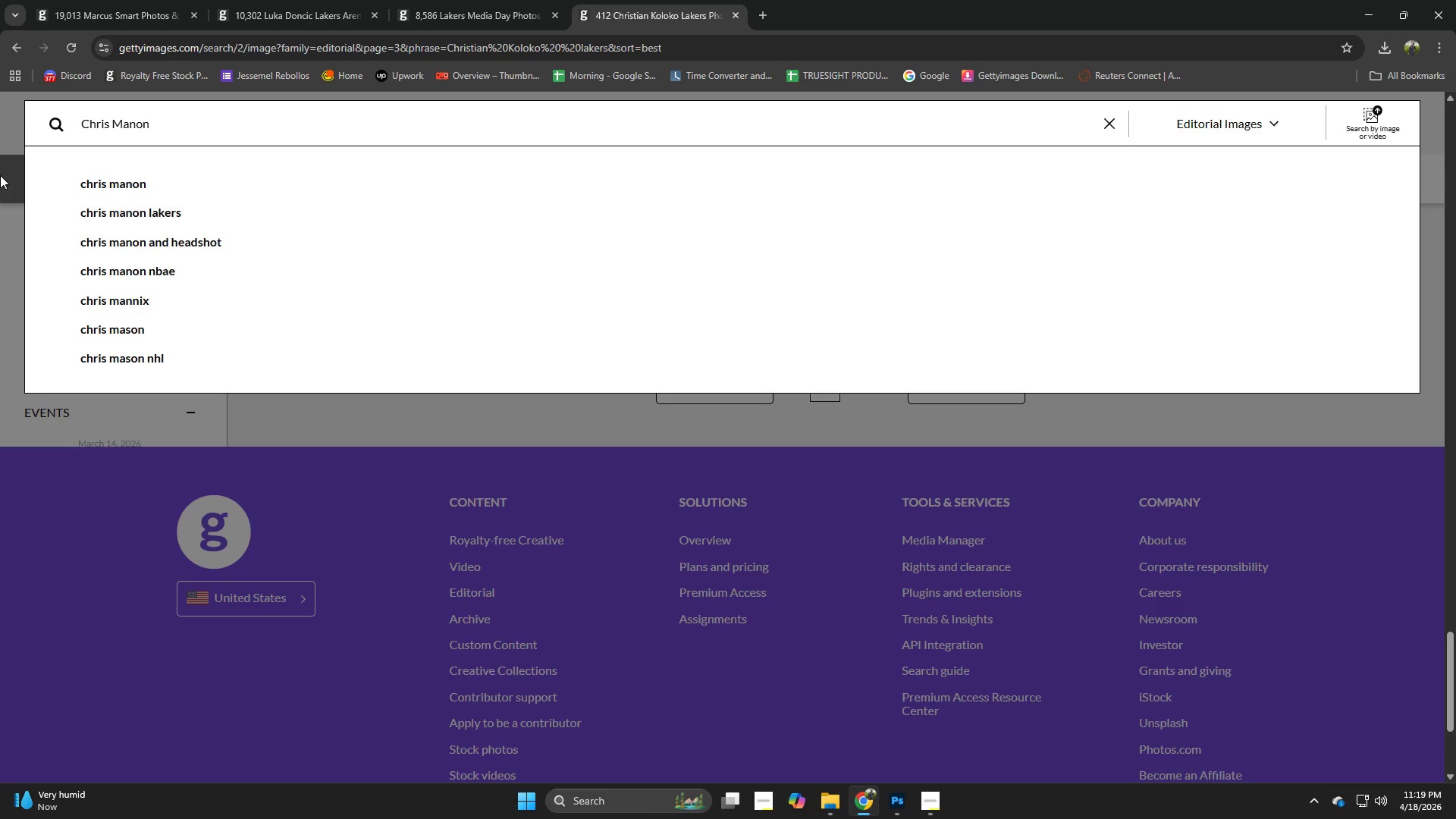 
key(NumpadEnter)
 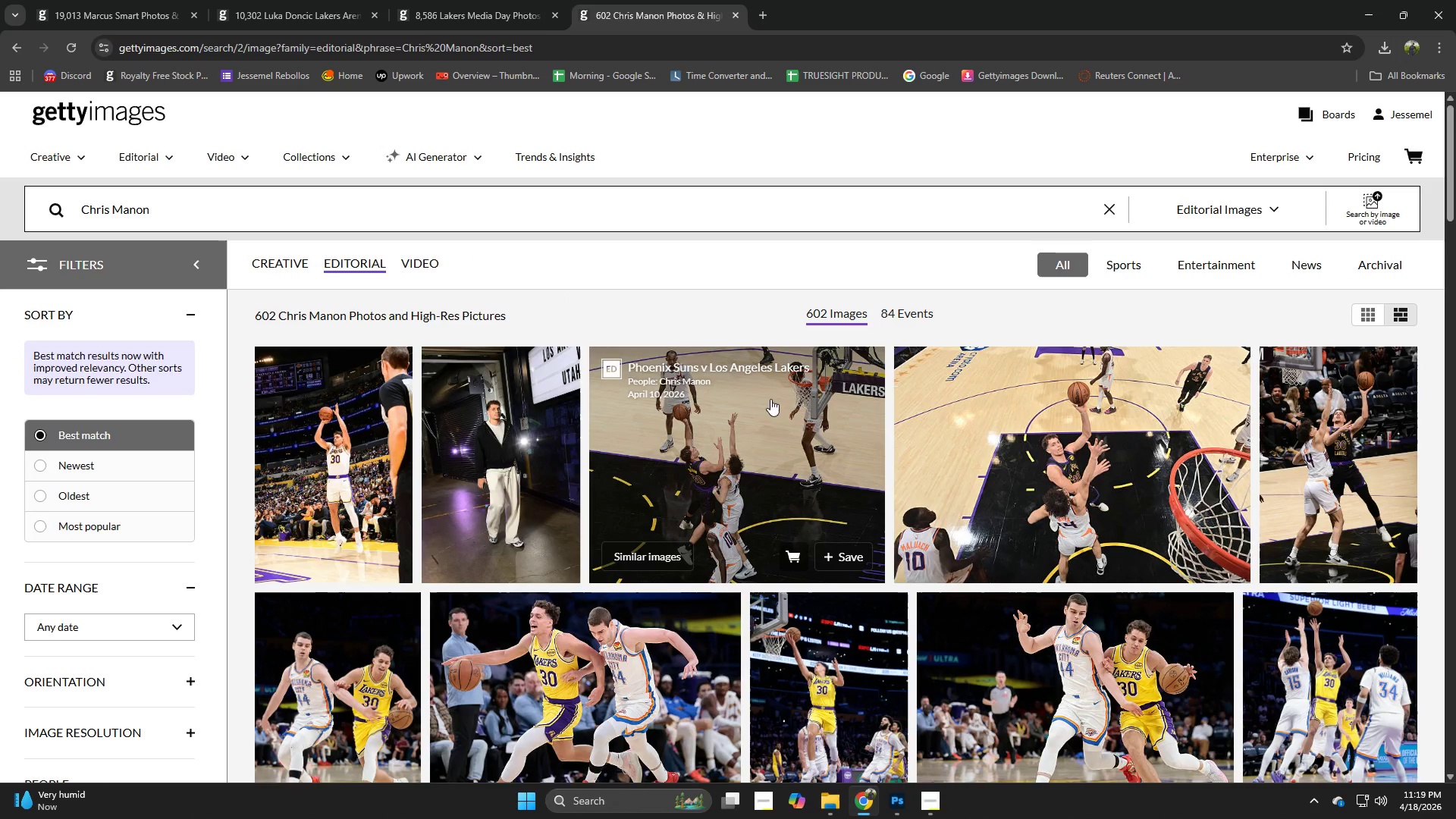 
scroll: coordinate [758, 479], scroll_direction: down, amount: 9.0
 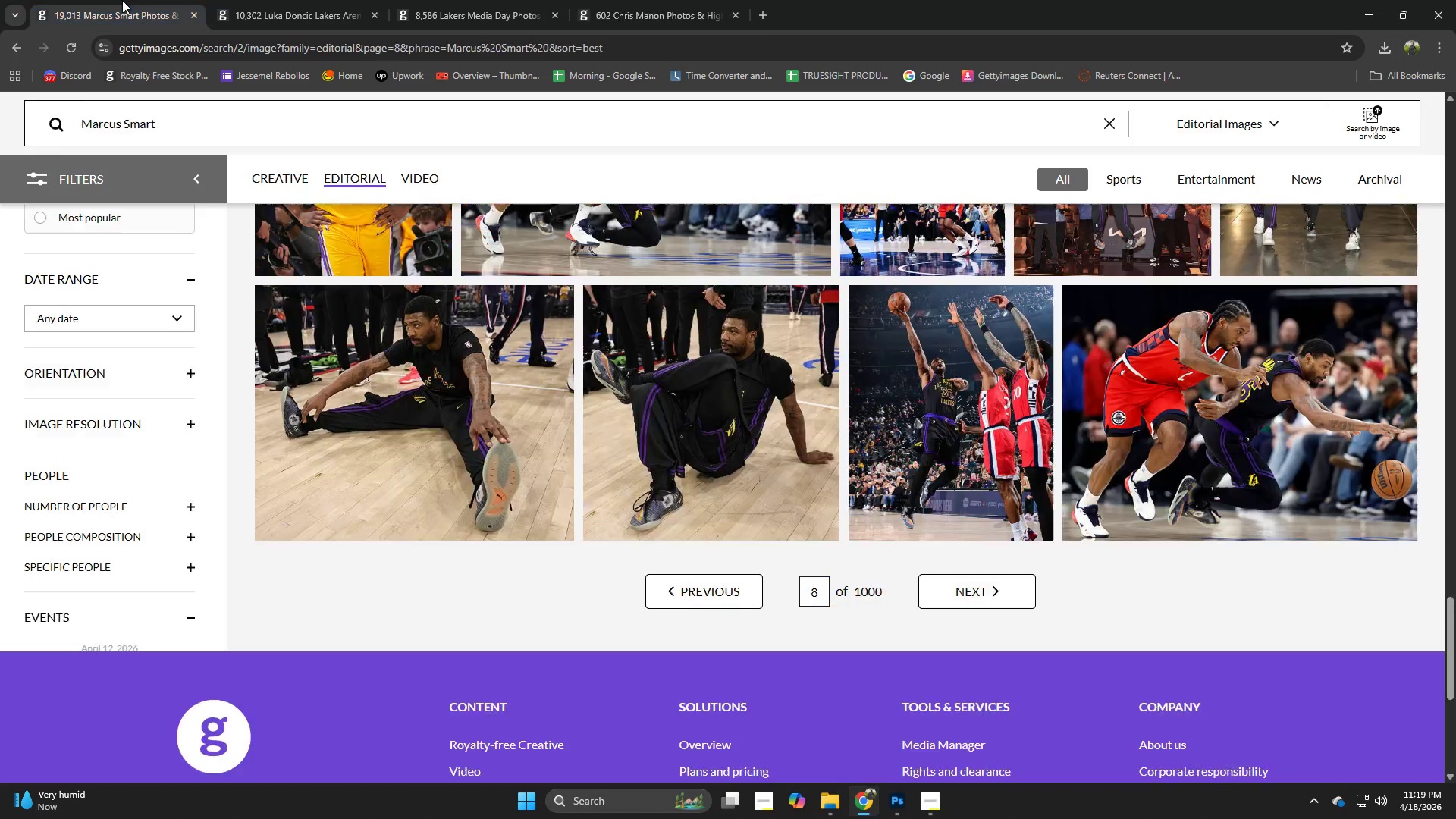 
double_click([692, 0])
 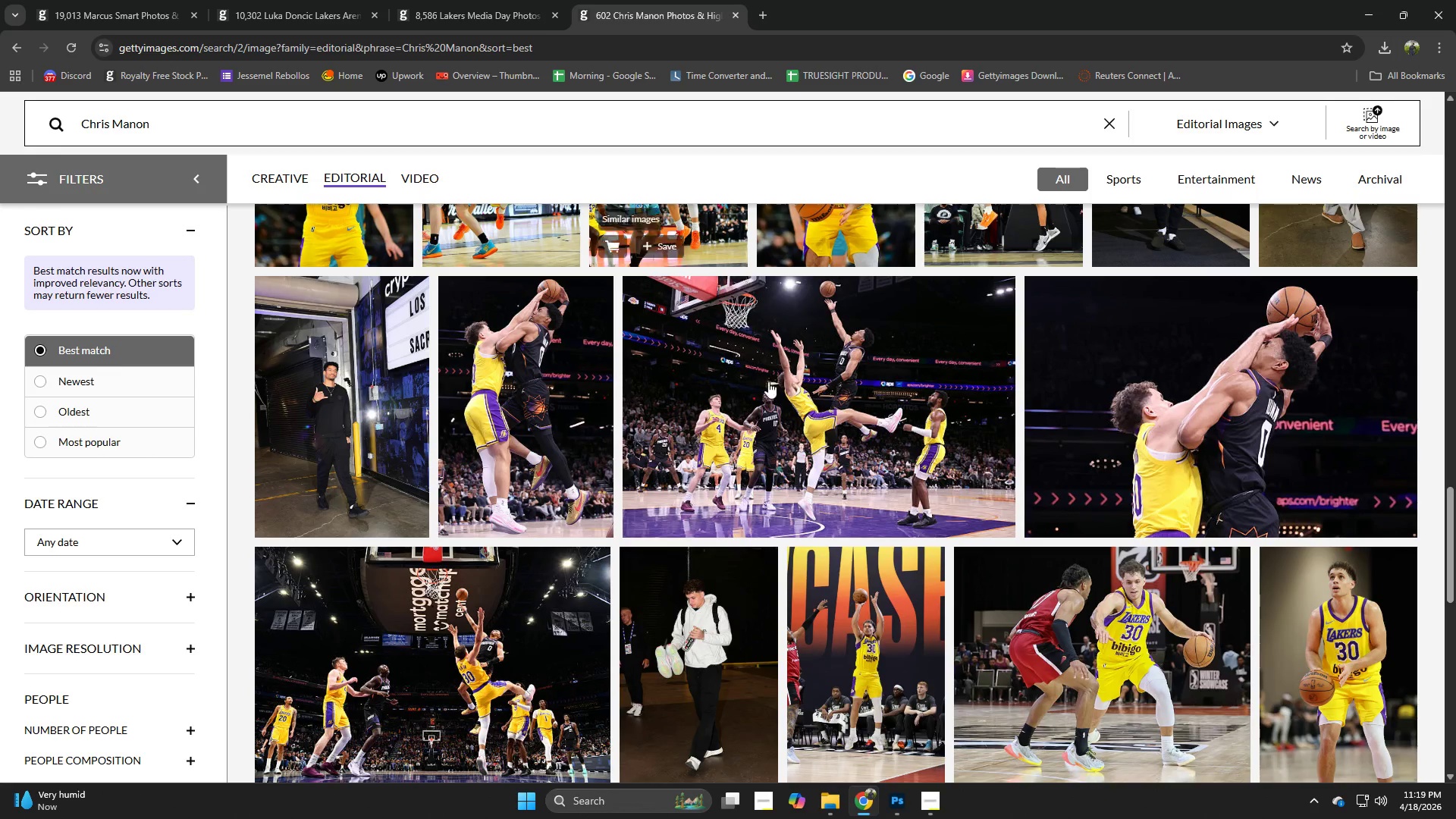 
scroll: coordinate [762, 466], scroll_direction: down, amount: 2.0
 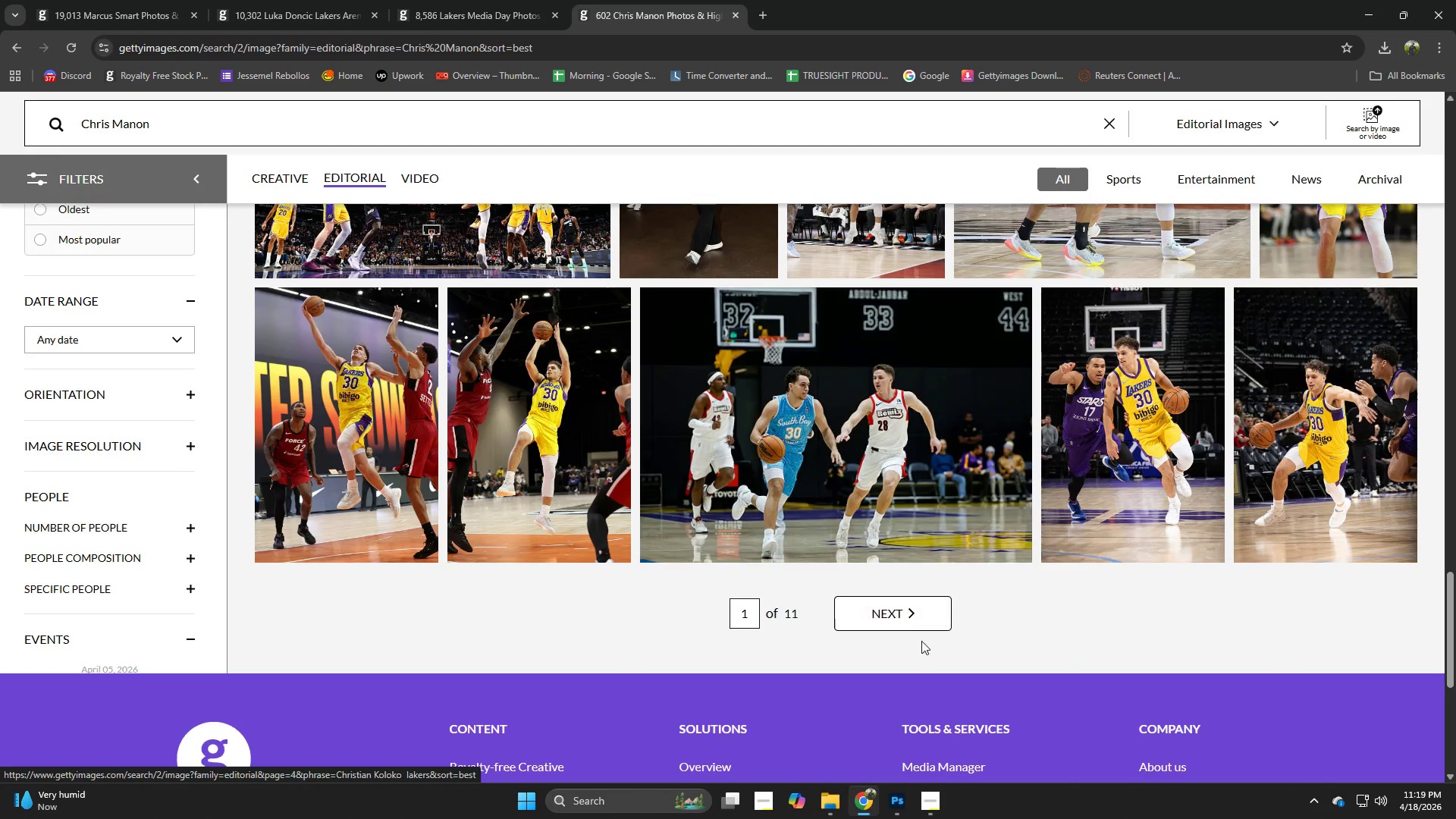 
left_click([894, 622])
 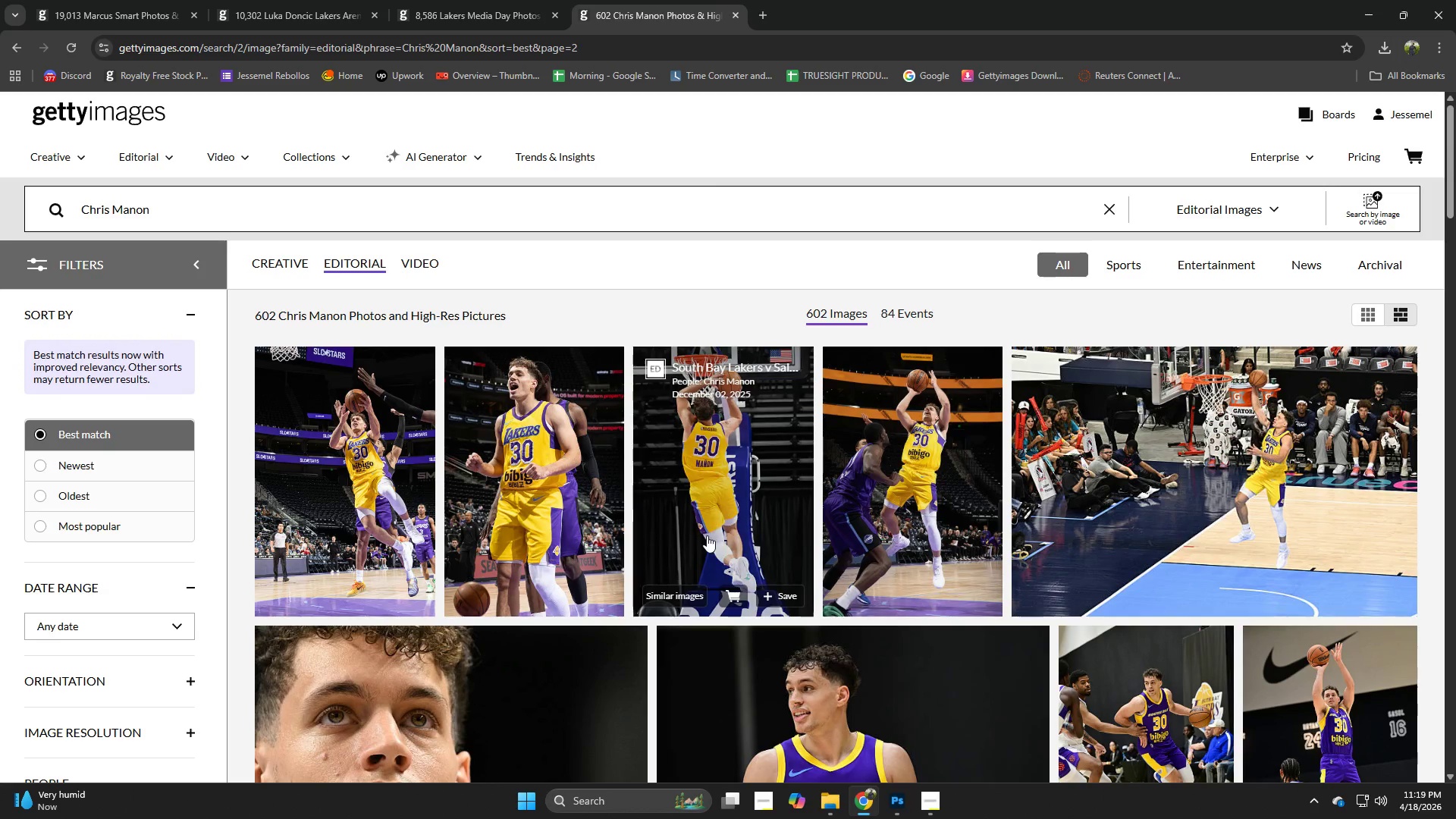 
scroll: coordinate [814, 619], scroll_direction: down, amount: 7.0
 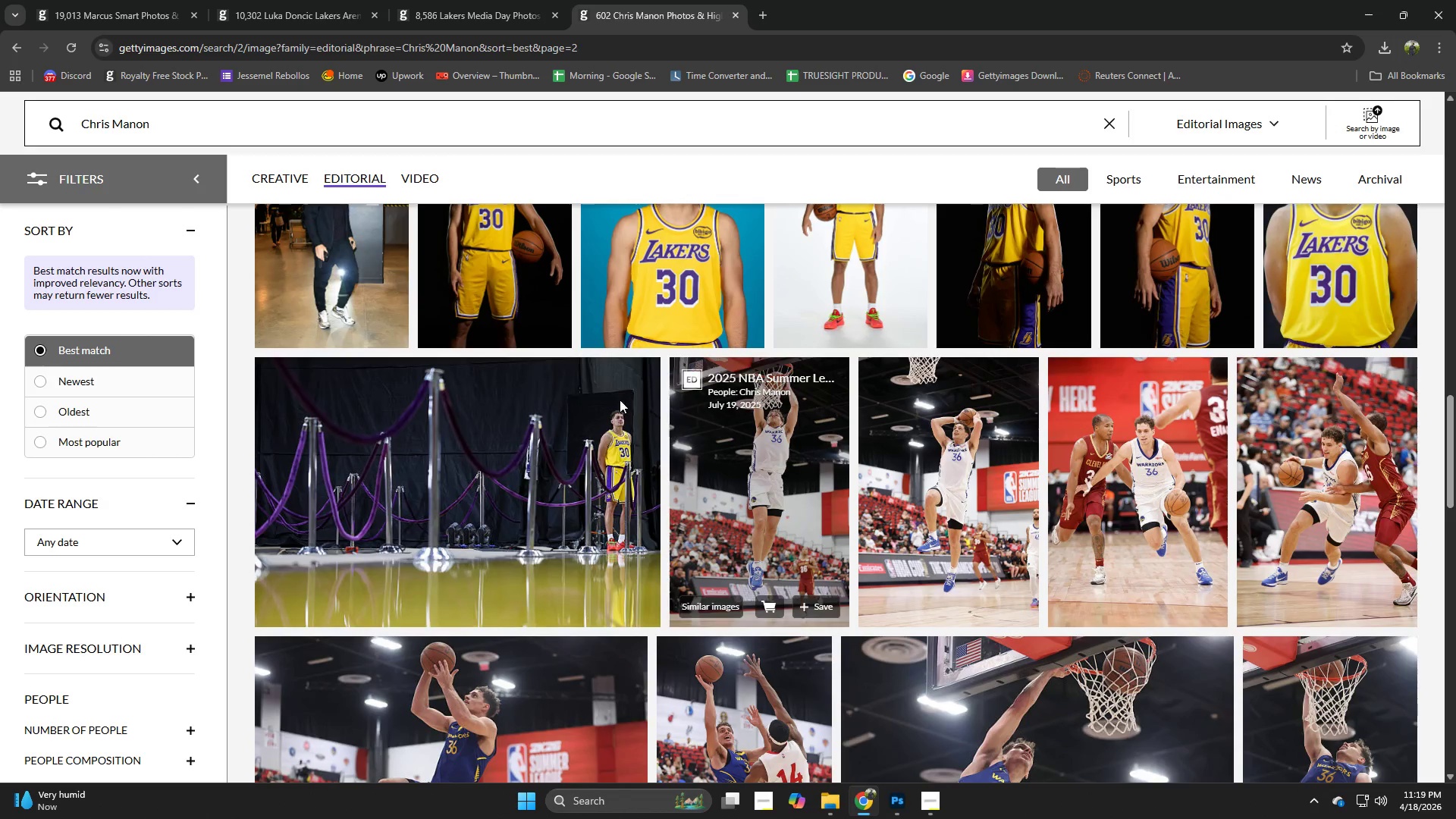 
left_click([516, 235])
 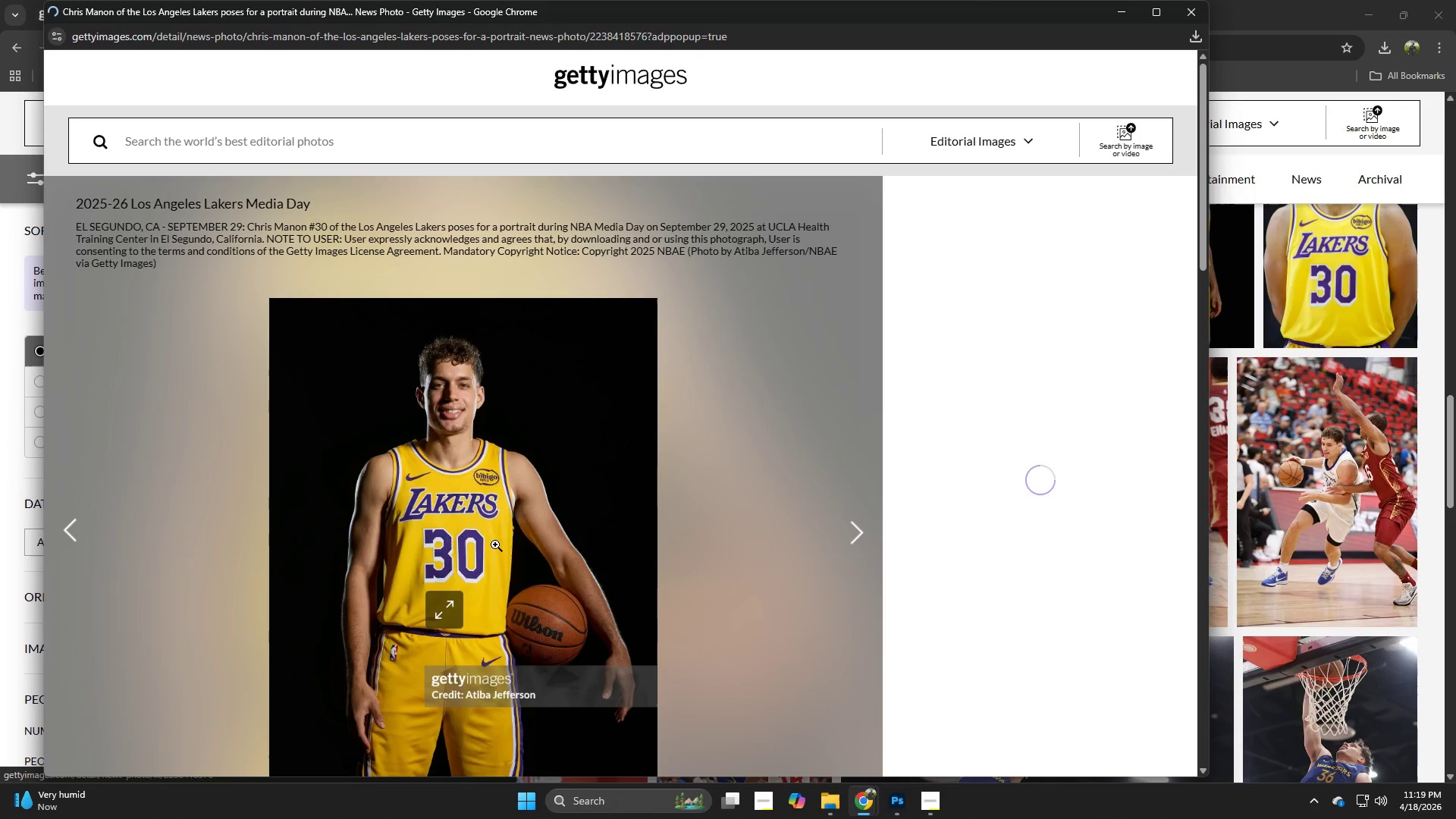 
left_click([454, 551])
 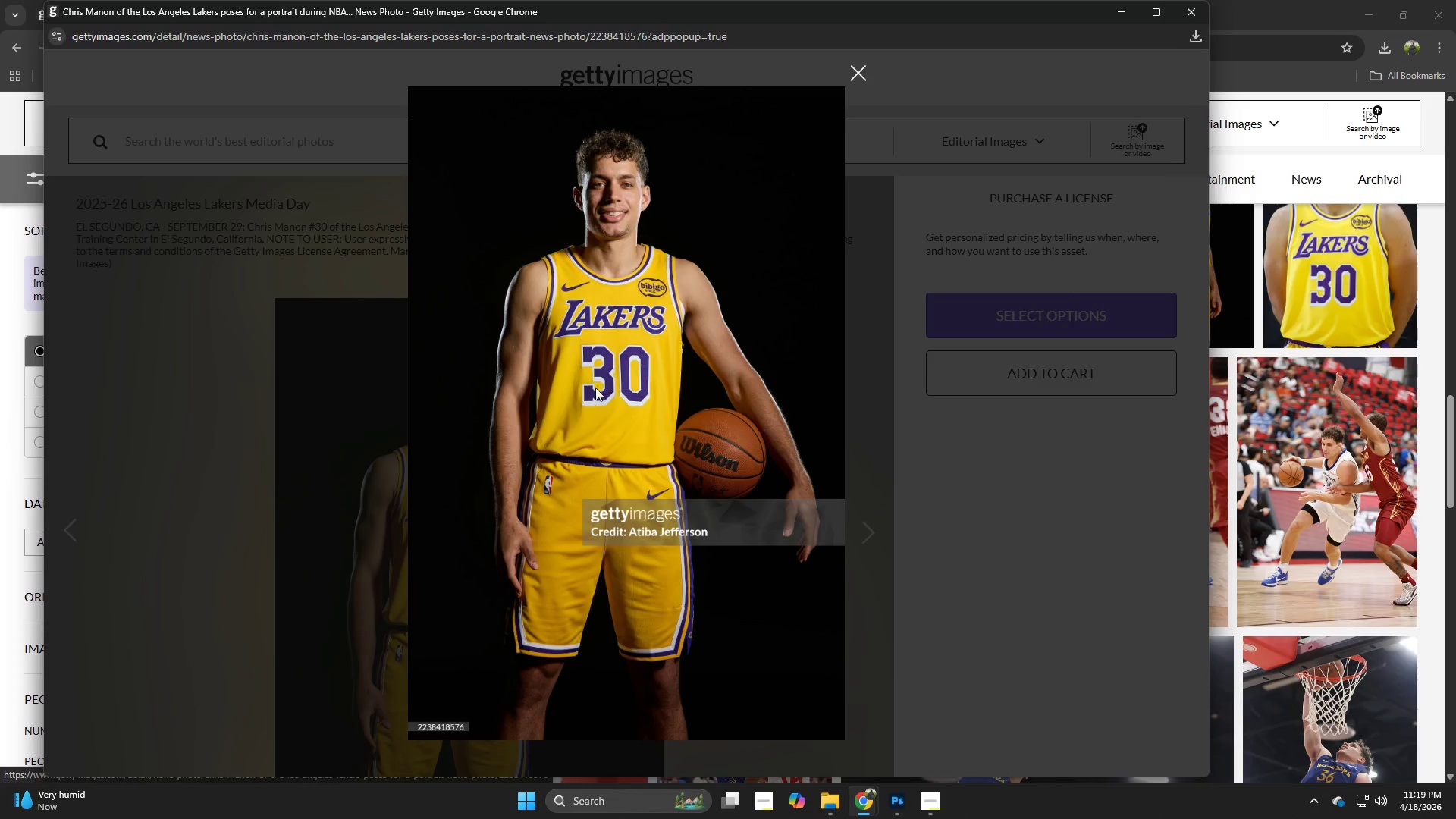 
right_click([604, 355])
 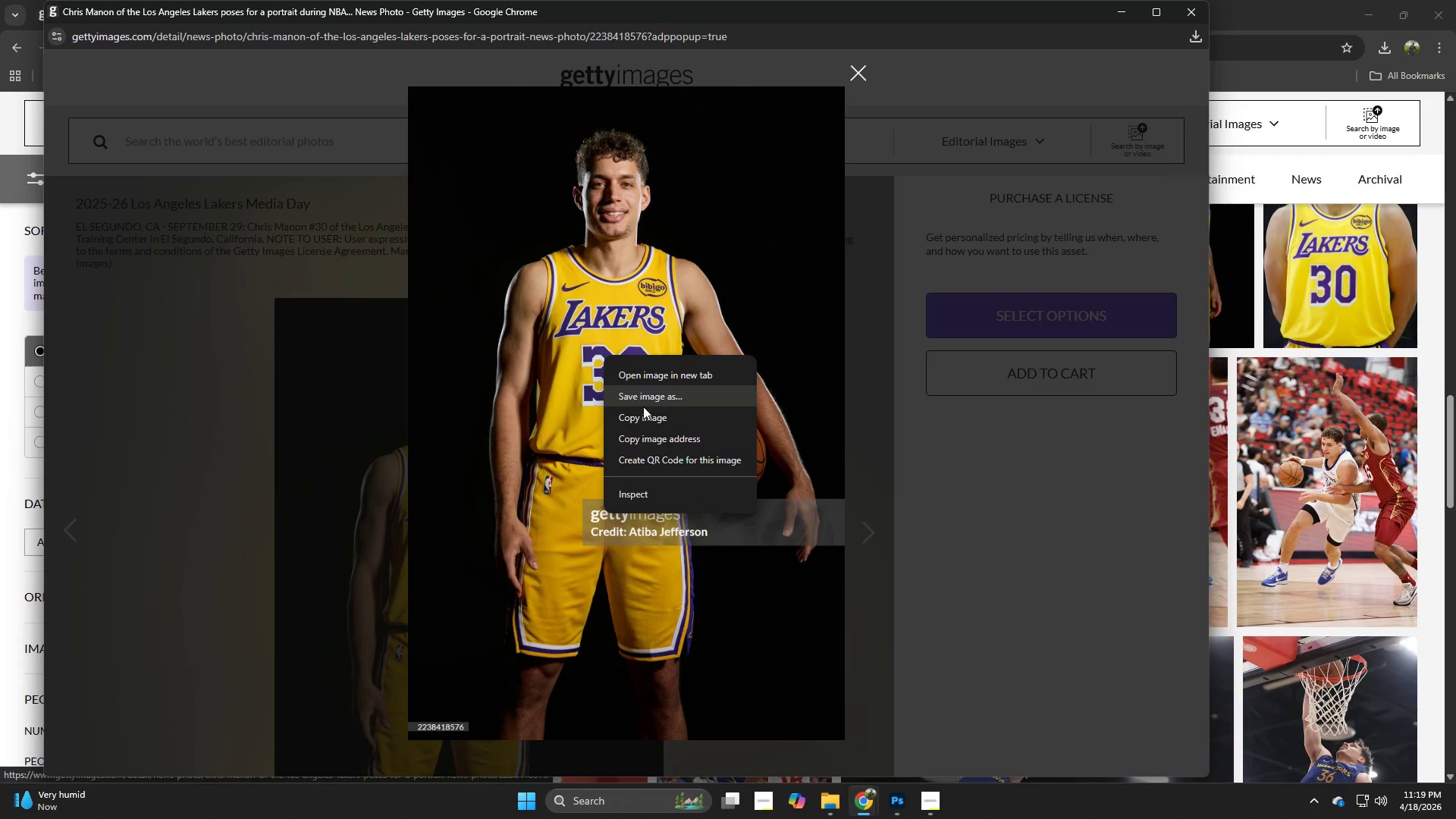 
left_click([644, 415])
 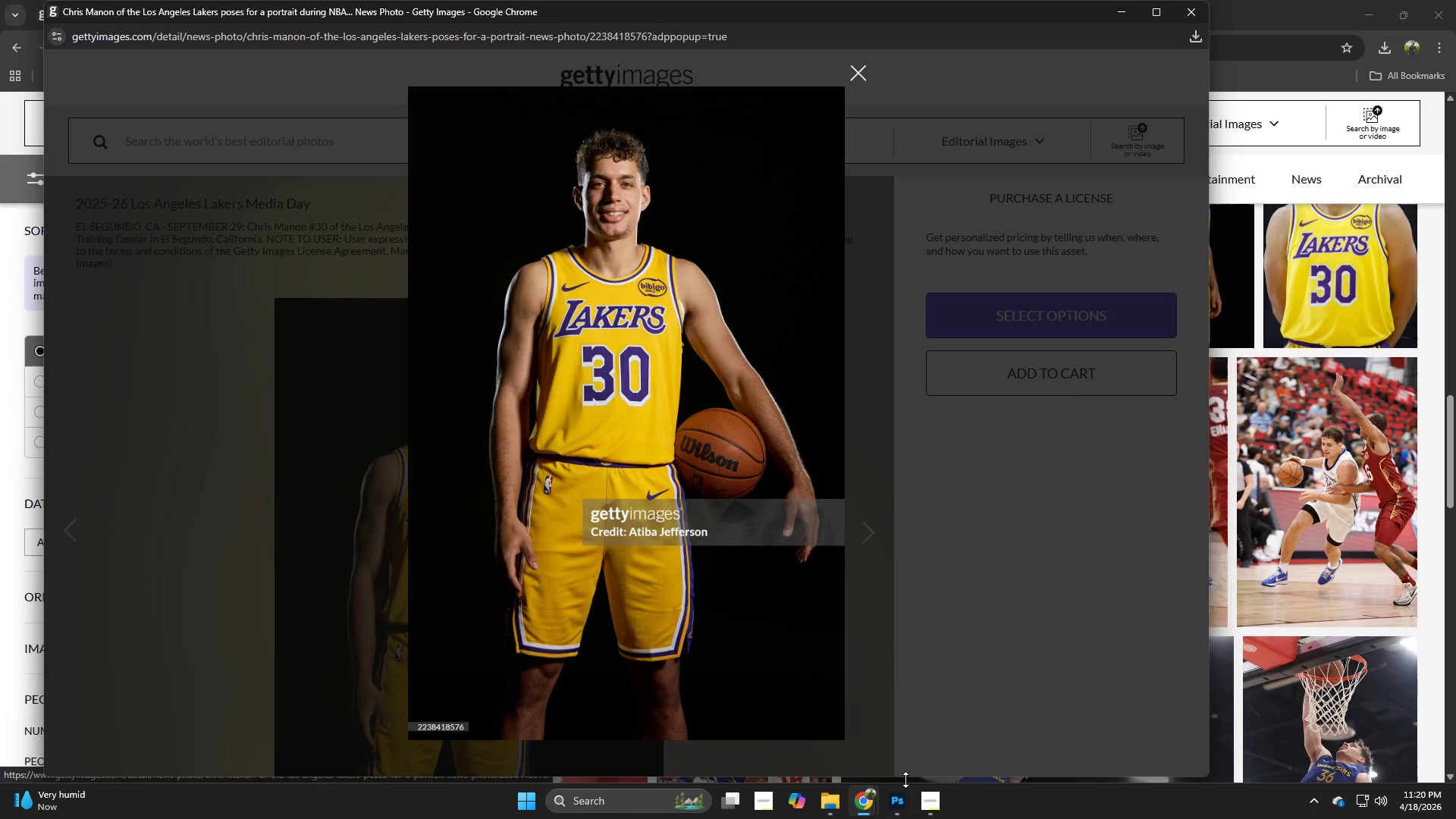 
left_click([900, 810])
 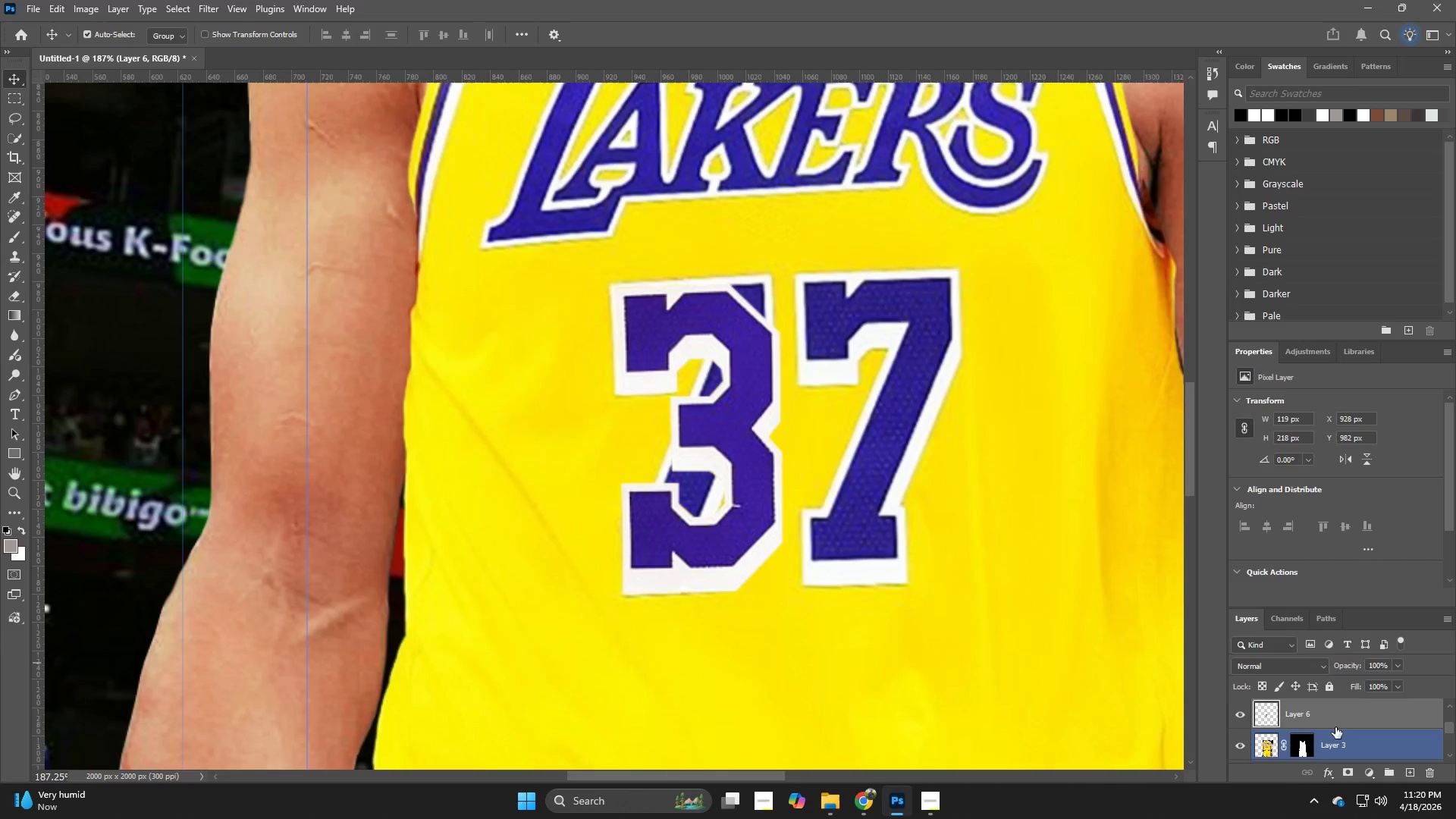 
left_click([1335, 726])
 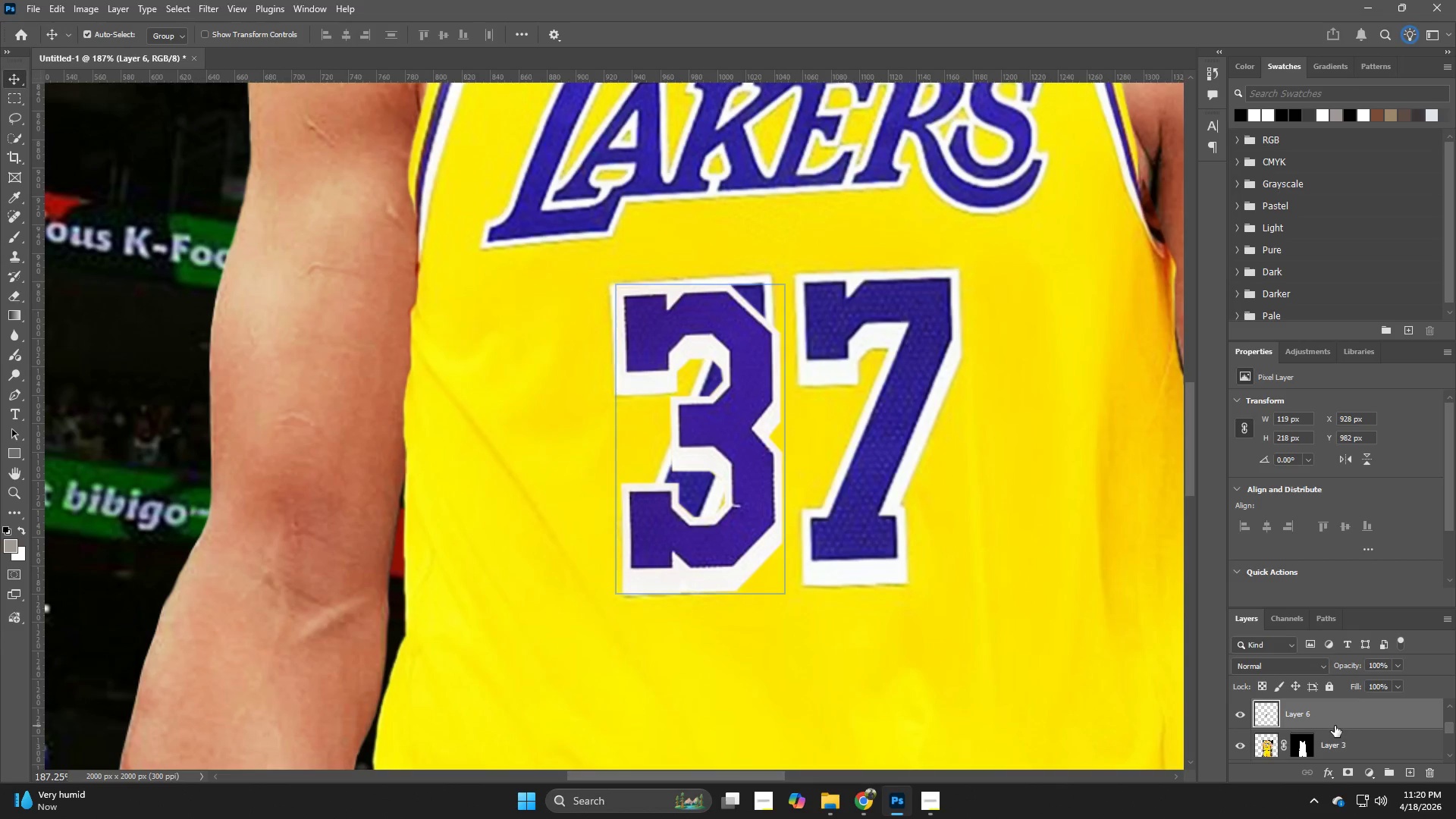 
key(Control+V)
 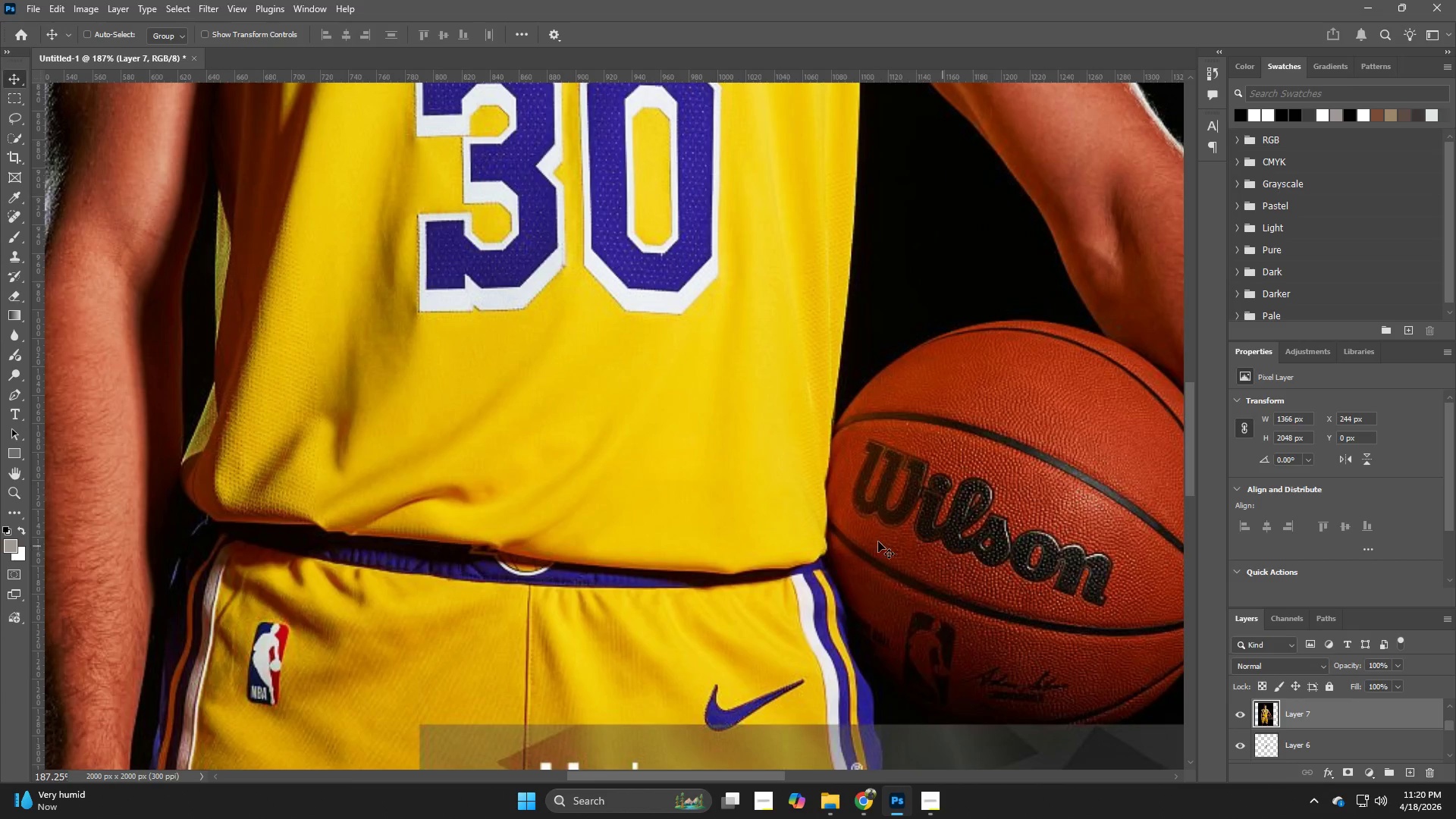 
hold_key(key=Space, duration=0.67)
 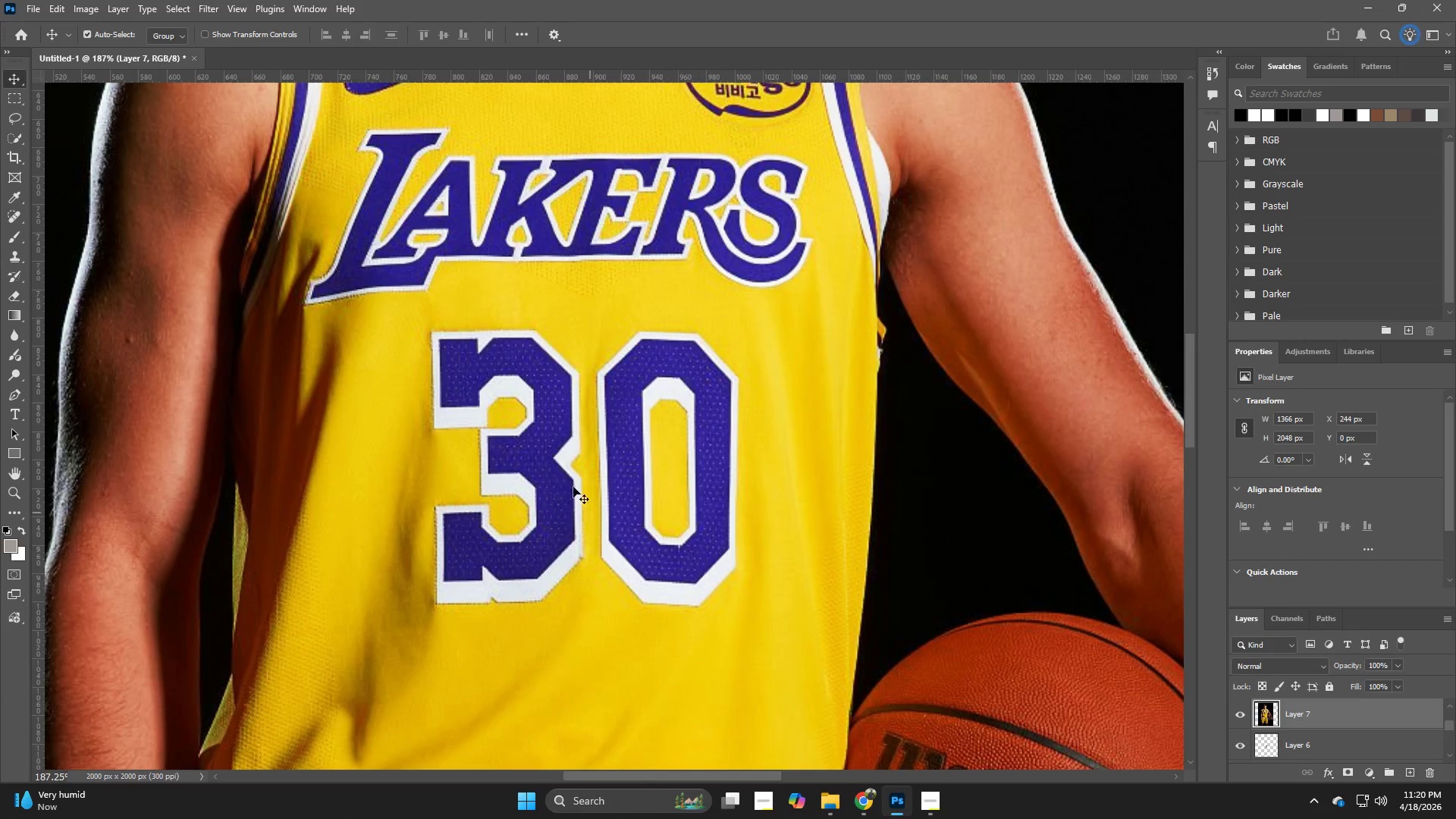 
left_click_drag(start_coordinate=[631, 319], to_coordinate=[648, 611])
 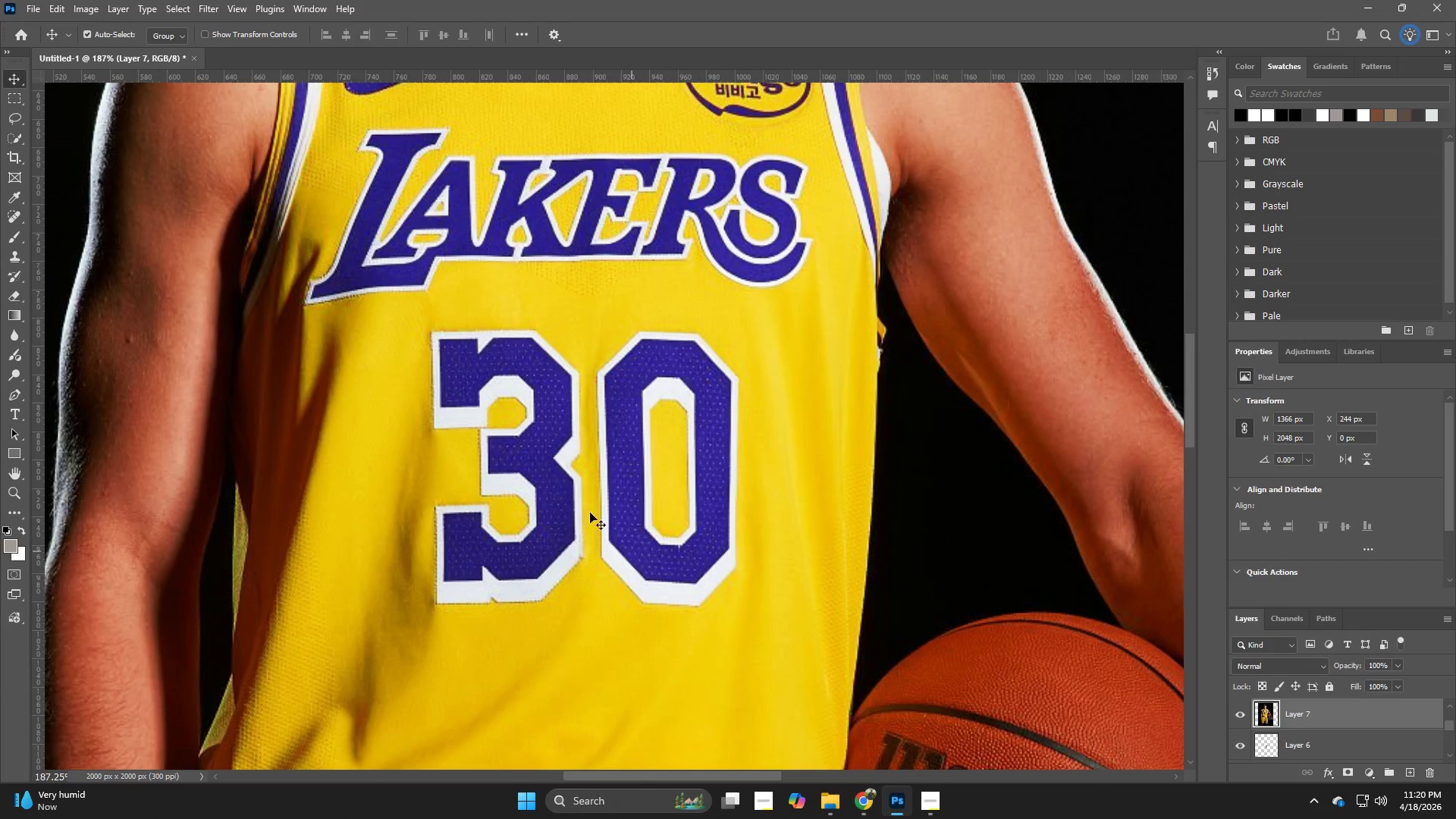 
key(M)
 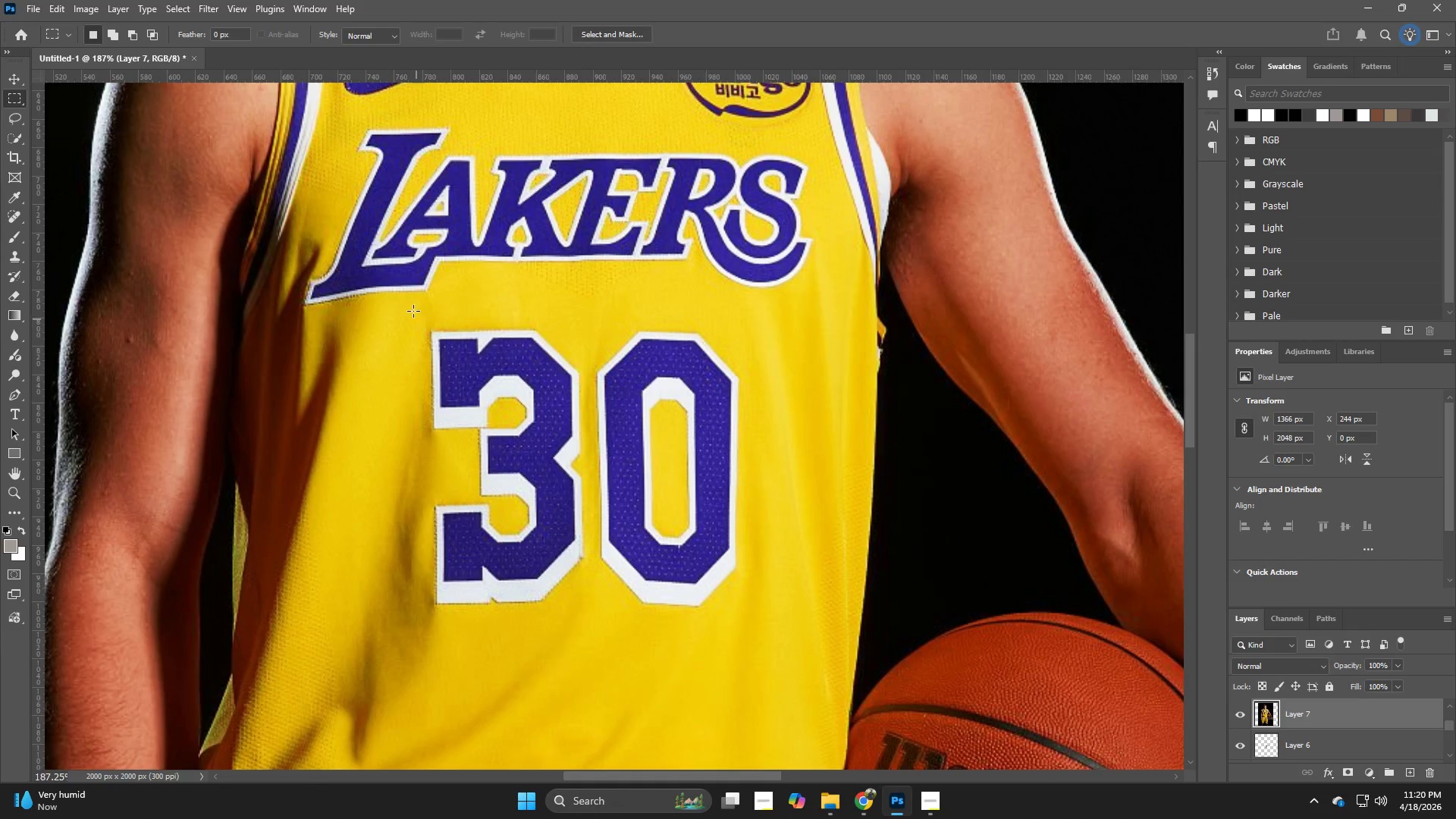 
left_click_drag(start_coordinate=[409, 305], to_coordinate=[767, 671])
 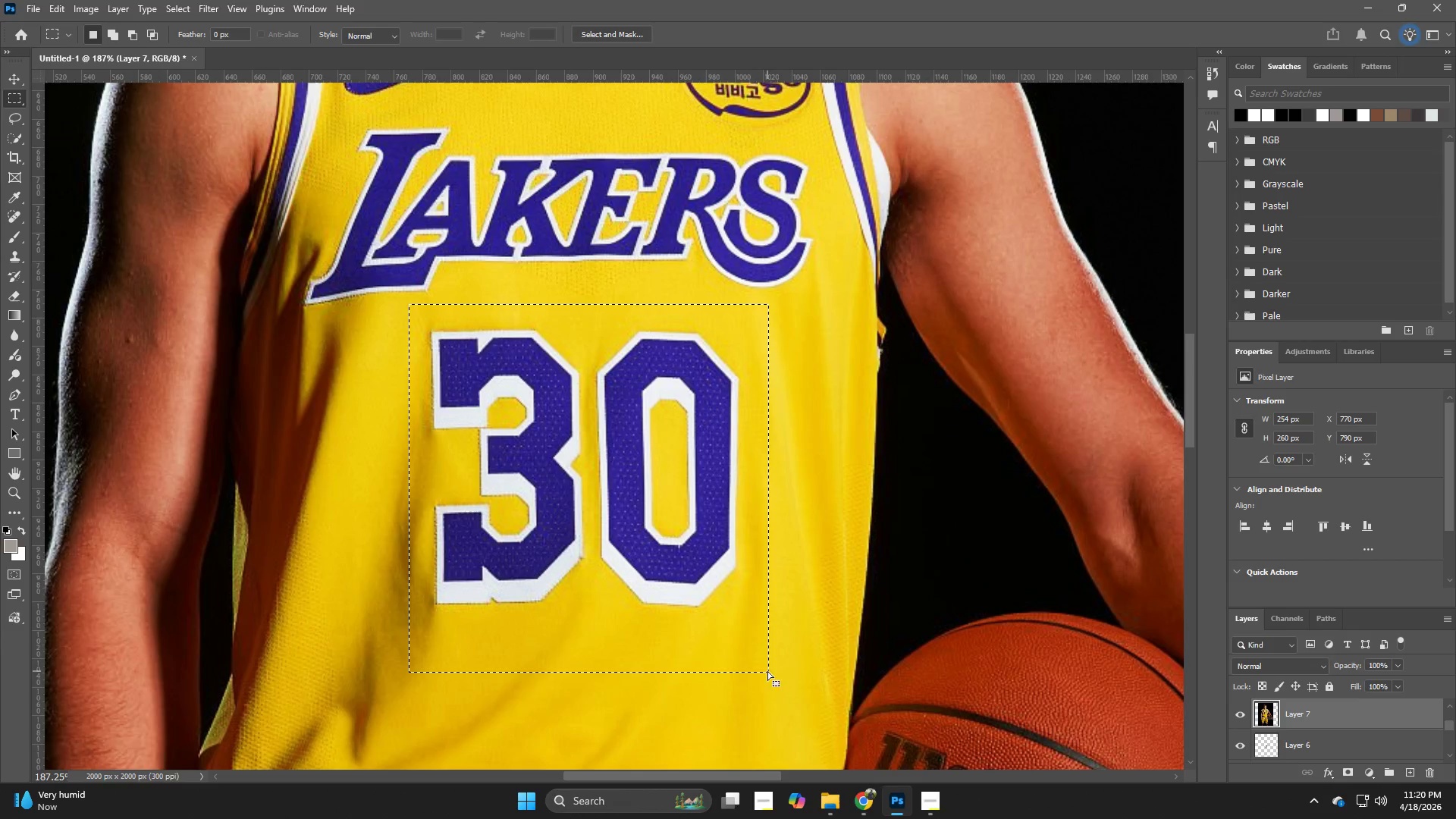 
key(Control+J)
 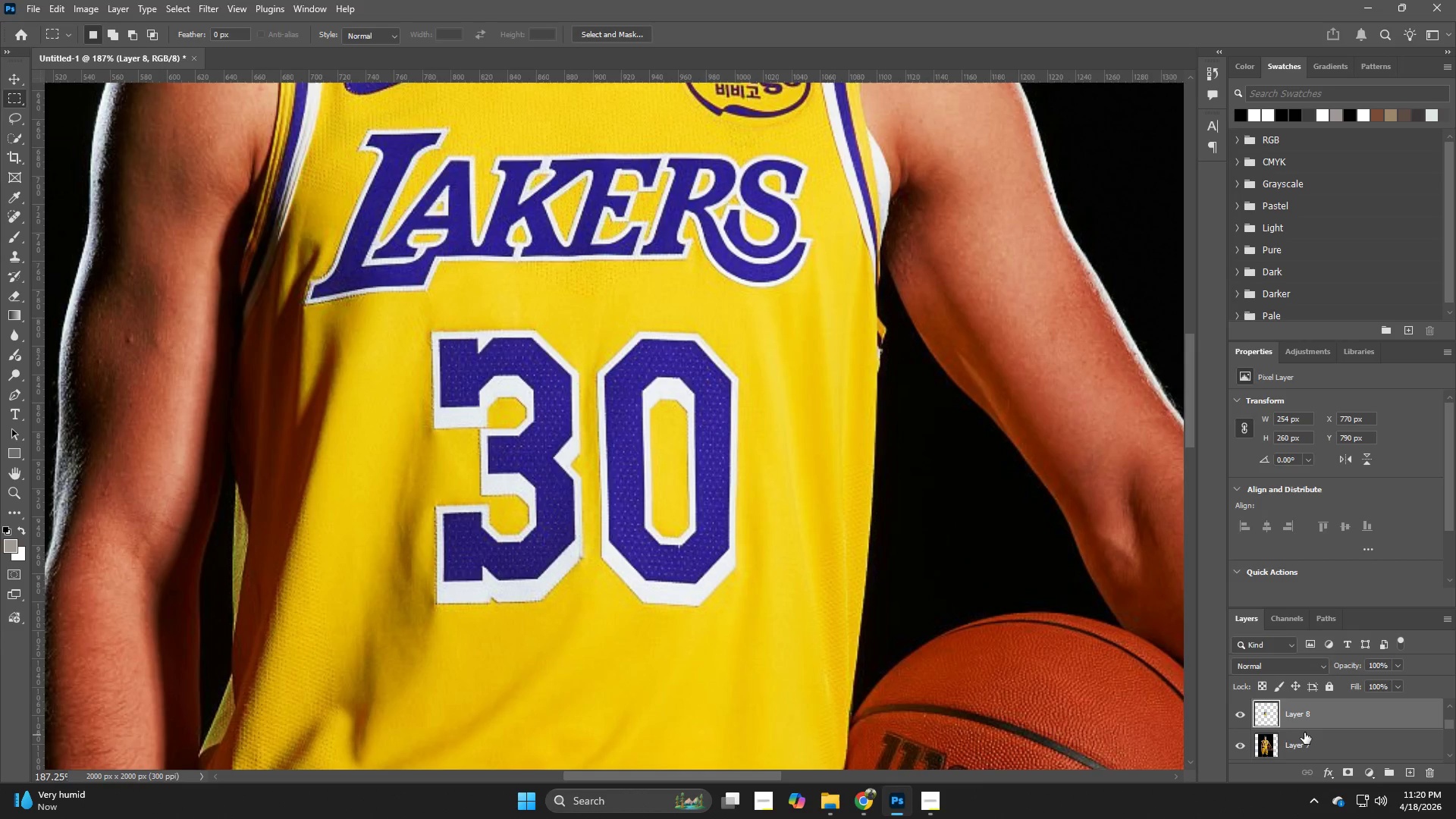 
left_click([1301, 723])
 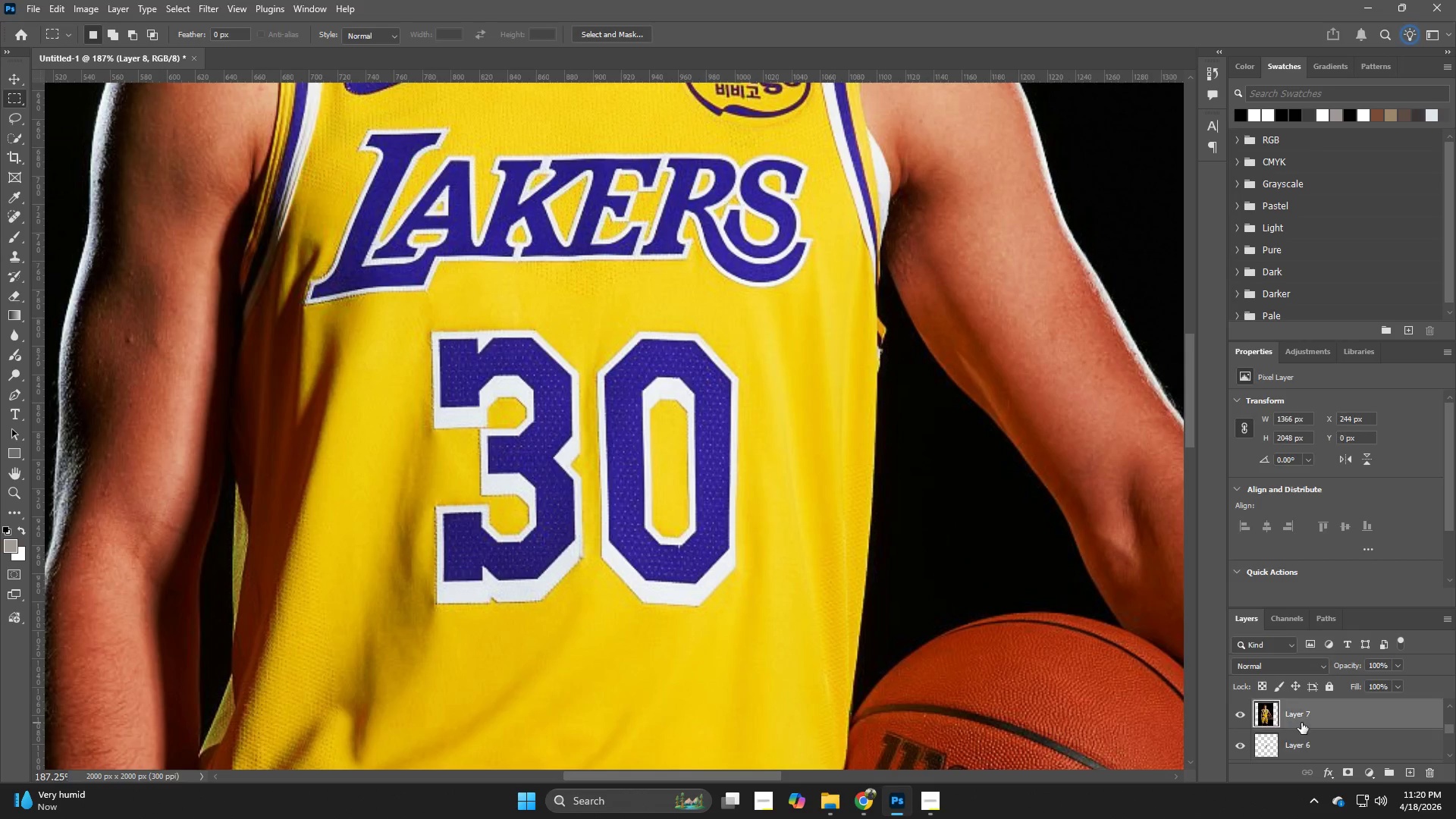 
scroll: coordinate [1304, 733], scroll_direction: down, amount: 1.0
 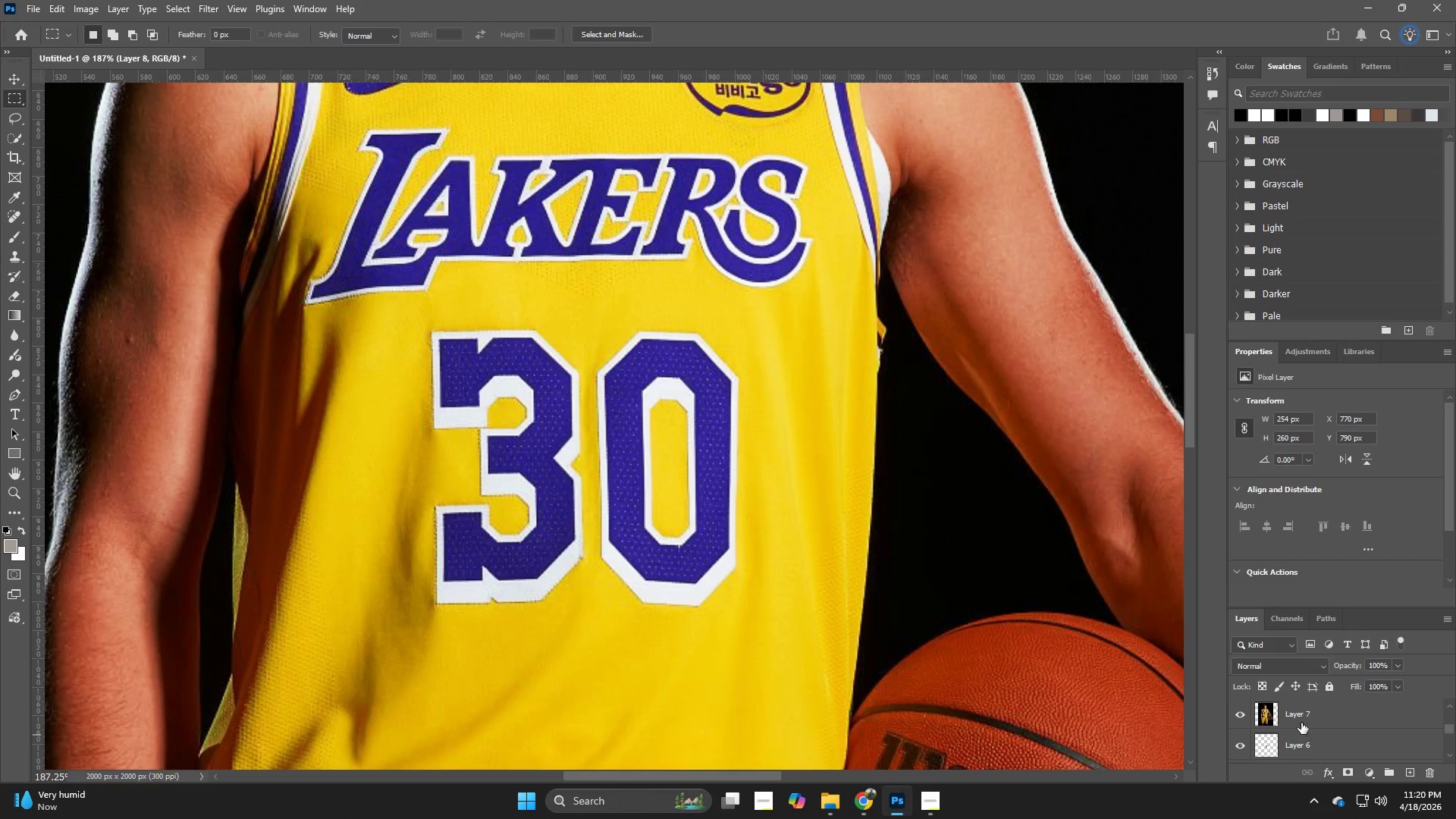 
key(Backspace)
 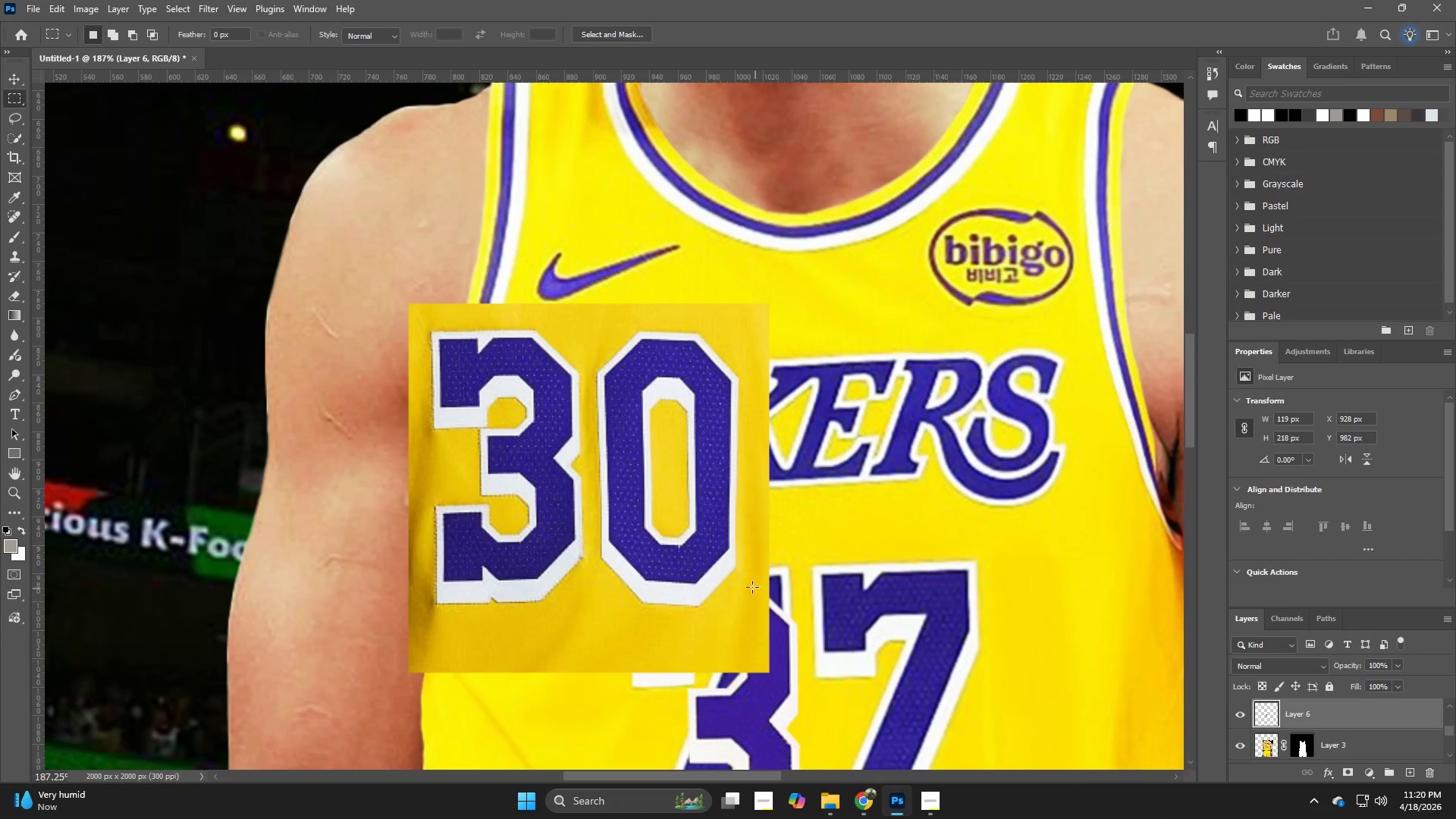 
scroll: coordinate [1336, 733], scroll_direction: up, amount: 1.0
 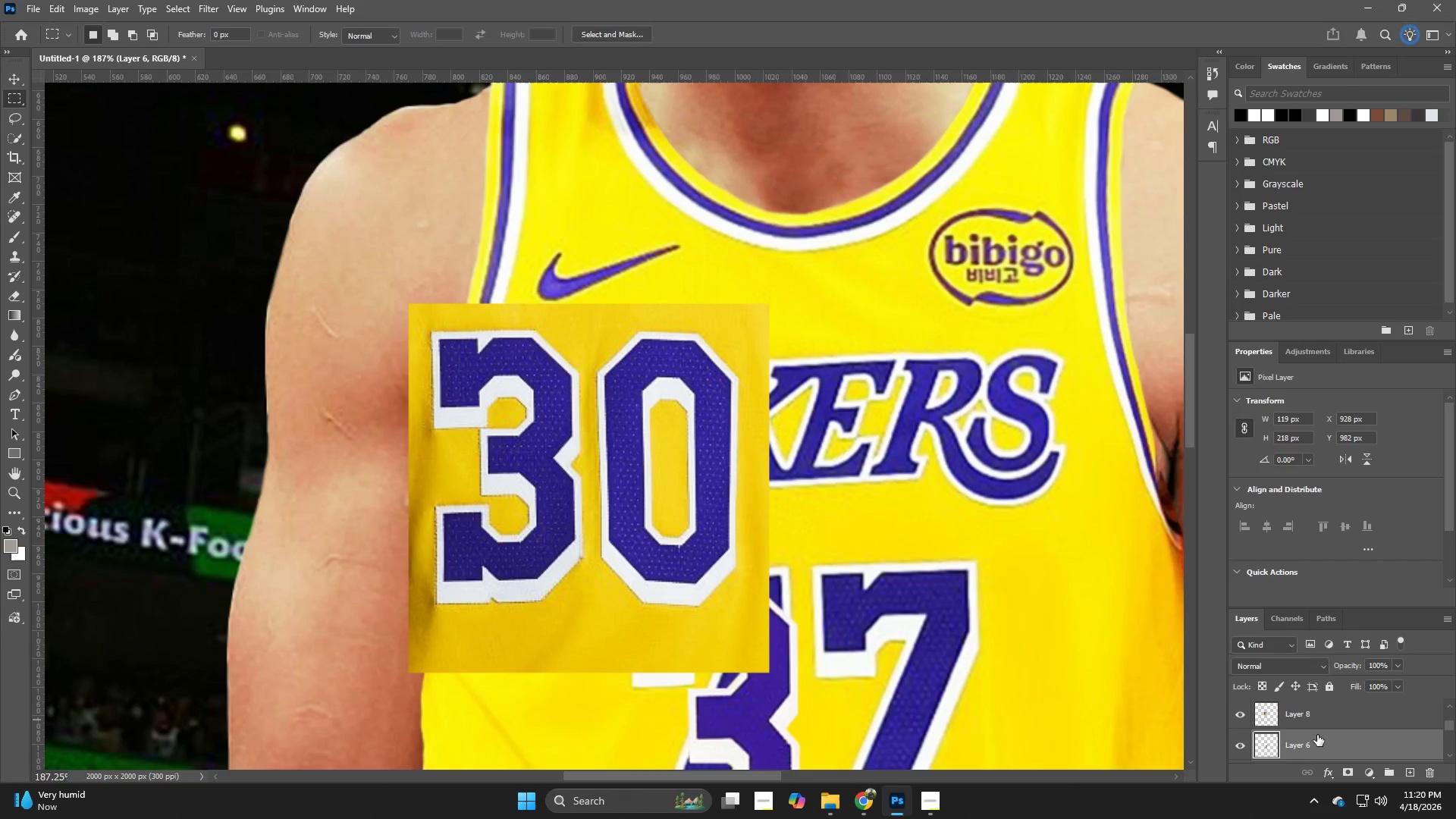 
left_click([1317, 720])
 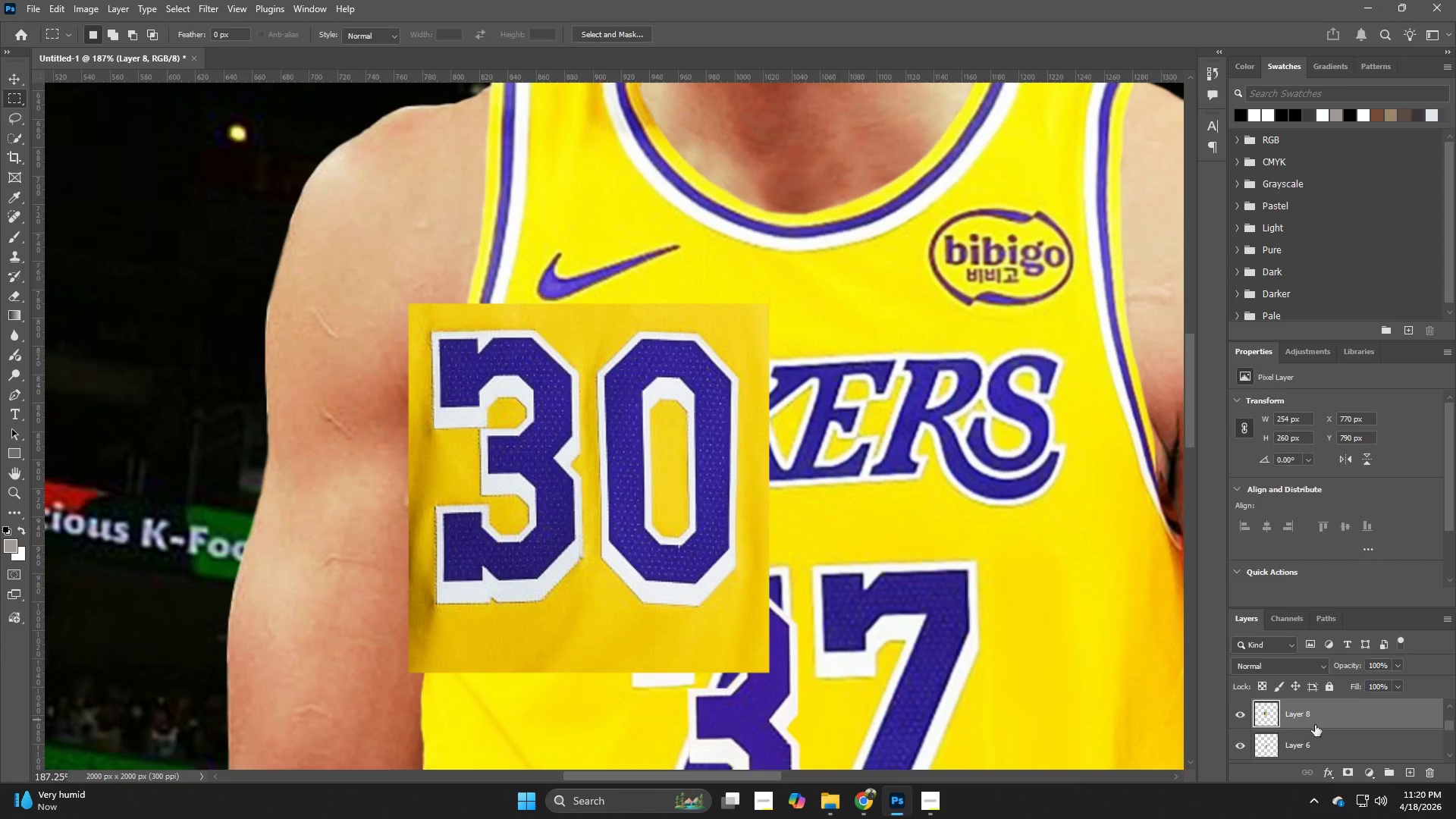 
left_click([1325, 742])
 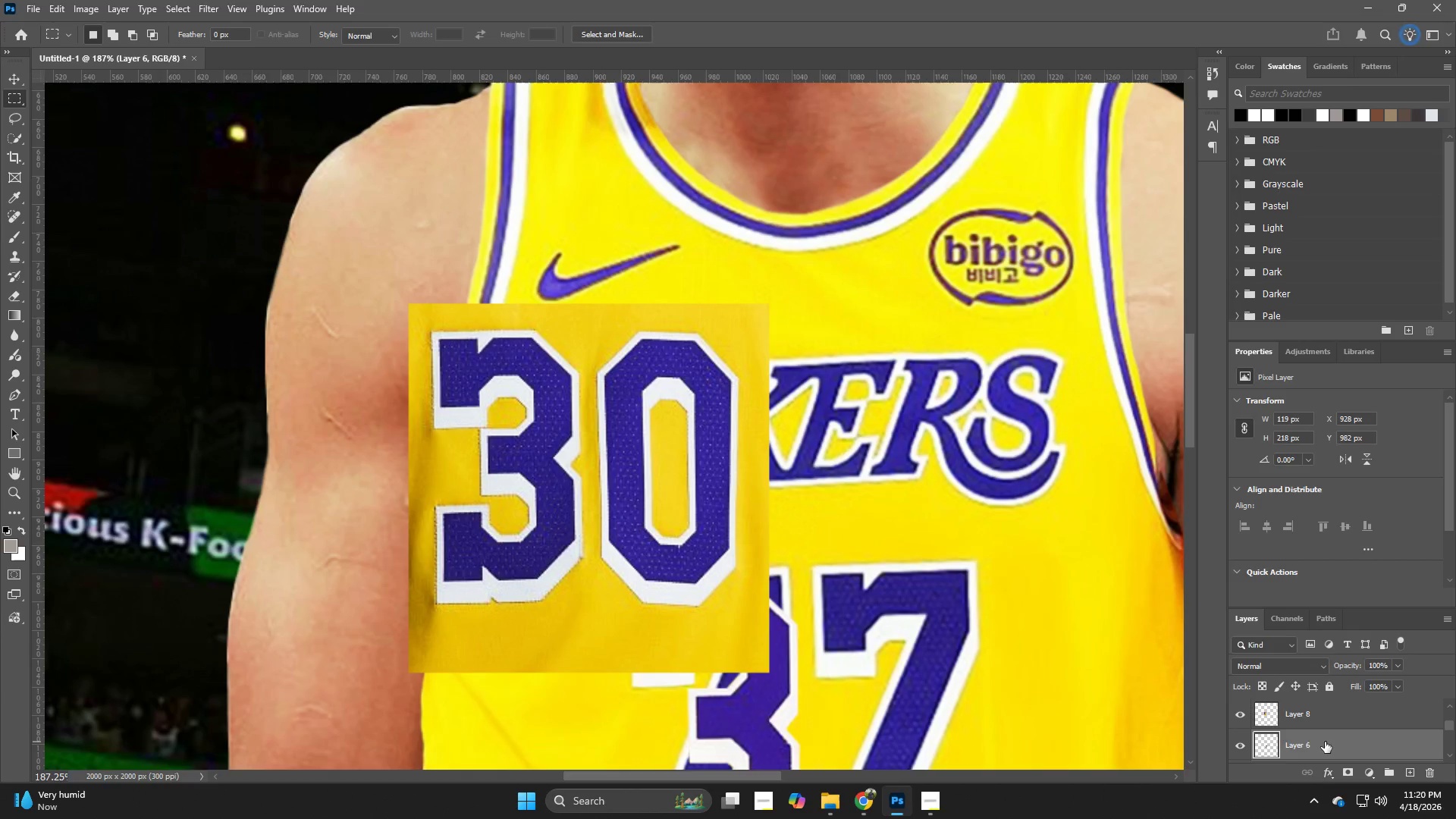 
key(Backspace)
 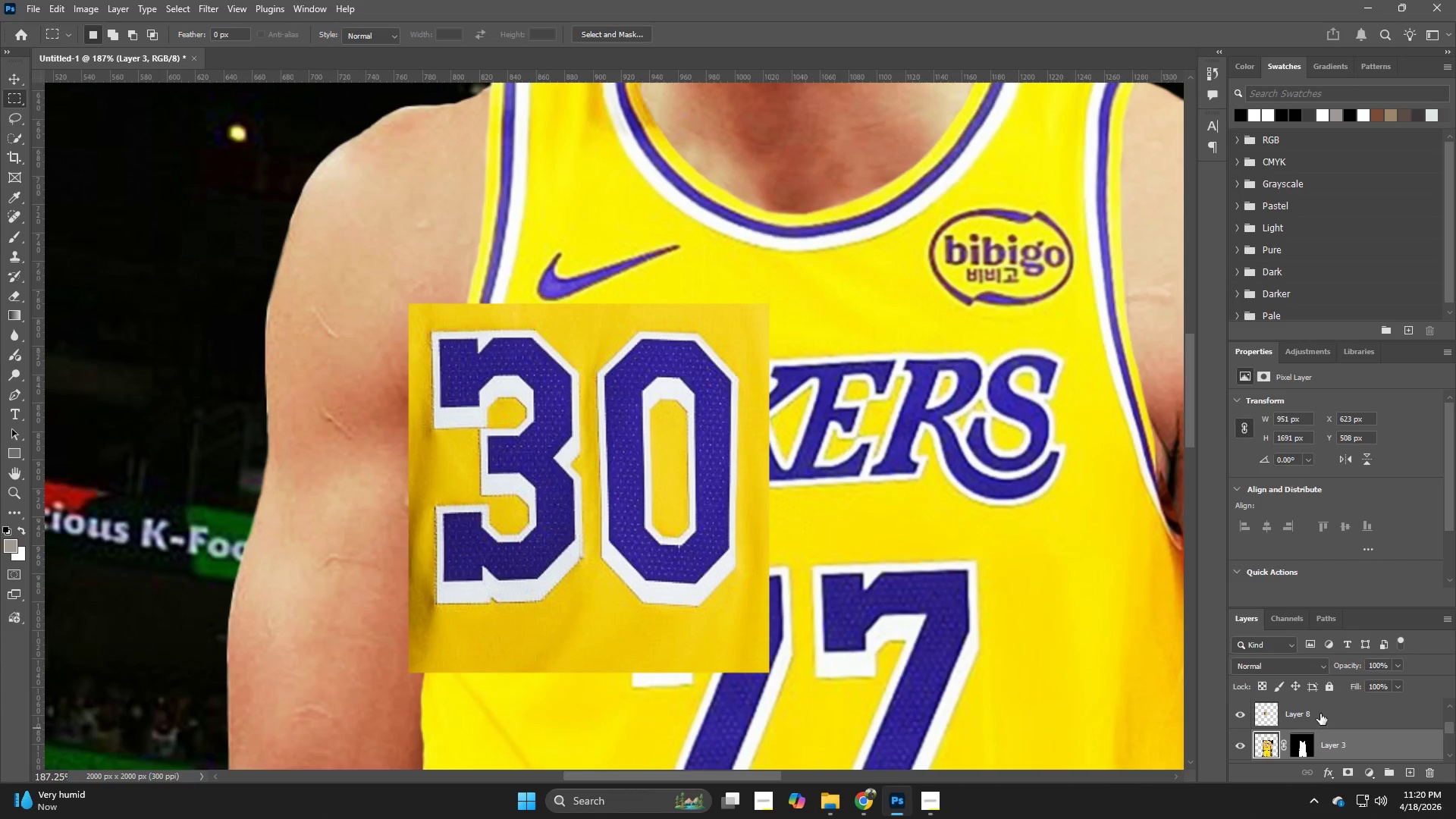 
left_click([1320, 714])
 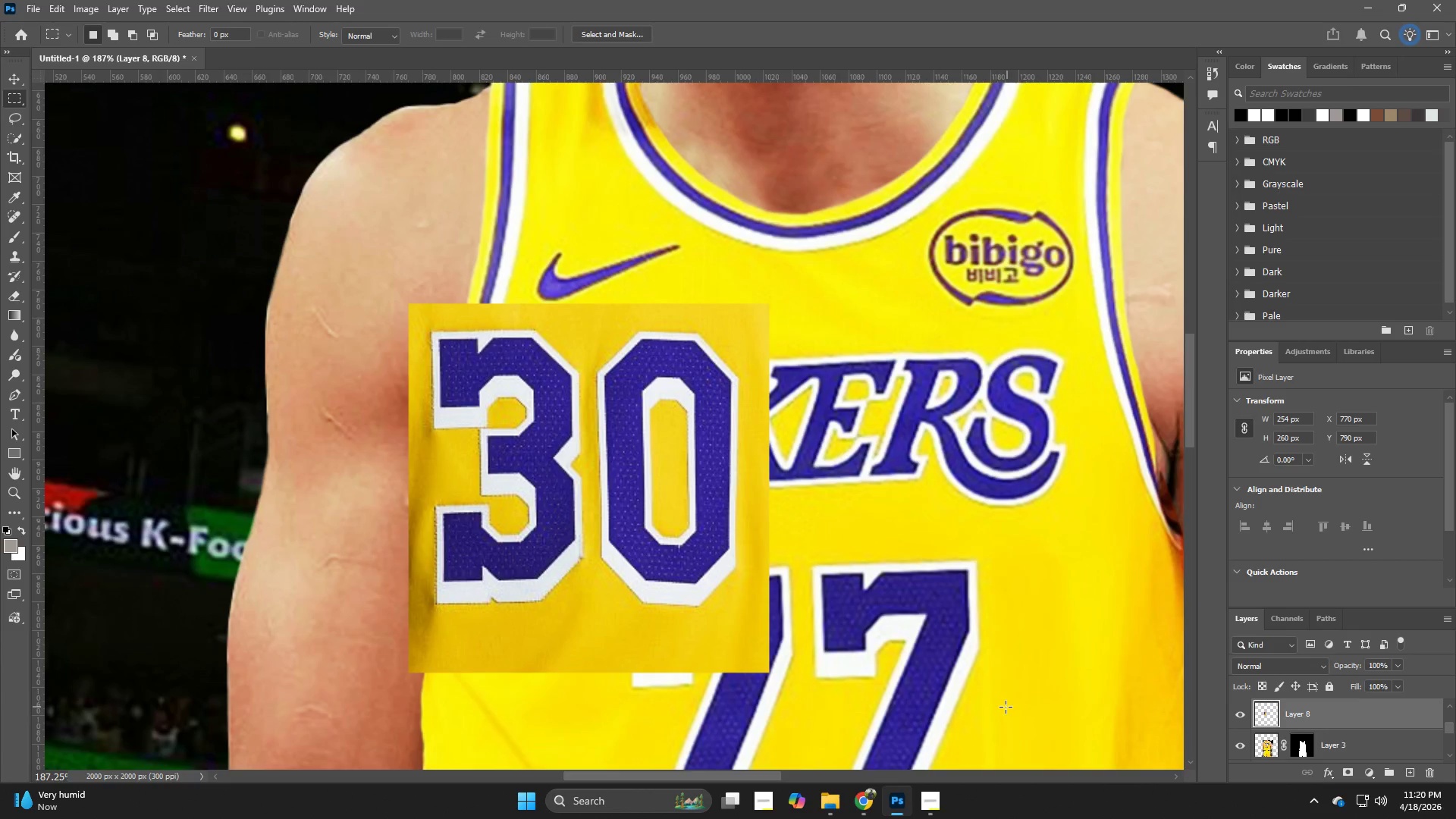 
hold_key(key=Z, duration=1.28)
 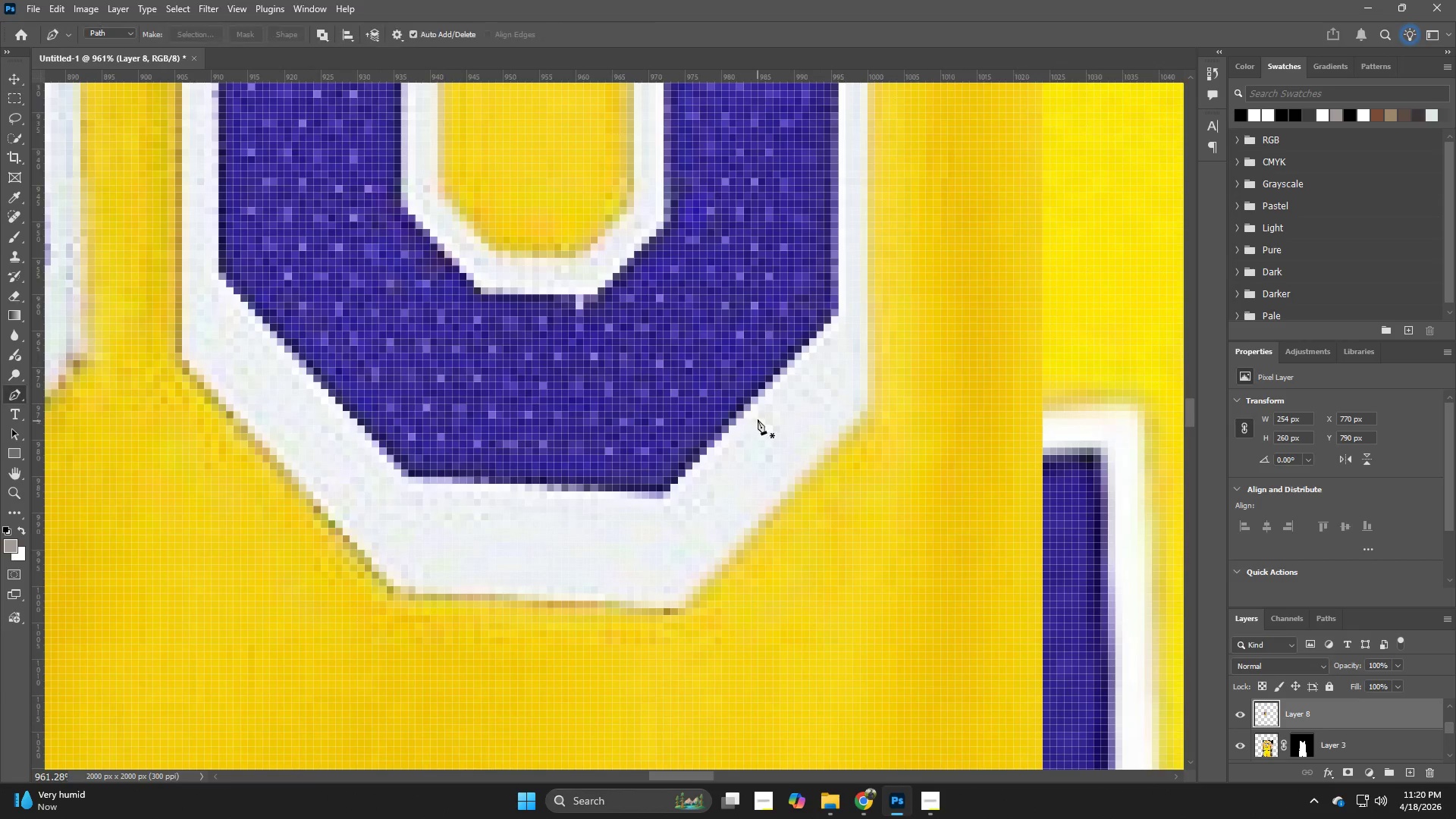 
left_click_drag(start_coordinate=[703, 606], to_coordinate=[805, 639])
 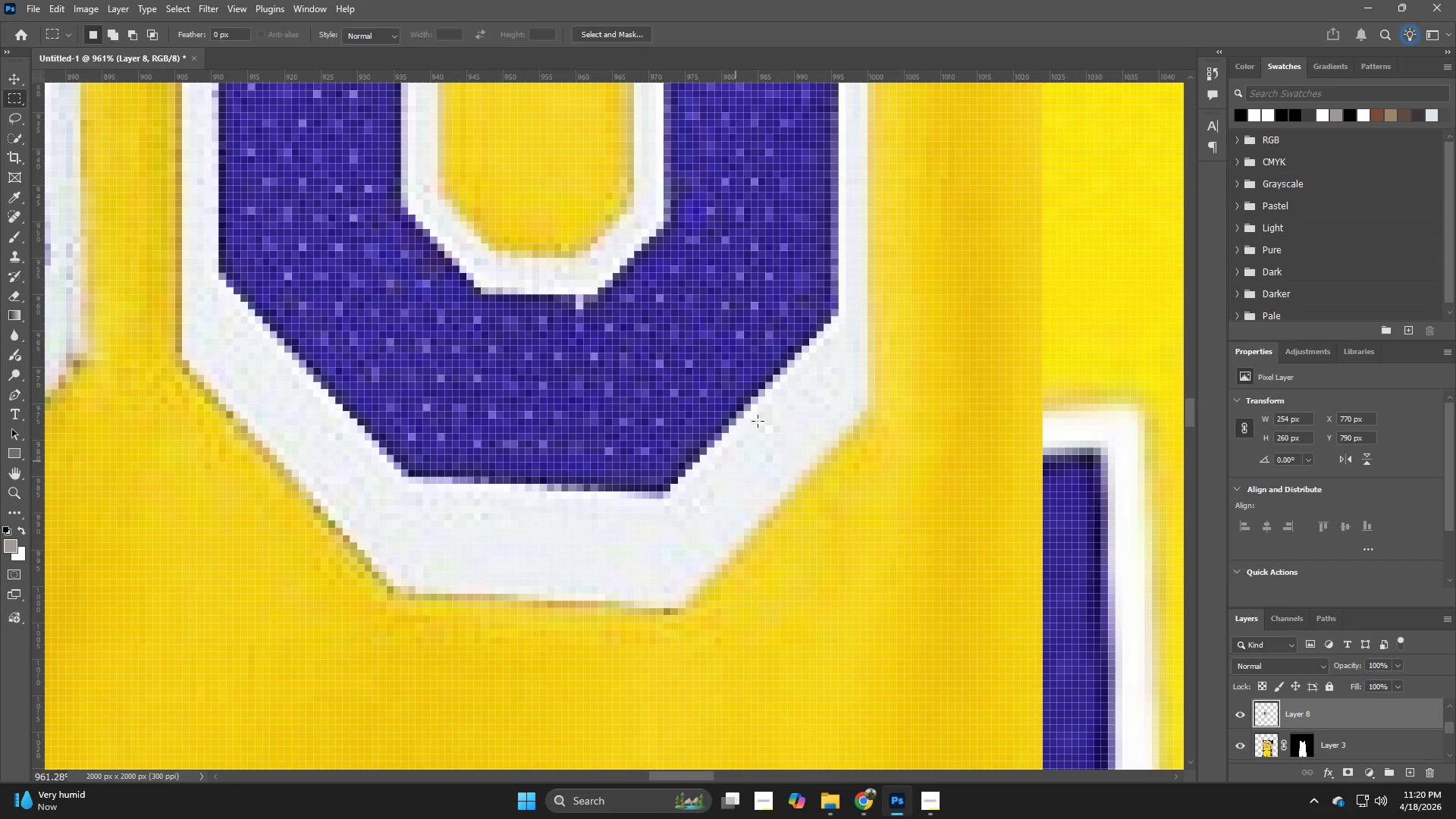 
key(P)
 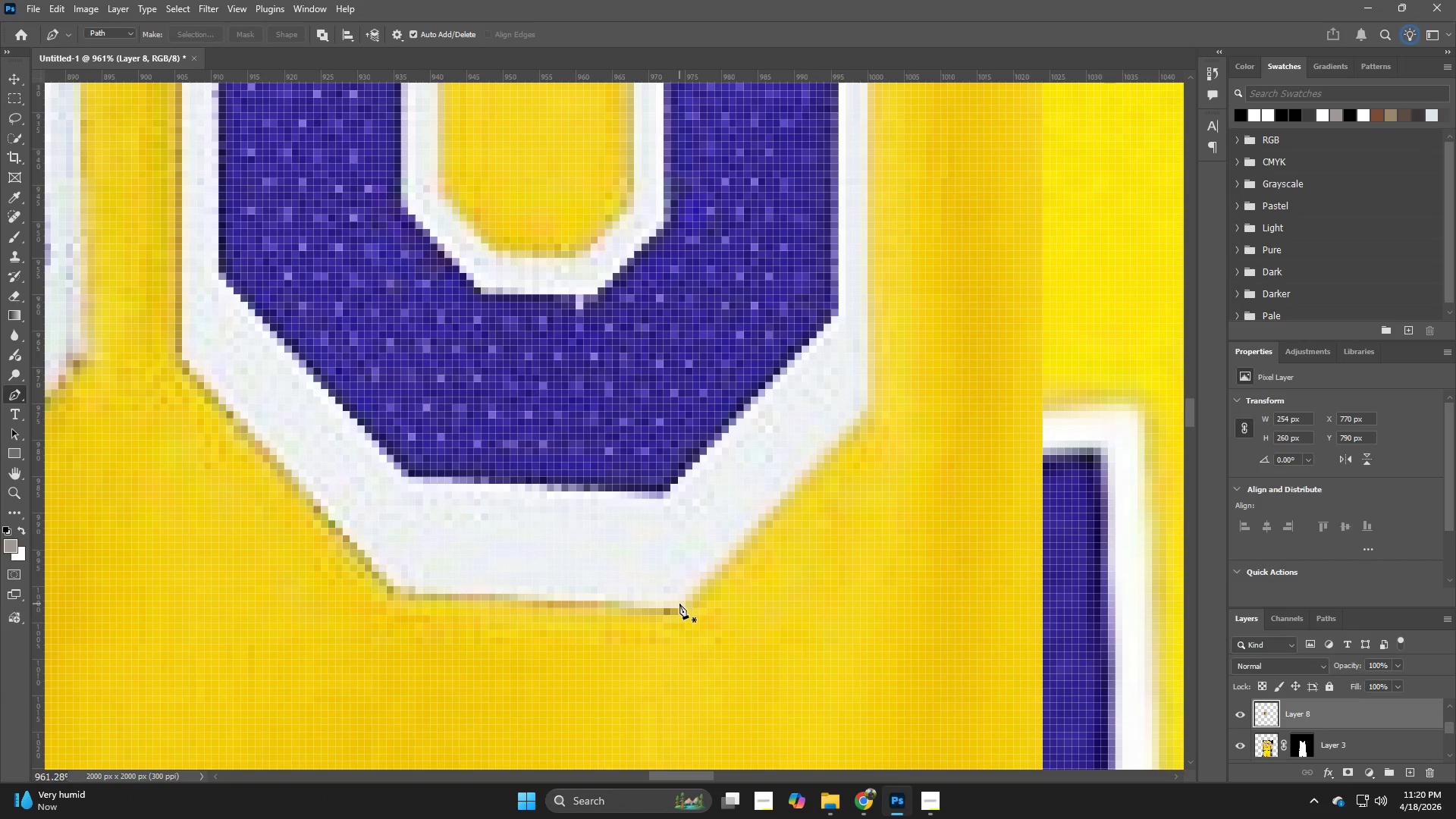 
left_click([676, 607])
 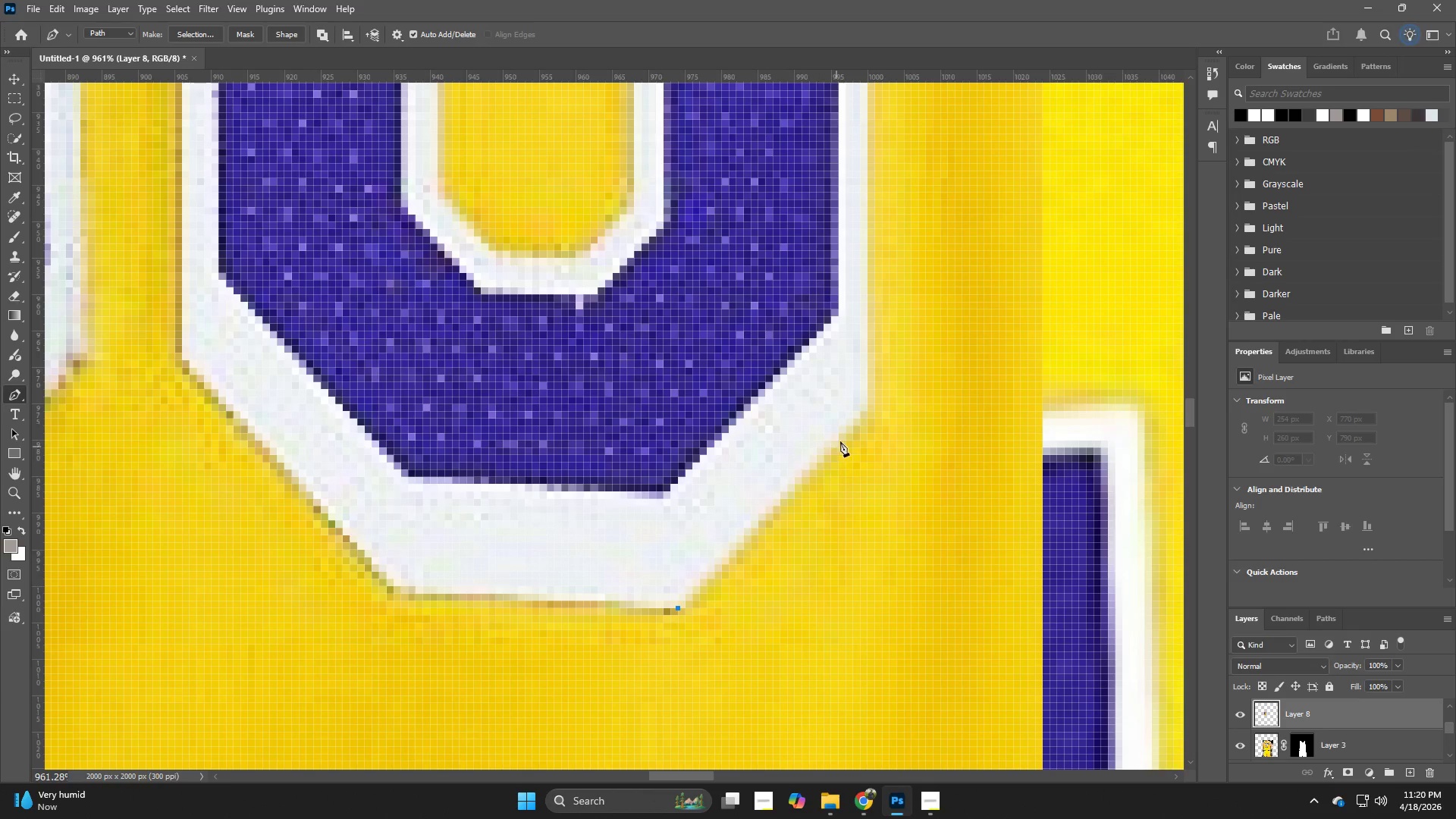 
left_click_drag(start_coordinate=[858, 416], to_coordinate=[865, 406])
 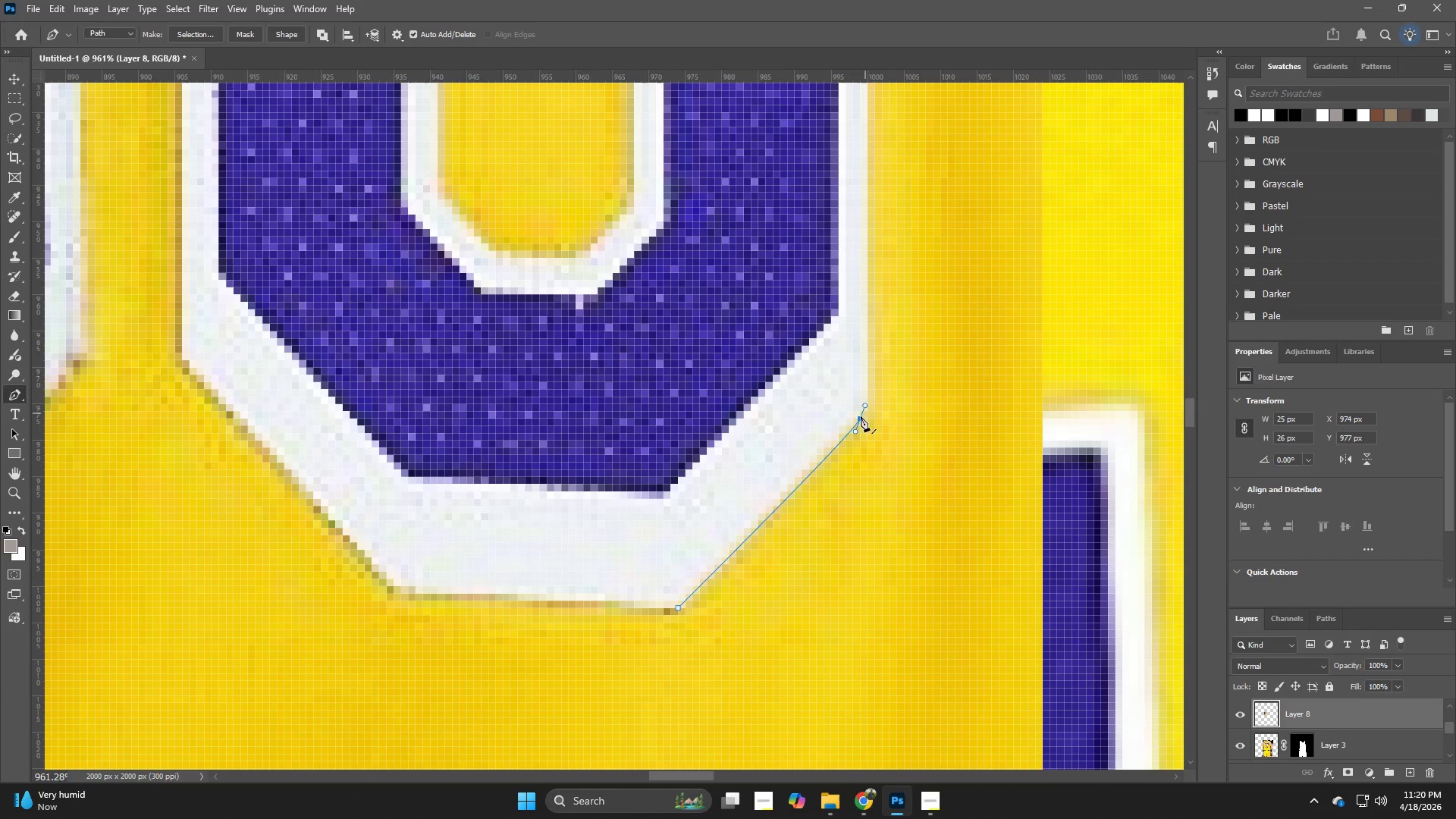 
key(Control+ControlLeft)
 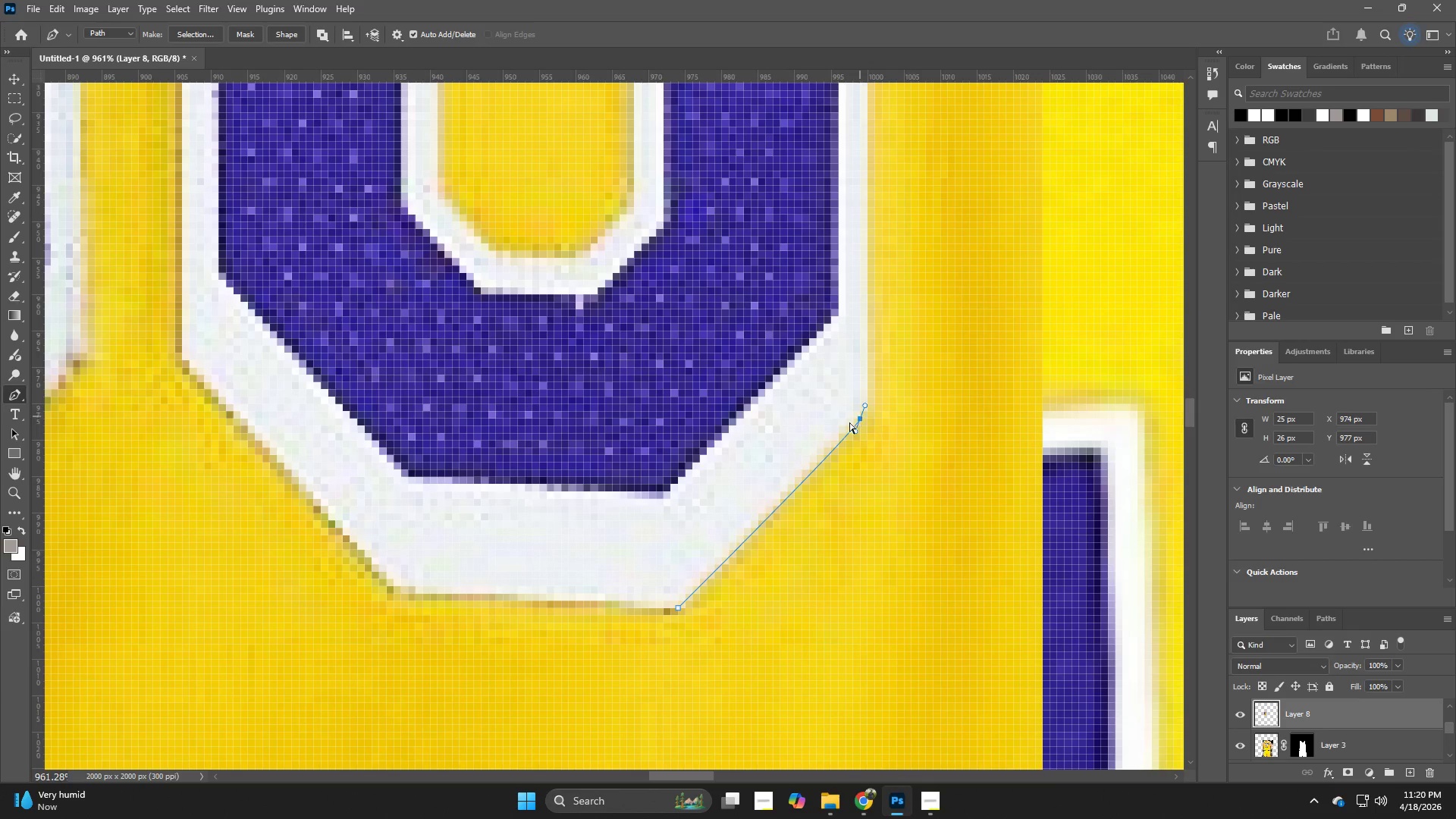 
key(Control+Z)
 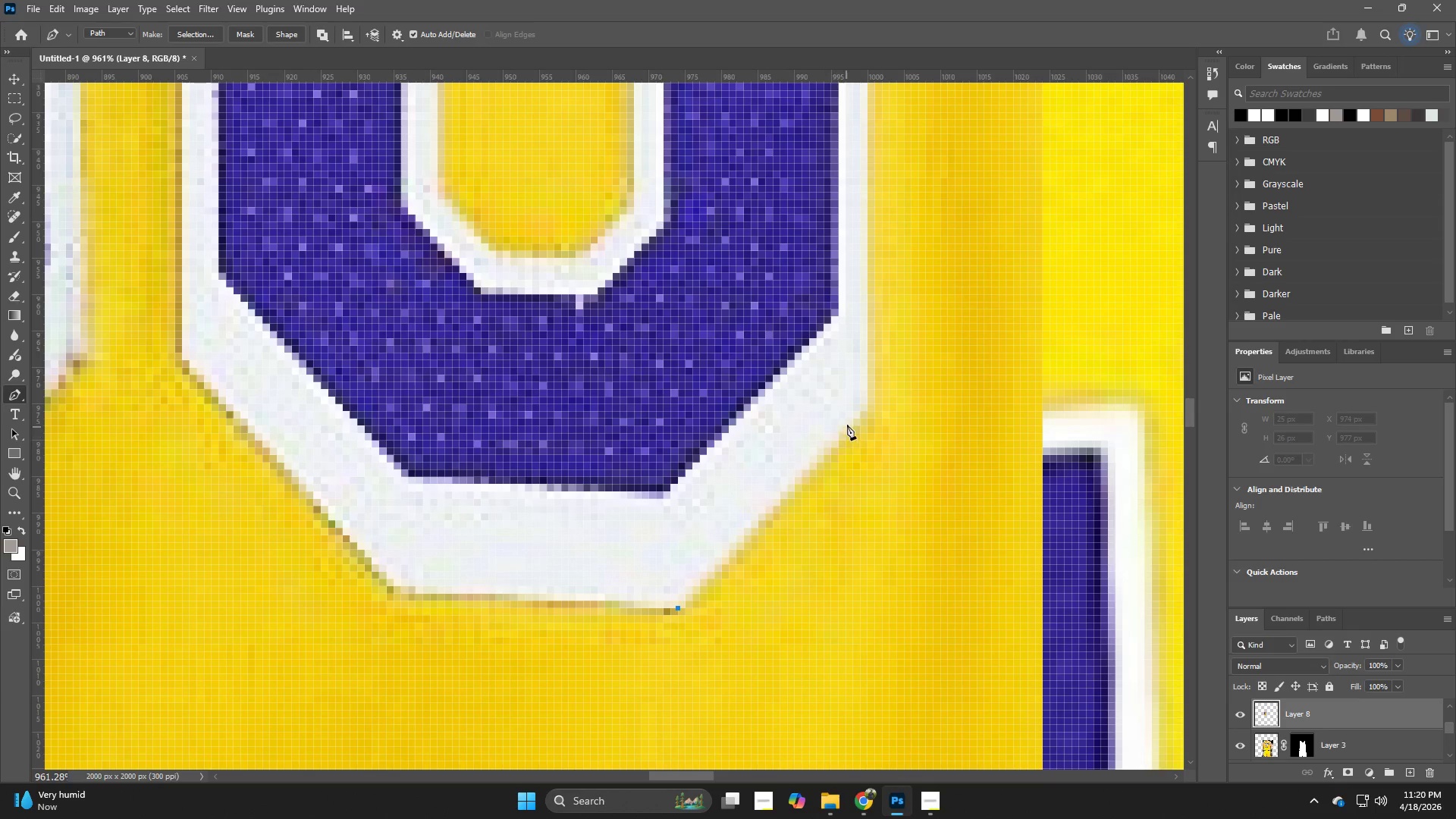 
left_click_drag(start_coordinate=[847, 425], to_coordinate=[860, 409])
 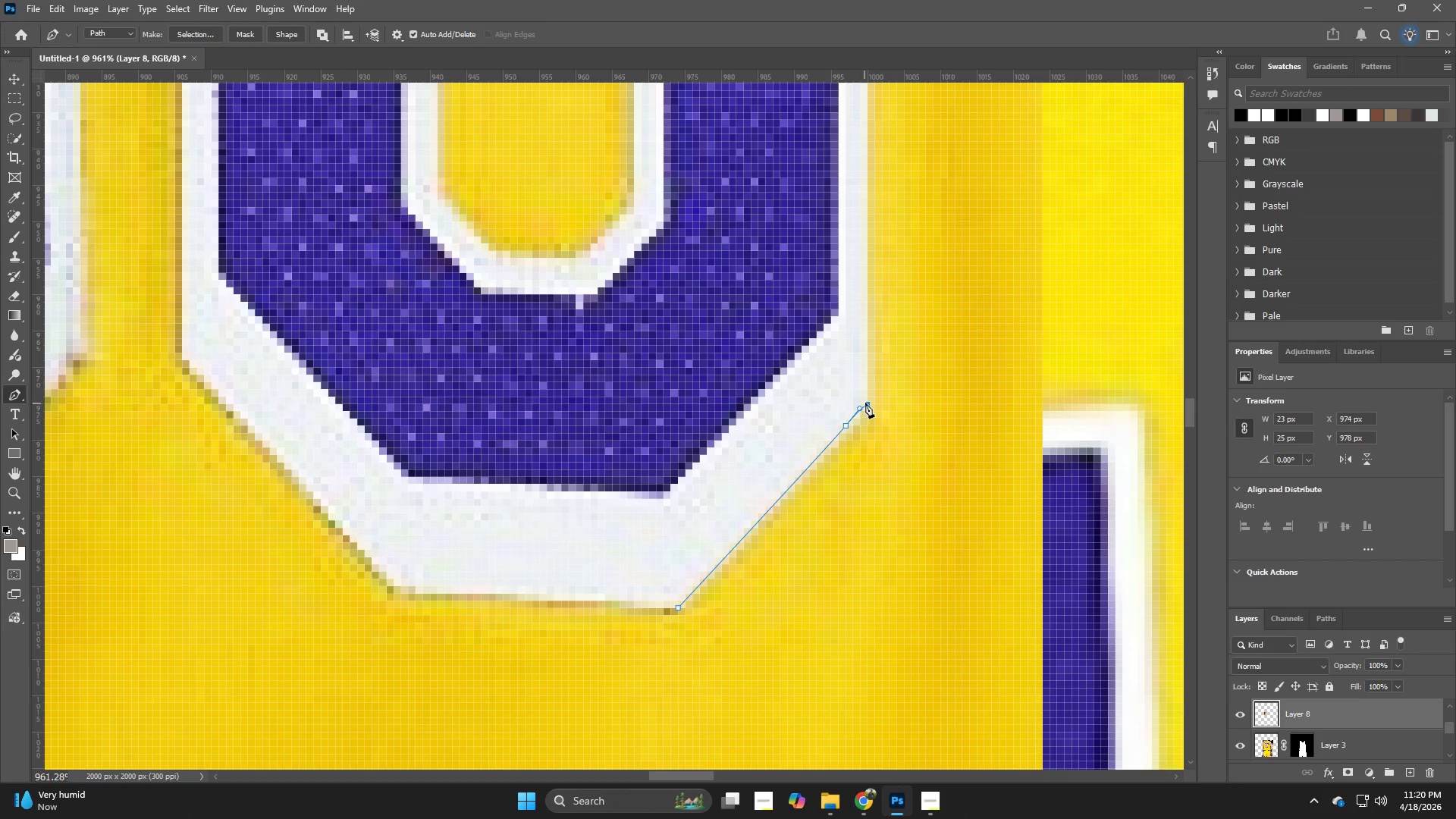 
hold_key(key=Space, duration=0.72)
 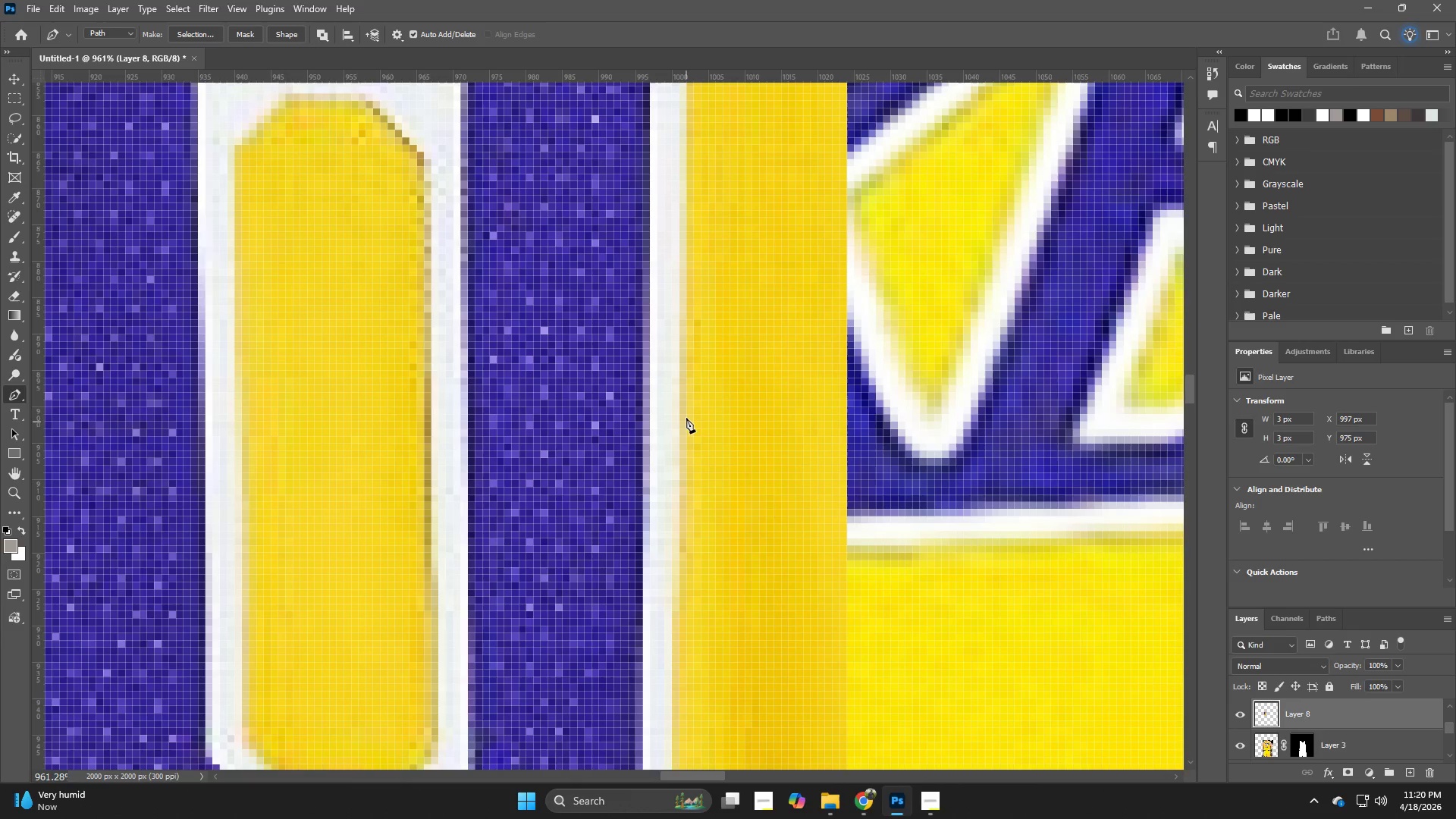 
left_click_drag(start_coordinate=[935, 227], to_coordinate=[739, 777])
 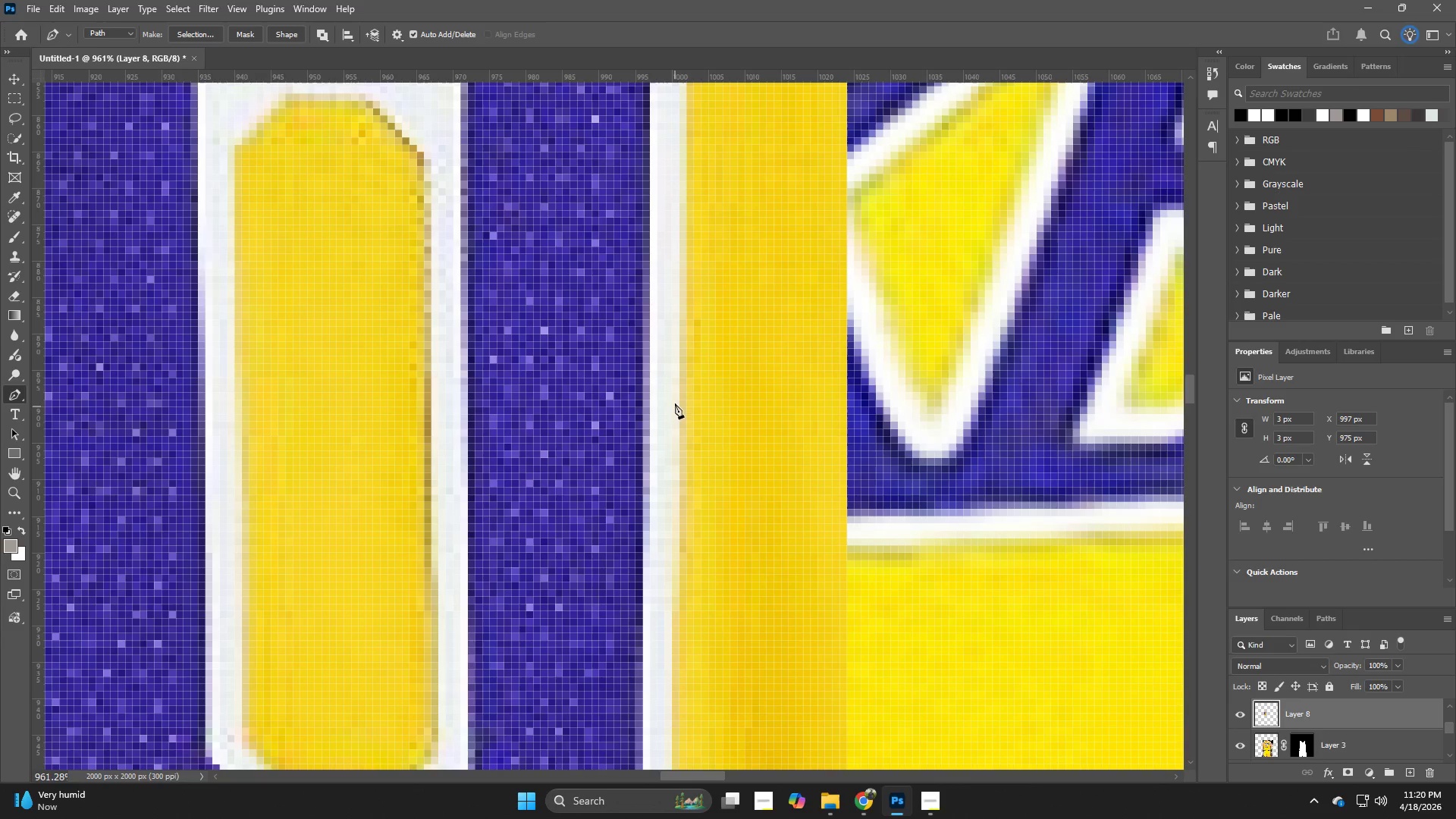 
left_click([679, 385])
 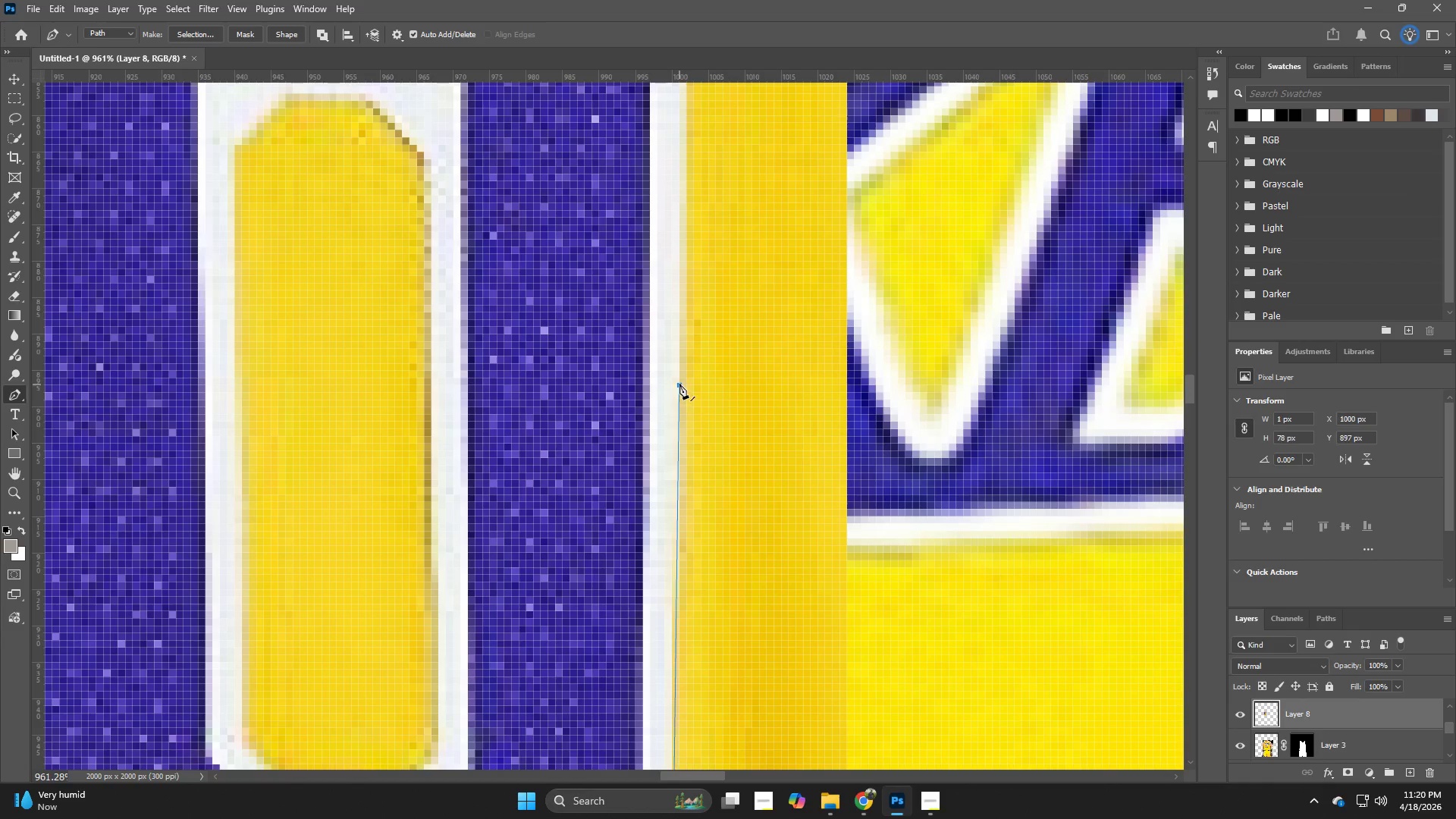 
hold_key(key=Space, duration=0.69)
 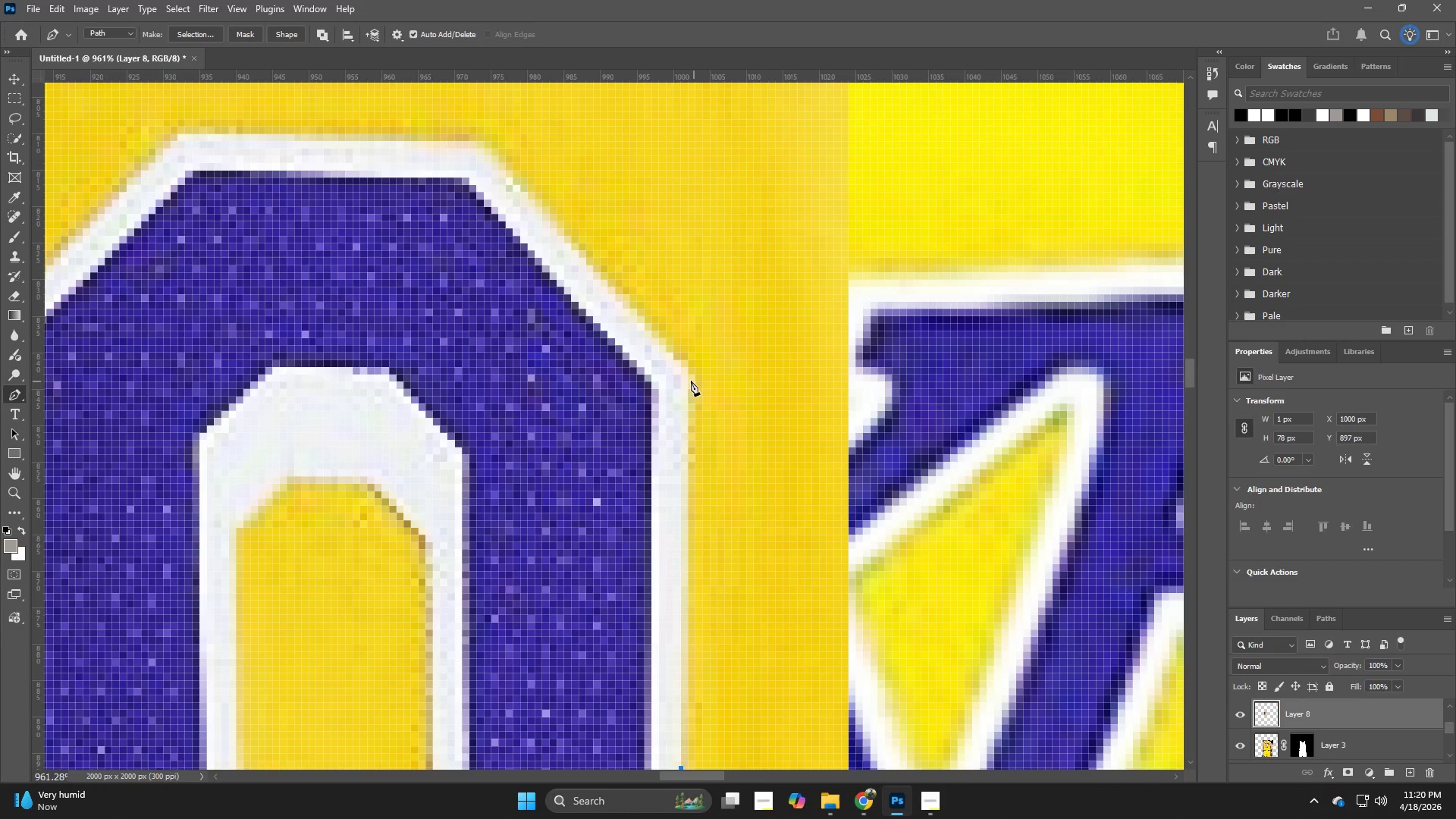 
left_click_drag(start_coordinate=[713, 274], to_coordinate=[714, 657])
 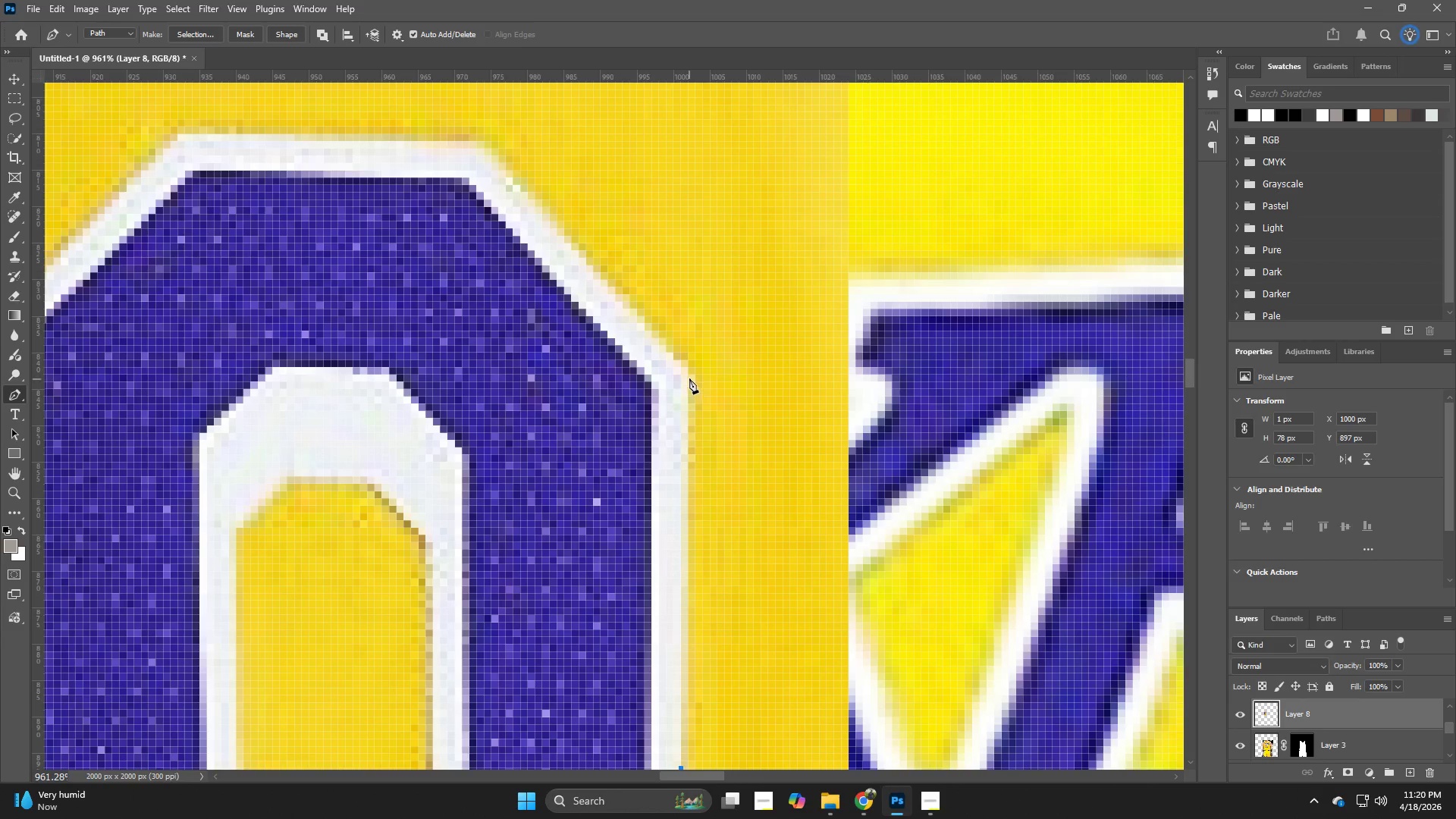 
left_click([689, 374])
 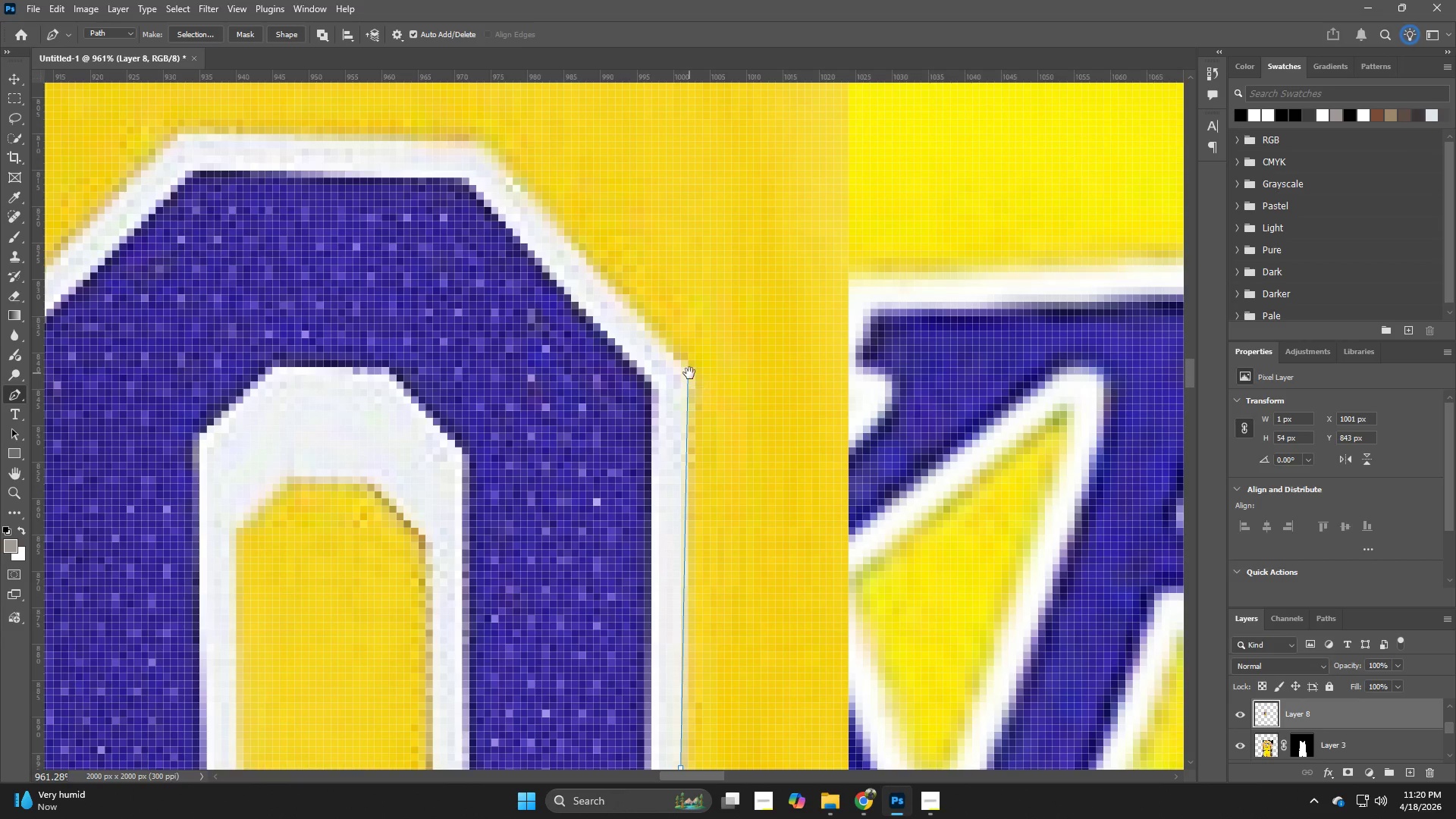 
hold_key(key=Space, duration=0.69)
 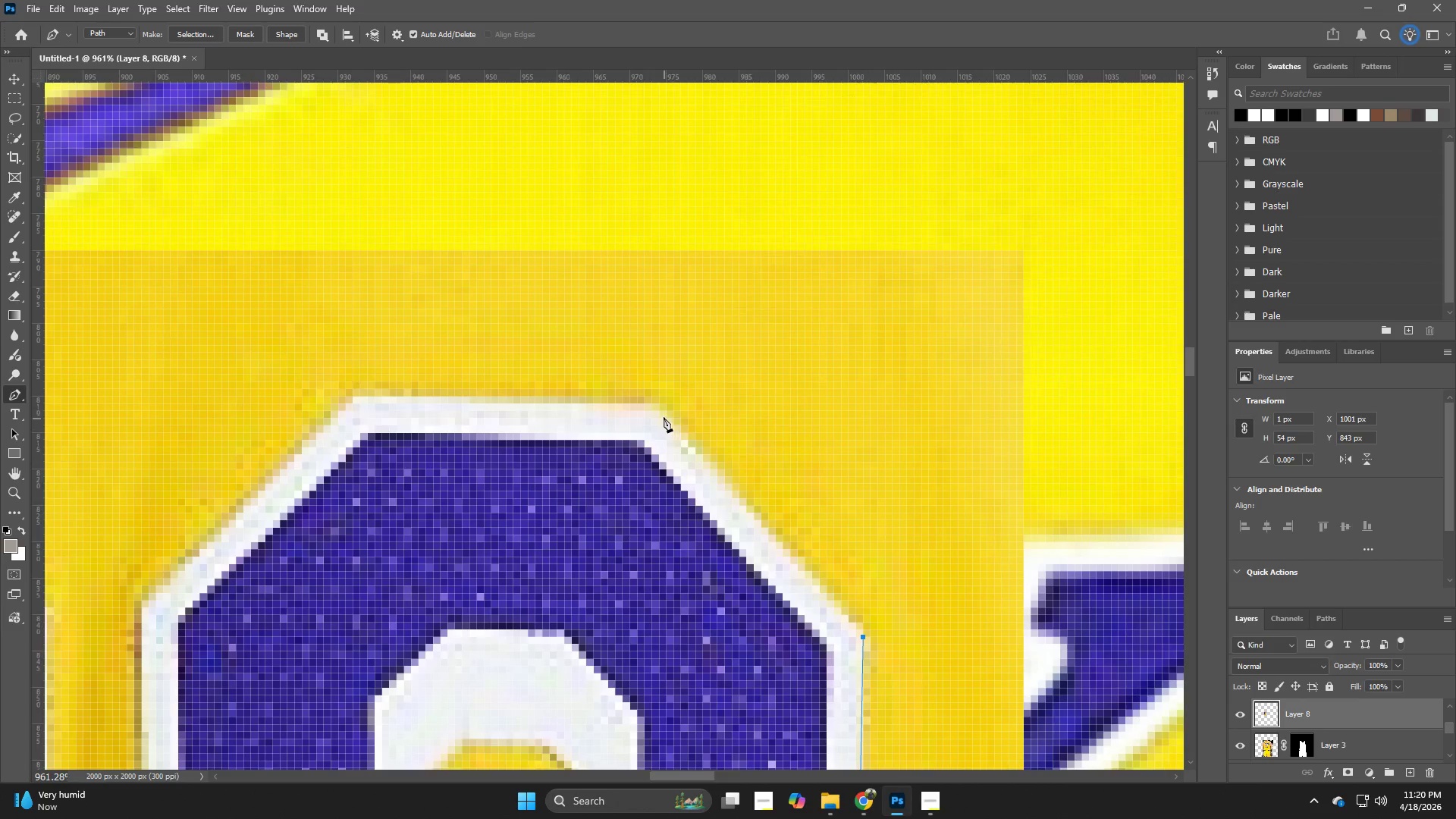 
left_click_drag(start_coordinate=[714, 387], to_coordinate=[849, 600])
 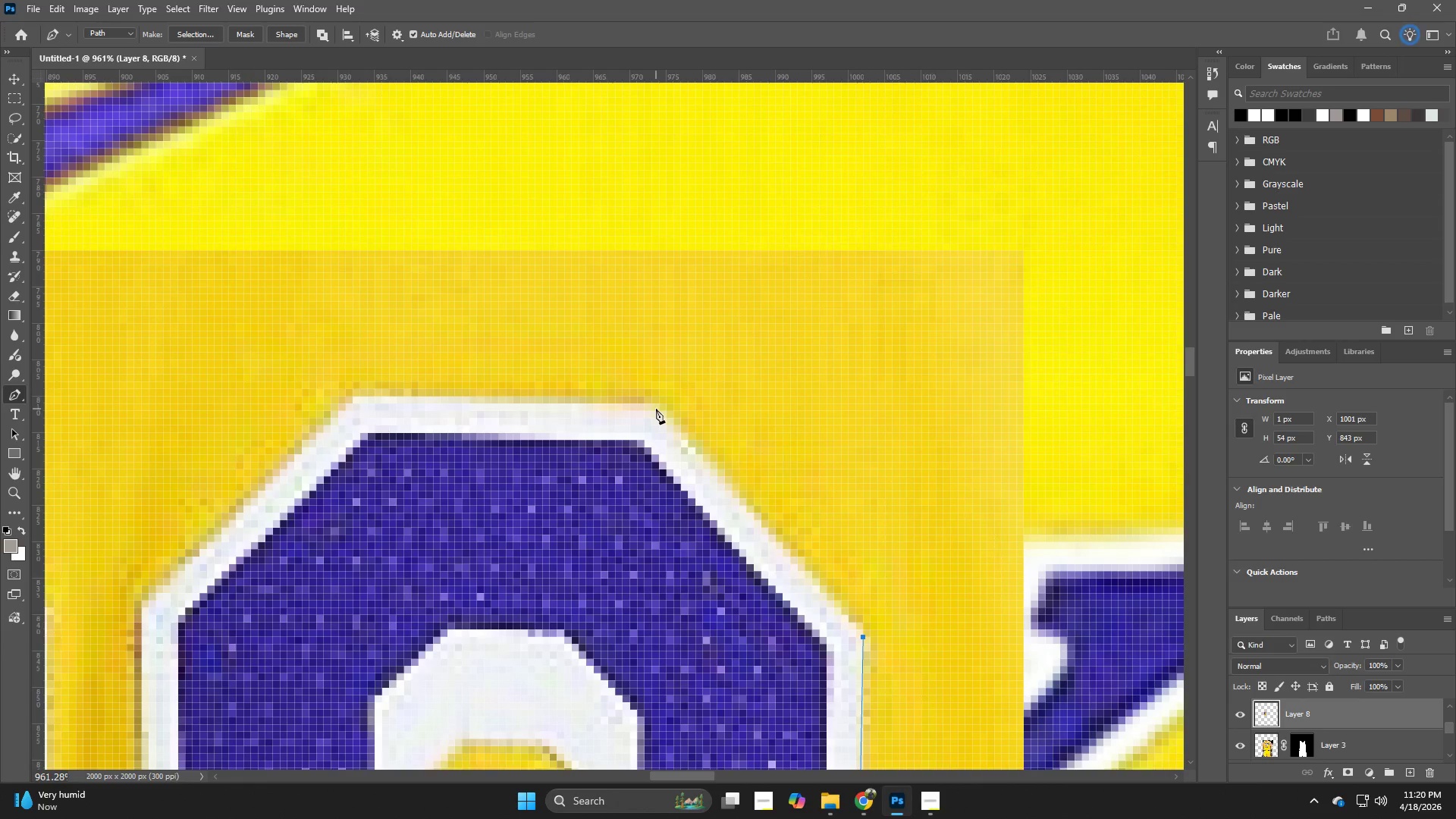 
left_click([654, 406])
 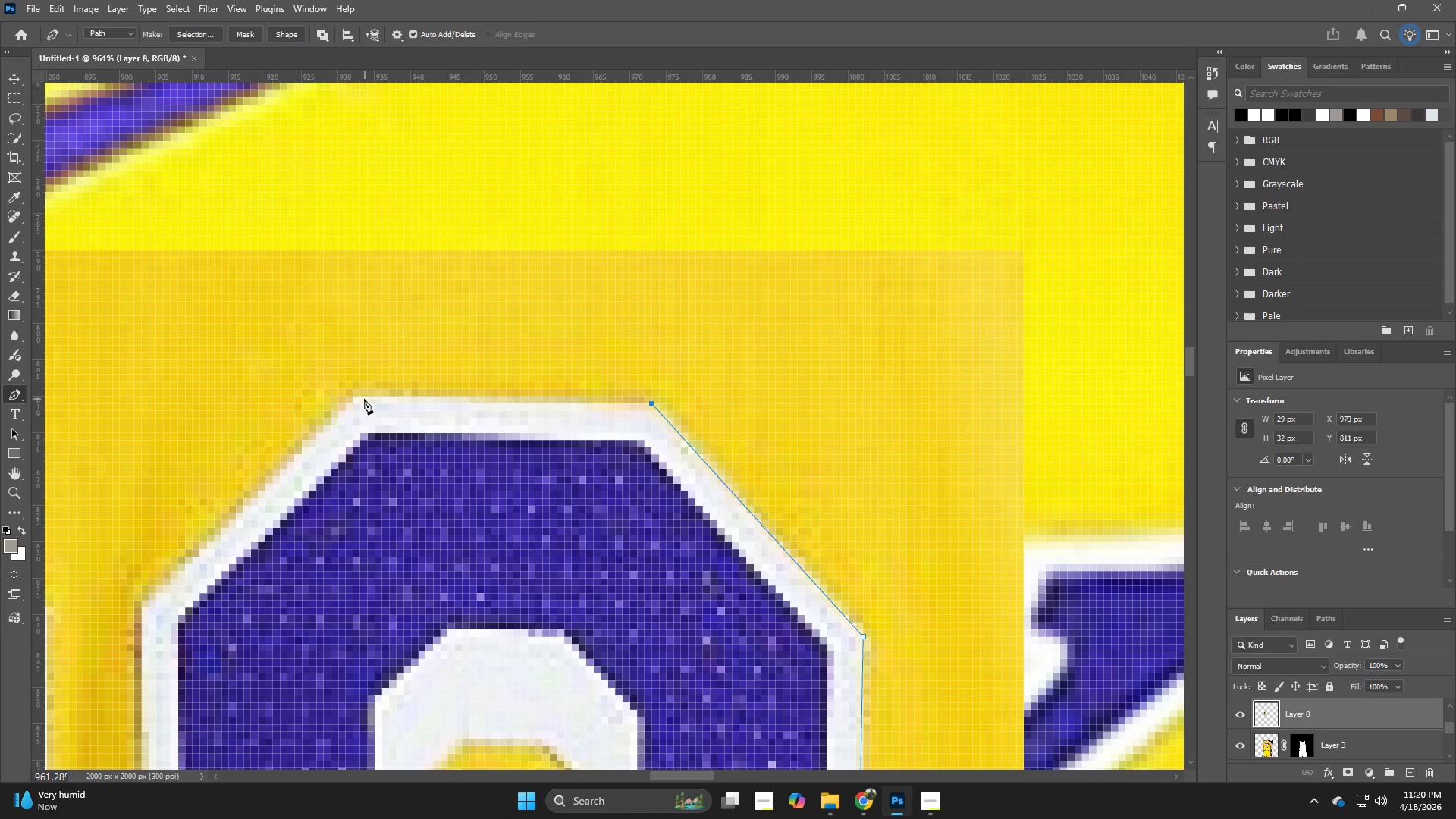 
left_click([355, 399])
 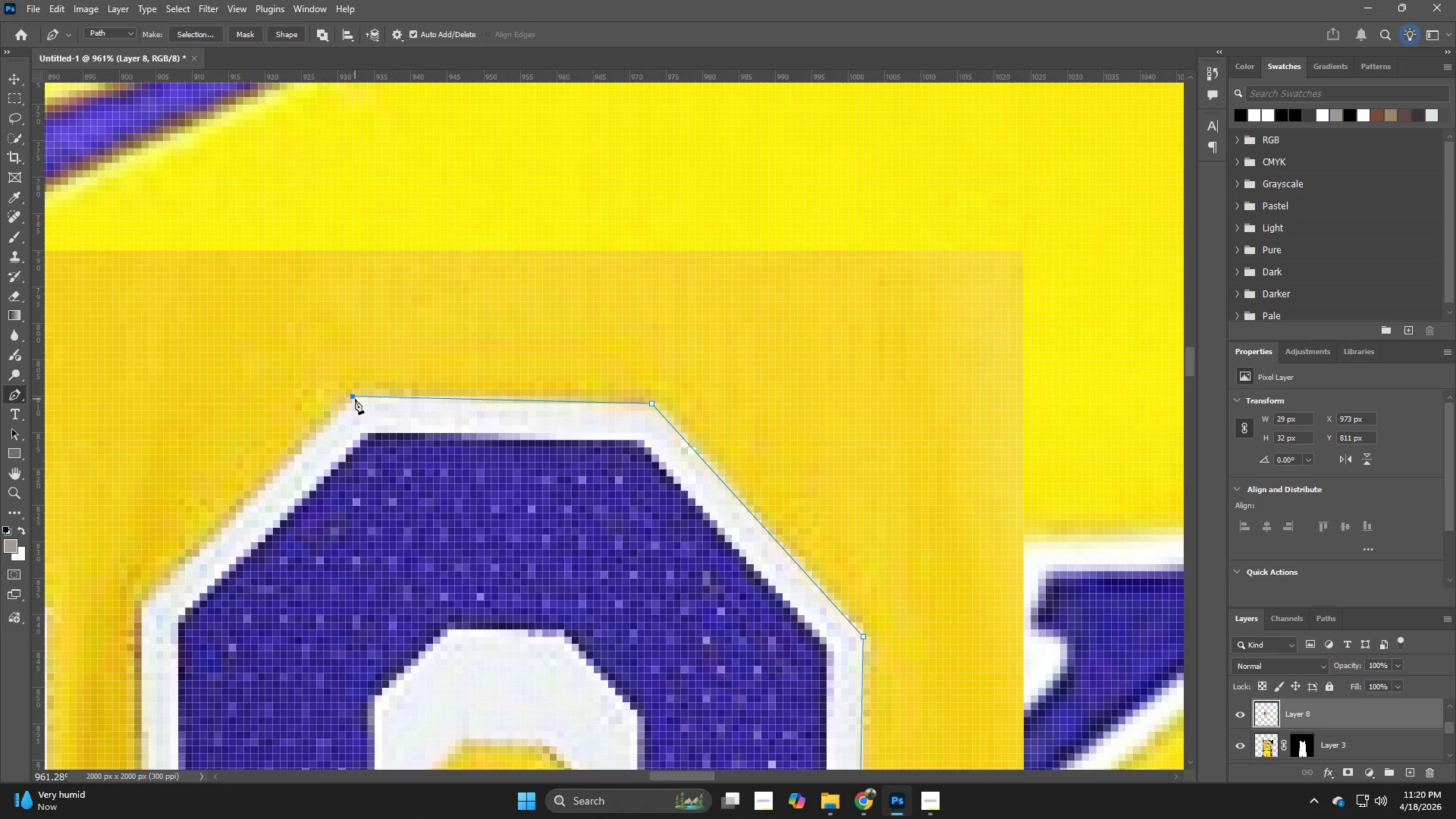 
hold_key(key=Space, duration=0.73)
 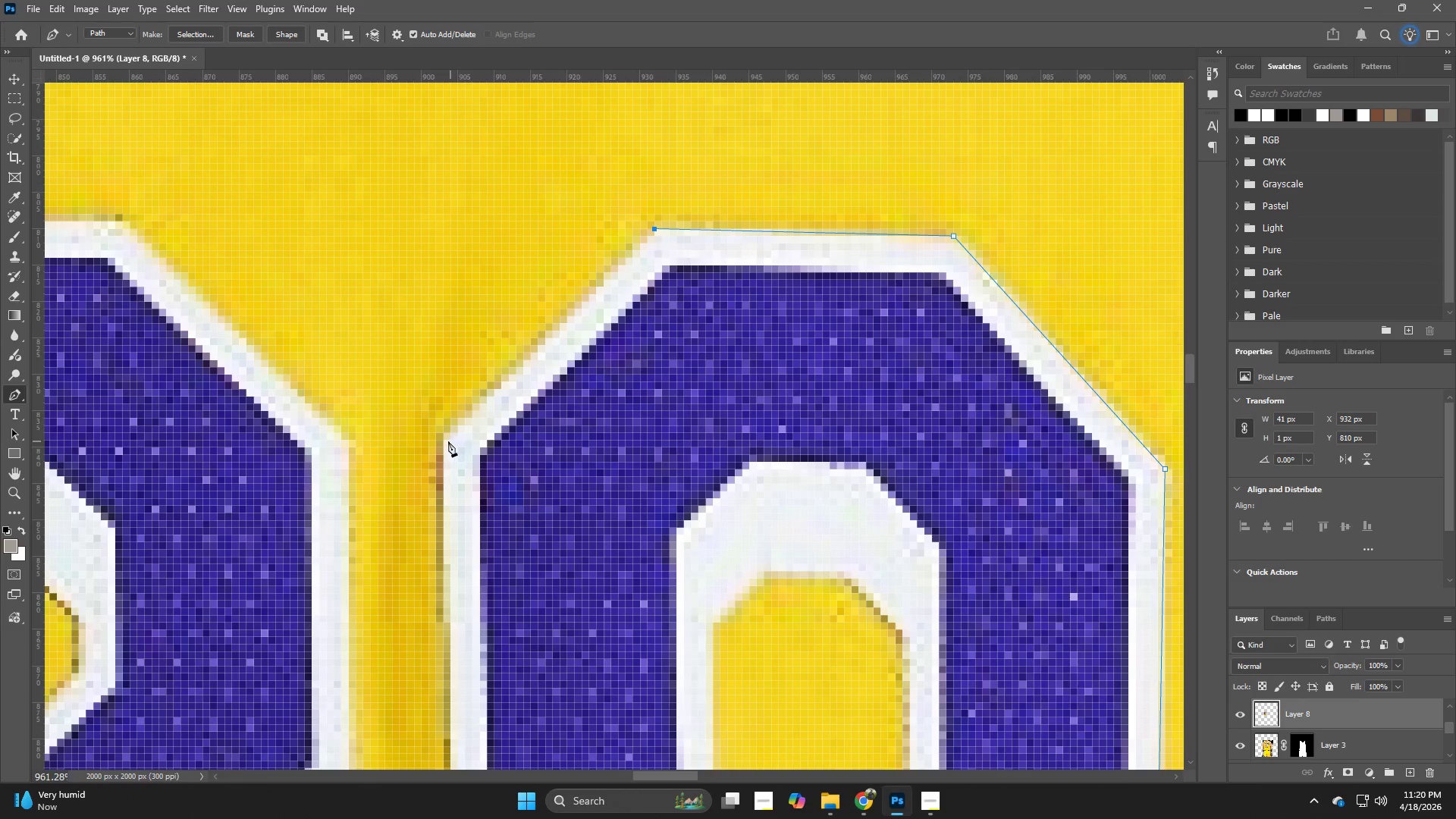 
left_click_drag(start_coordinate=[336, 447], to_coordinate=[638, 279])
 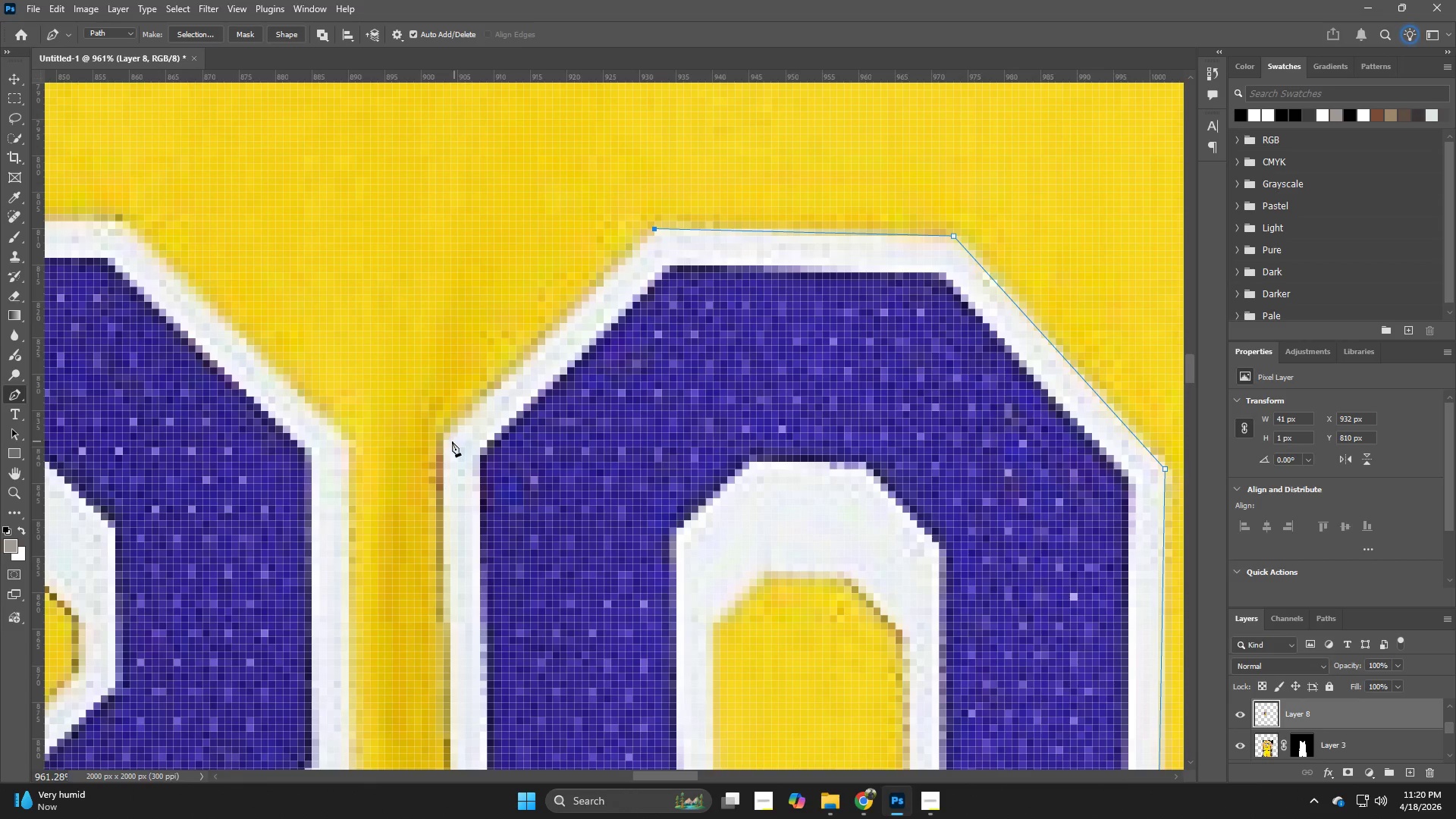 
left_click([444, 440])
 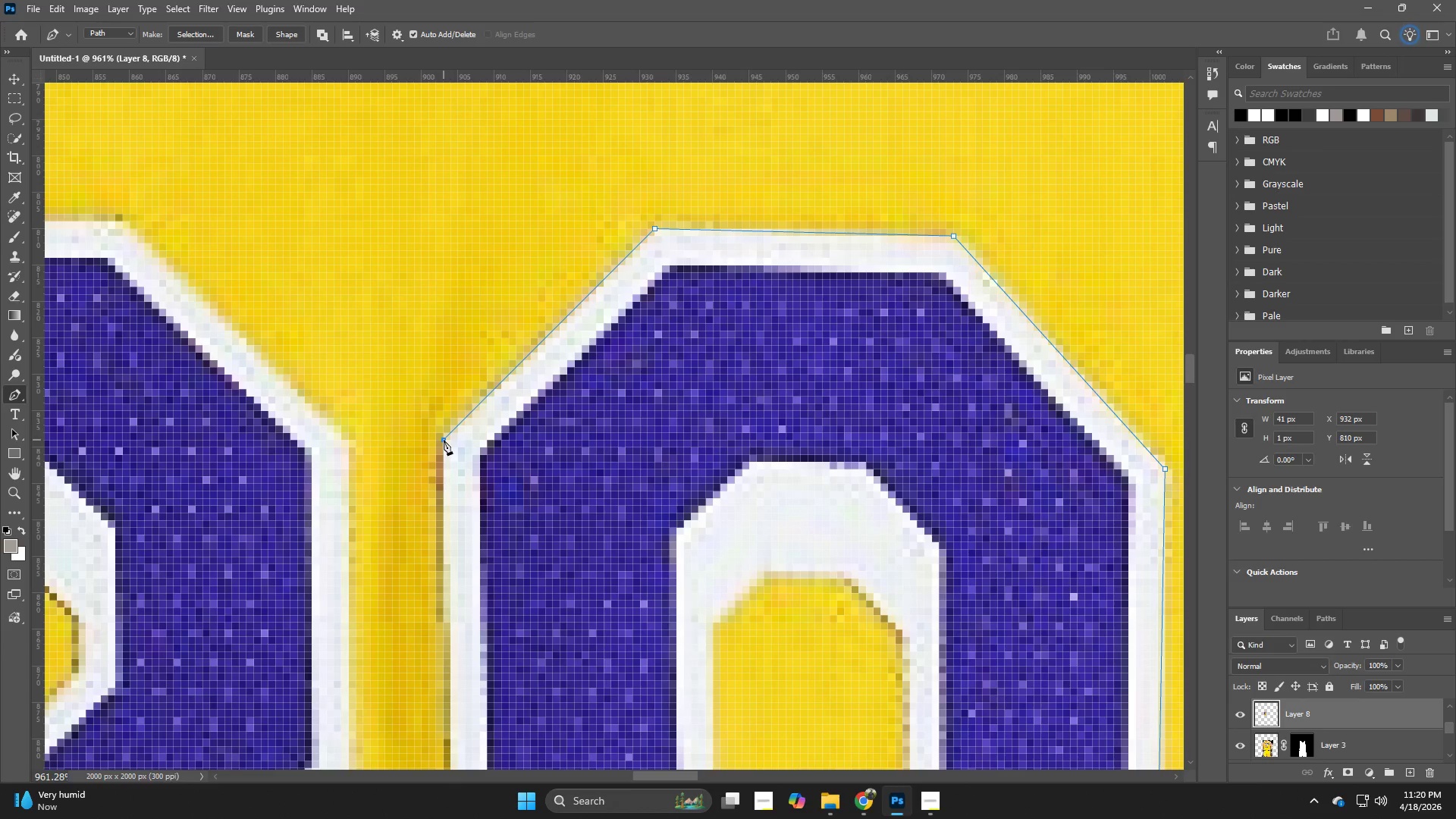 
hold_key(key=Space, duration=0.61)
 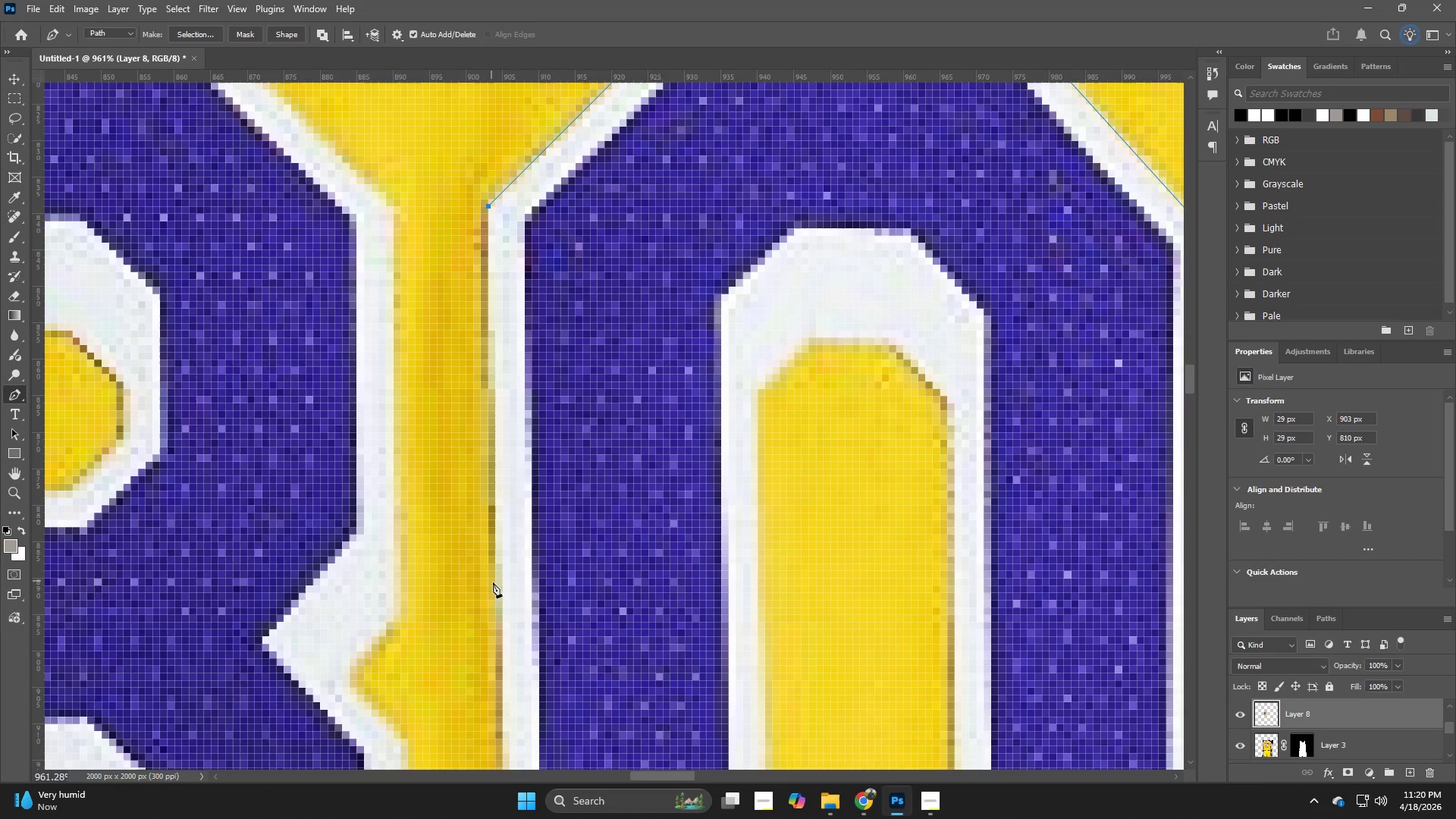 
left_click_drag(start_coordinate=[473, 511], to_coordinate=[518, 278])
 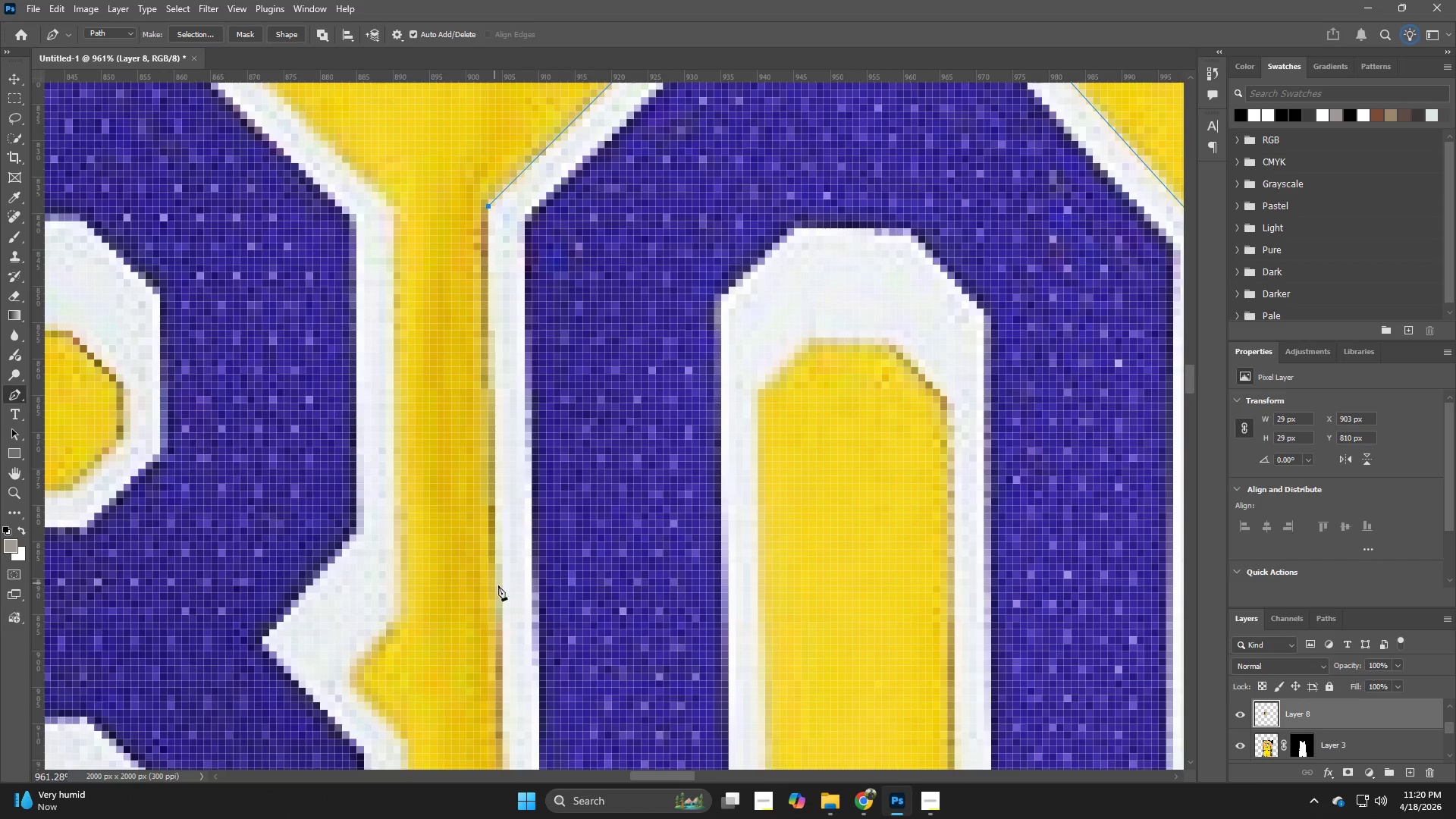 
left_click([504, 588])
 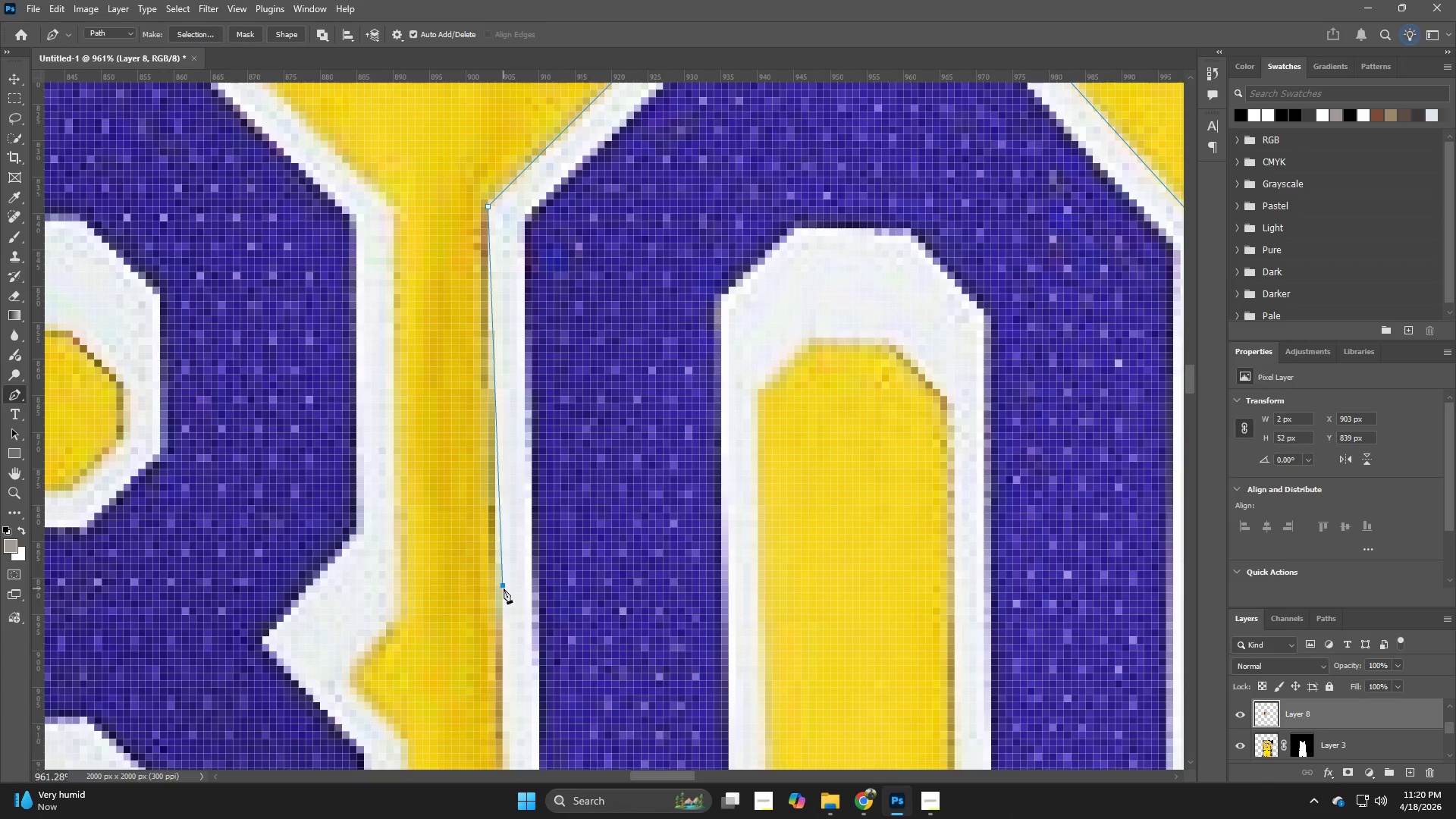 
hold_key(key=Space, duration=0.69)
 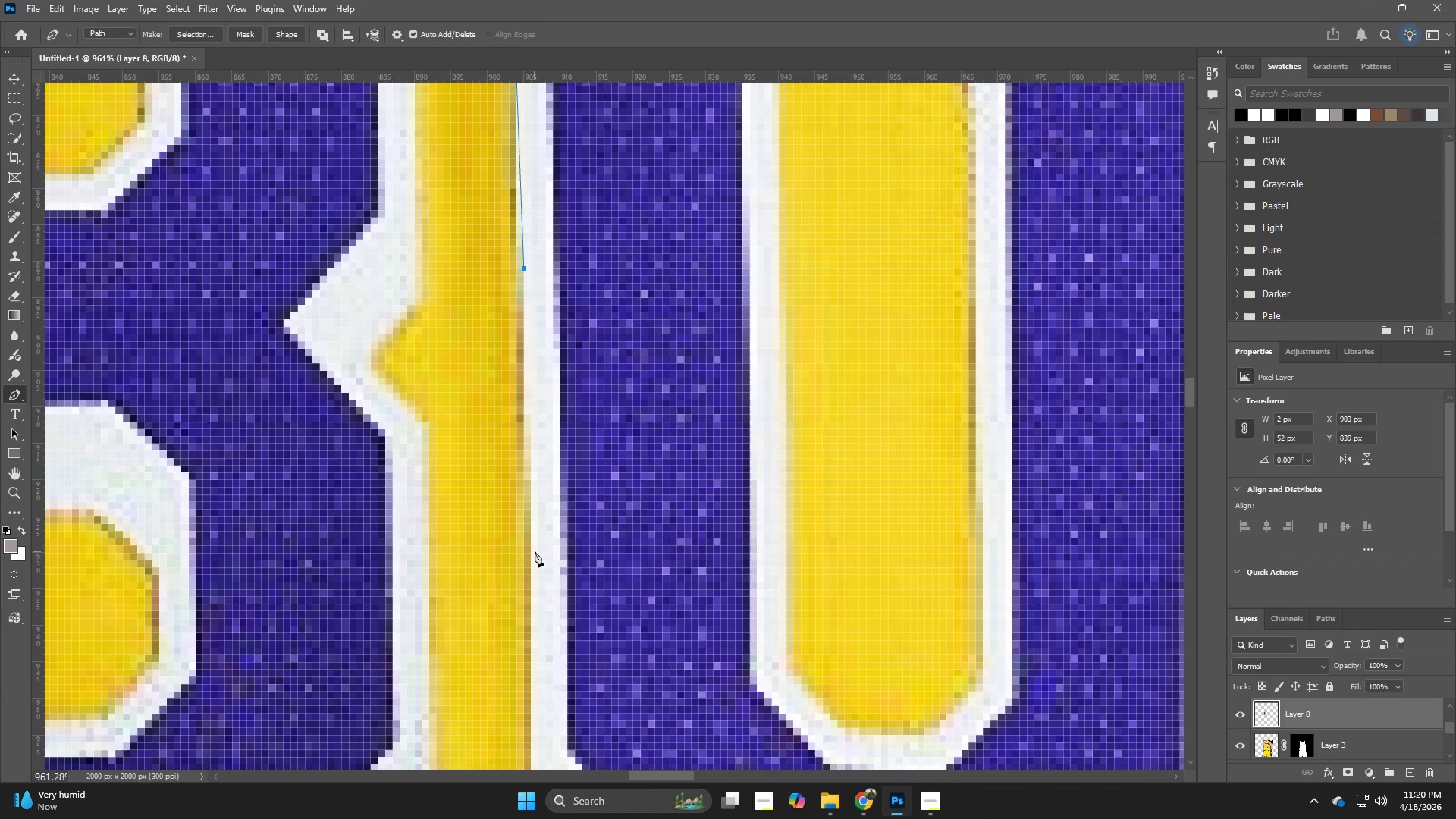 
left_click_drag(start_coordinate=[491, 717], to_coordinate=[512, 400])
 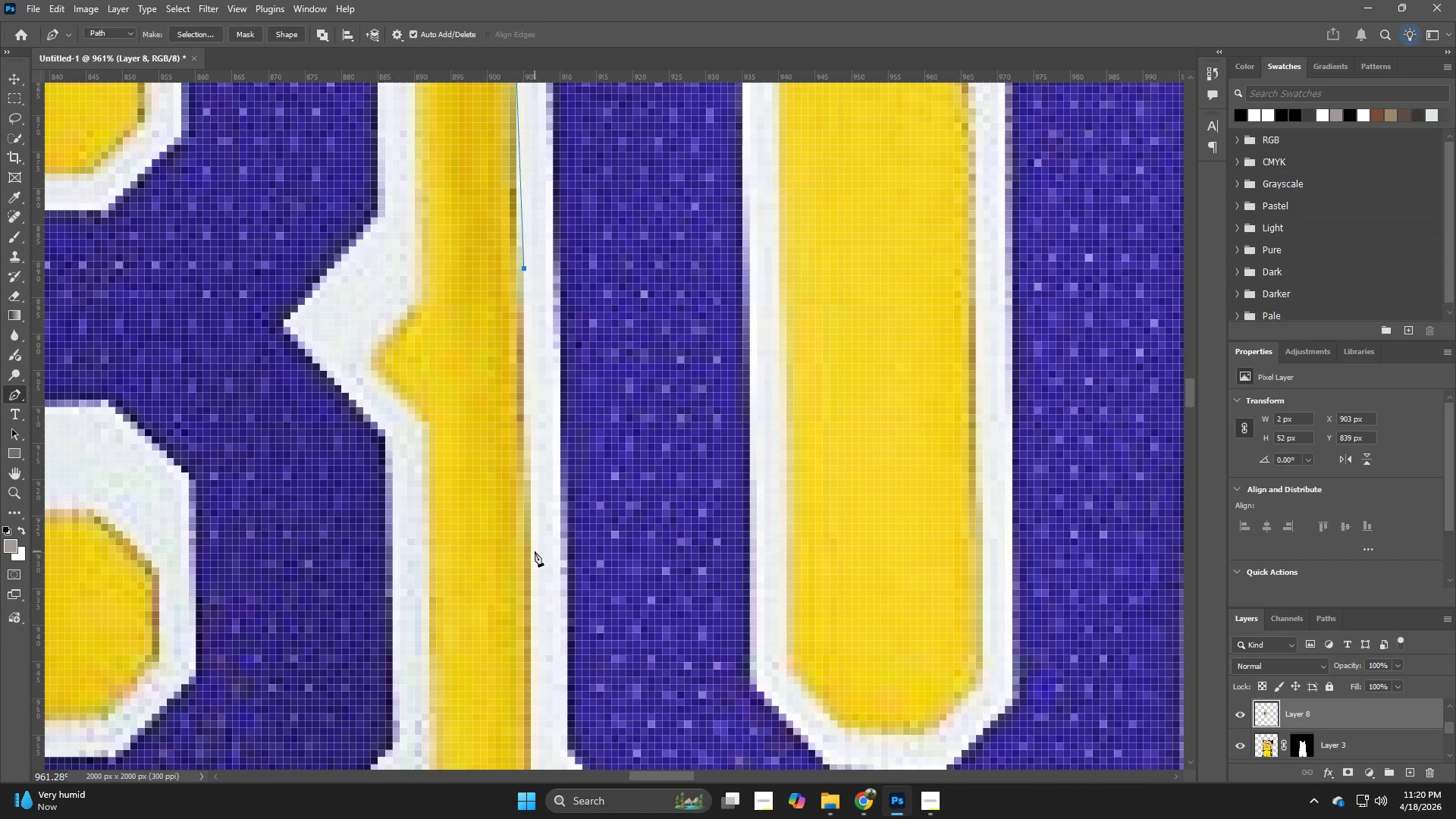 
left_click([532, 557])
 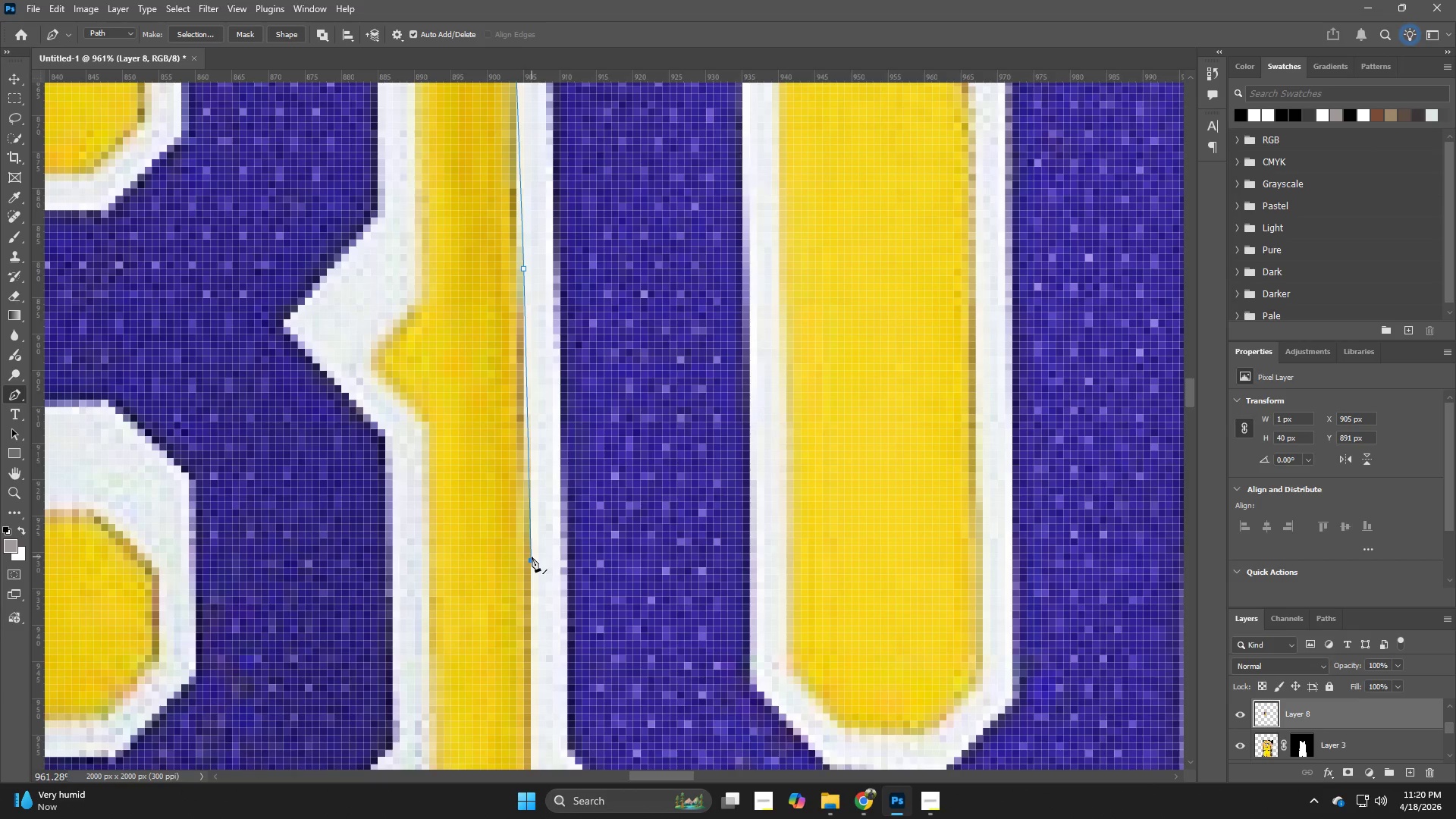 
wait(8.17)
 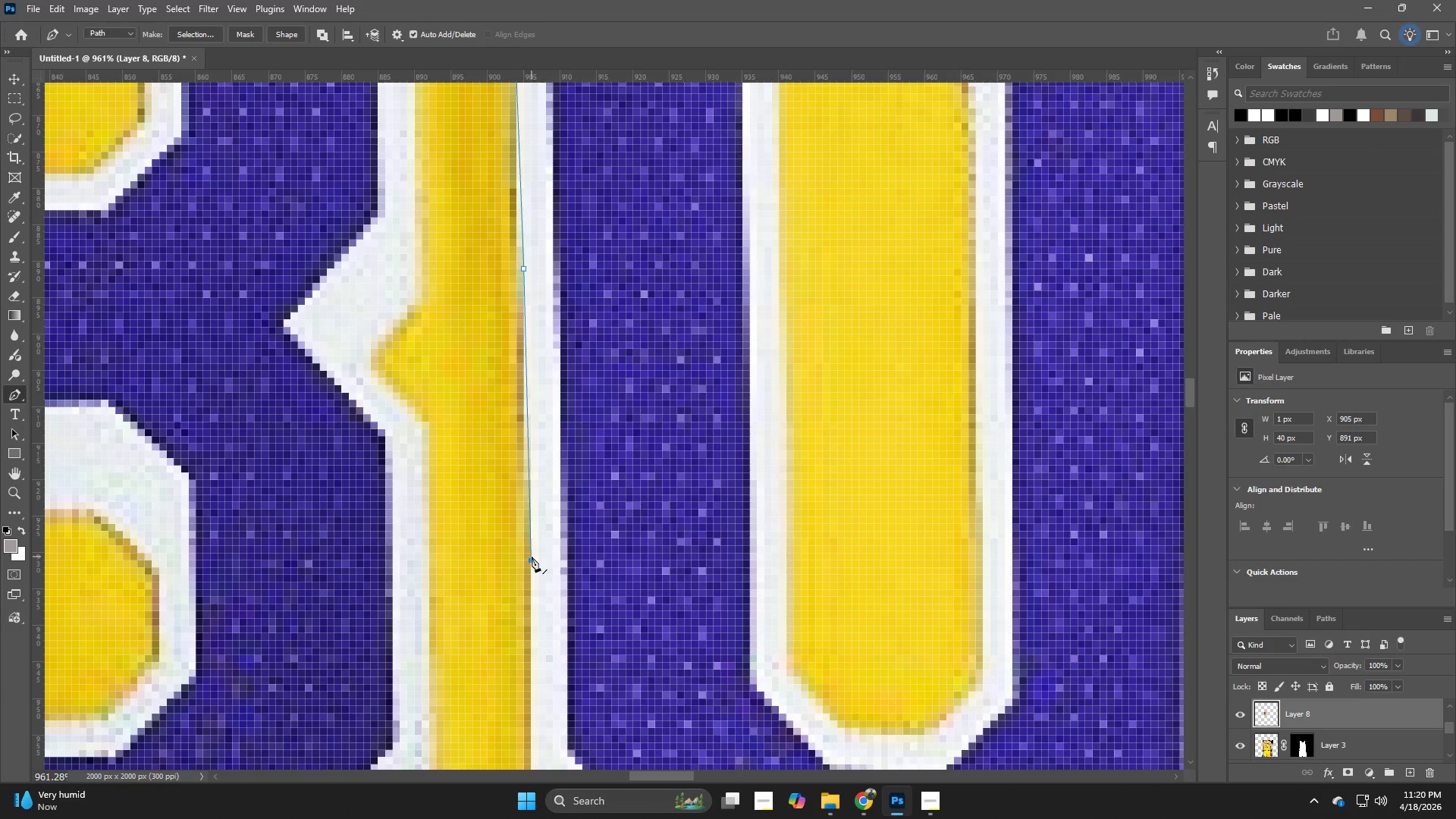 
hold_key(key=Space, duration=0.7)
 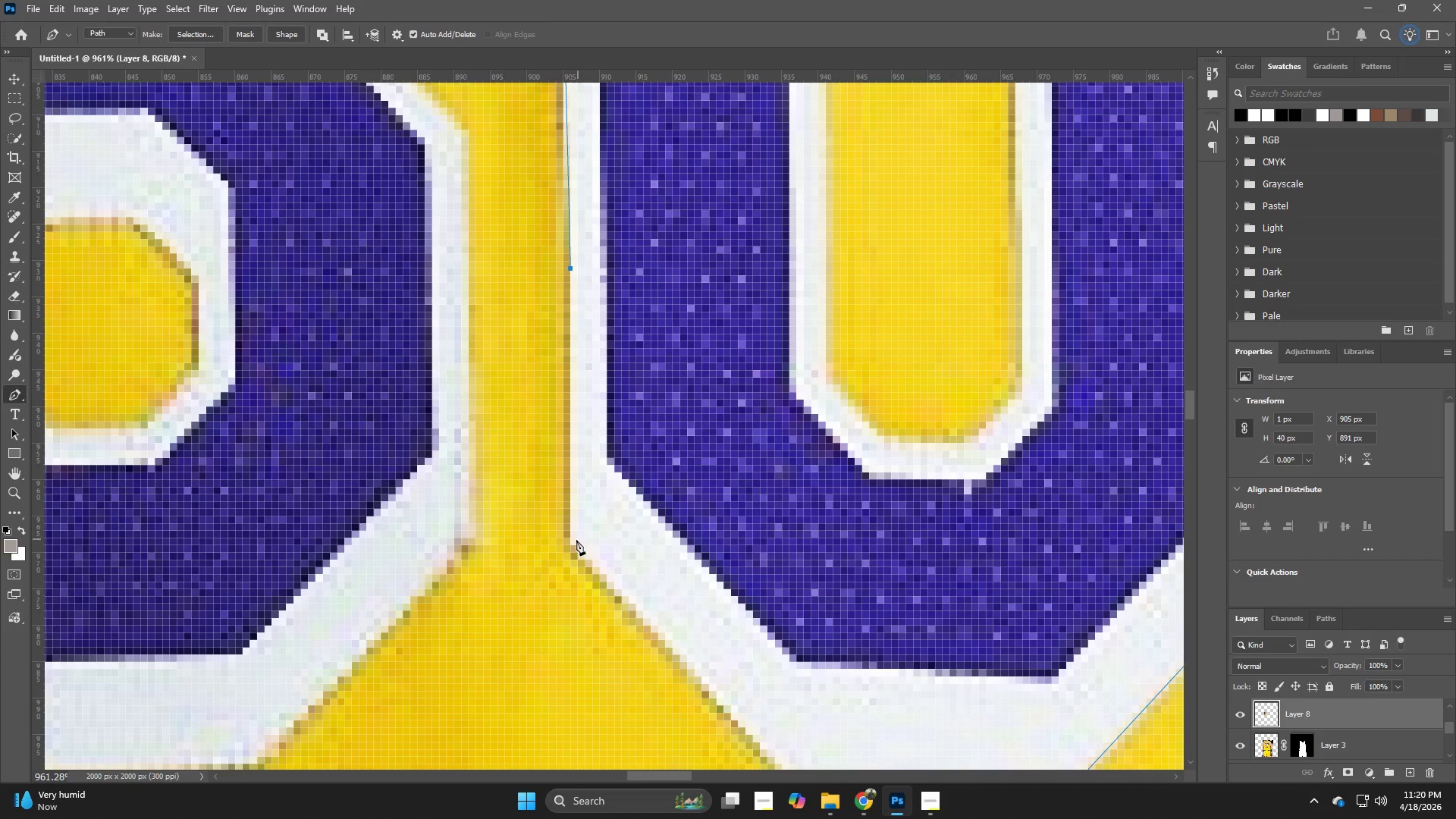 
left_click_drag(start_coordinate=[537, 599], to_coordinate=[576, 307])
 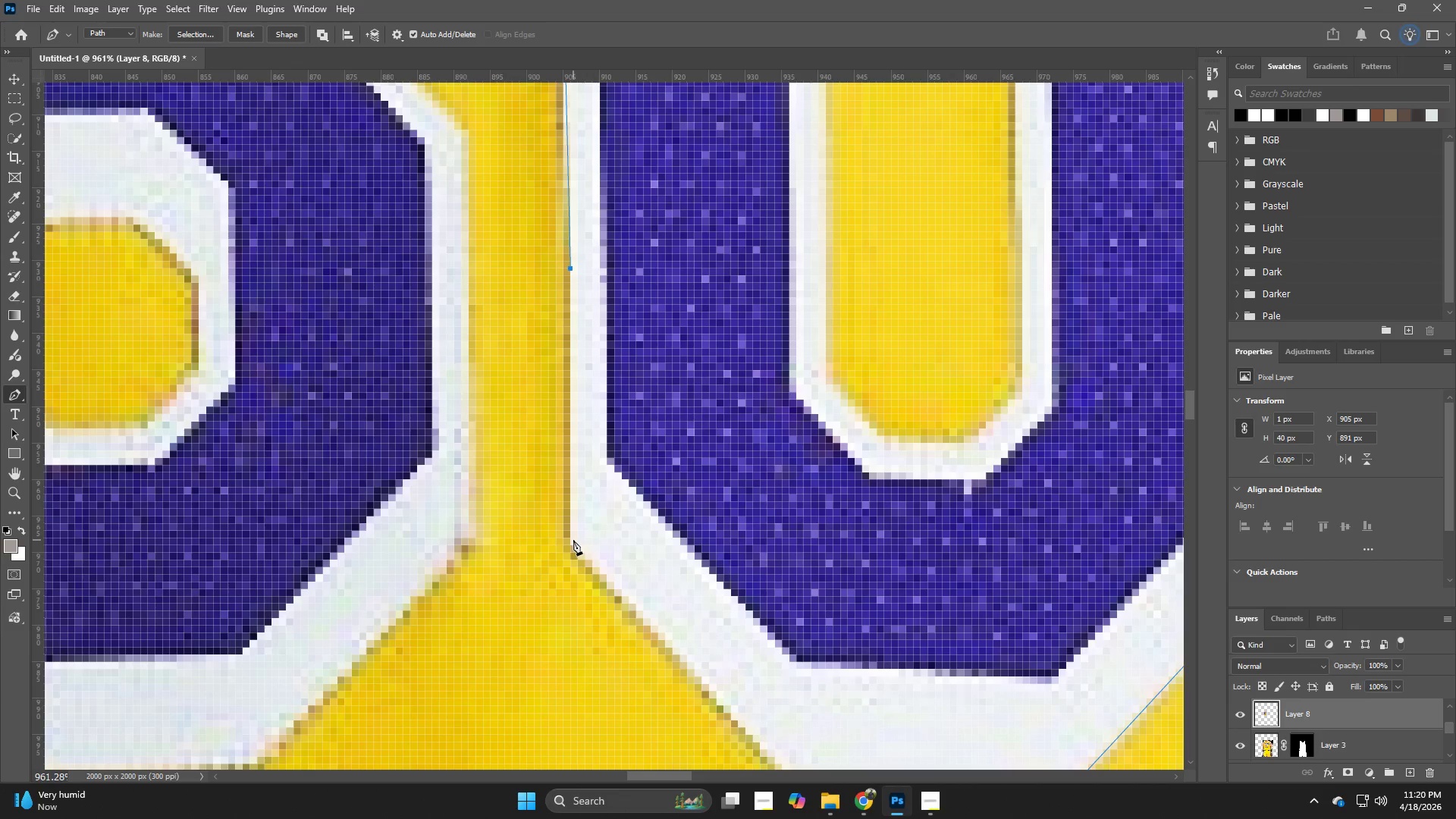 
left_click([570, 539])
 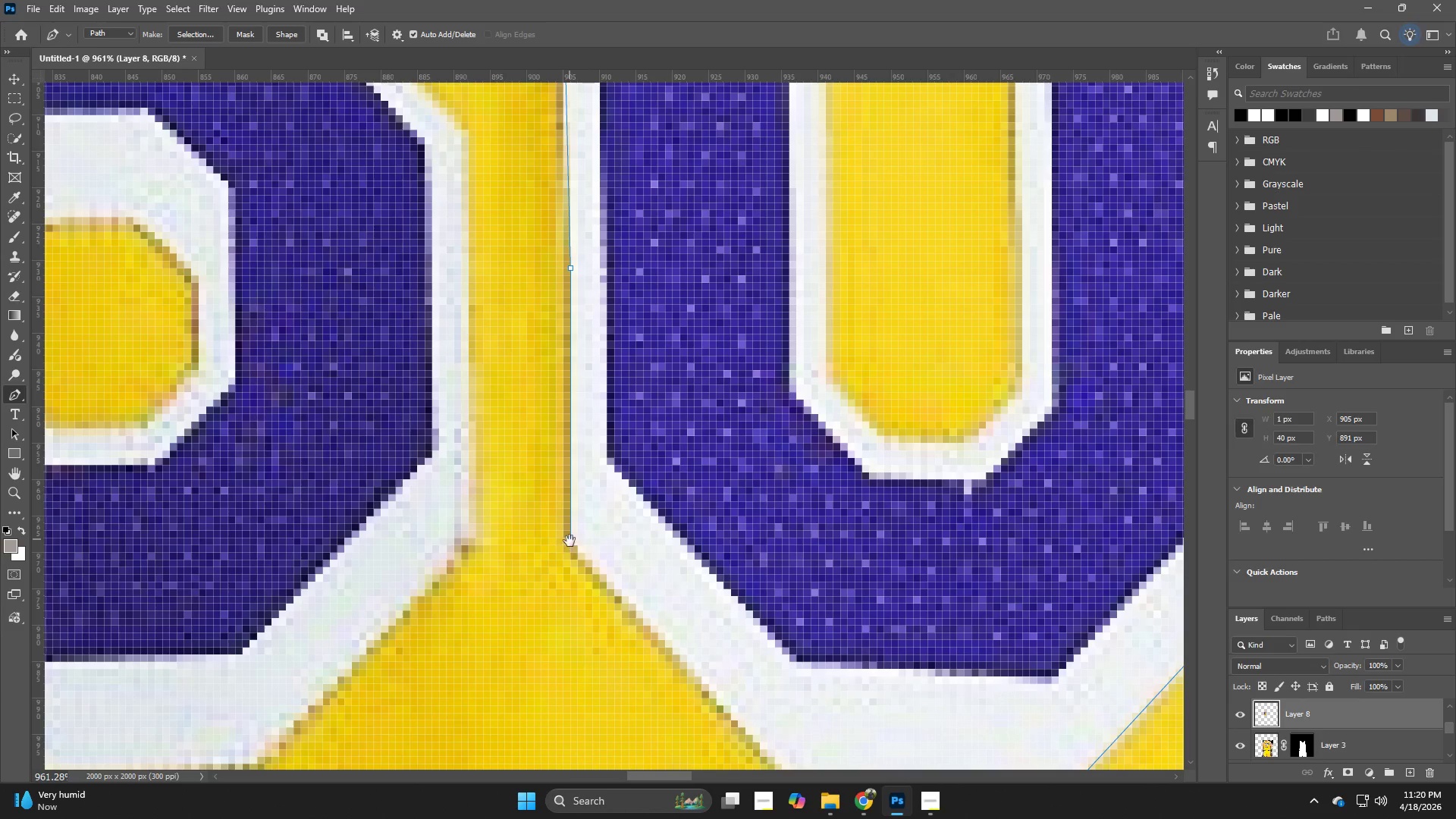 
hold_key(key=Space, duration=0.7)
 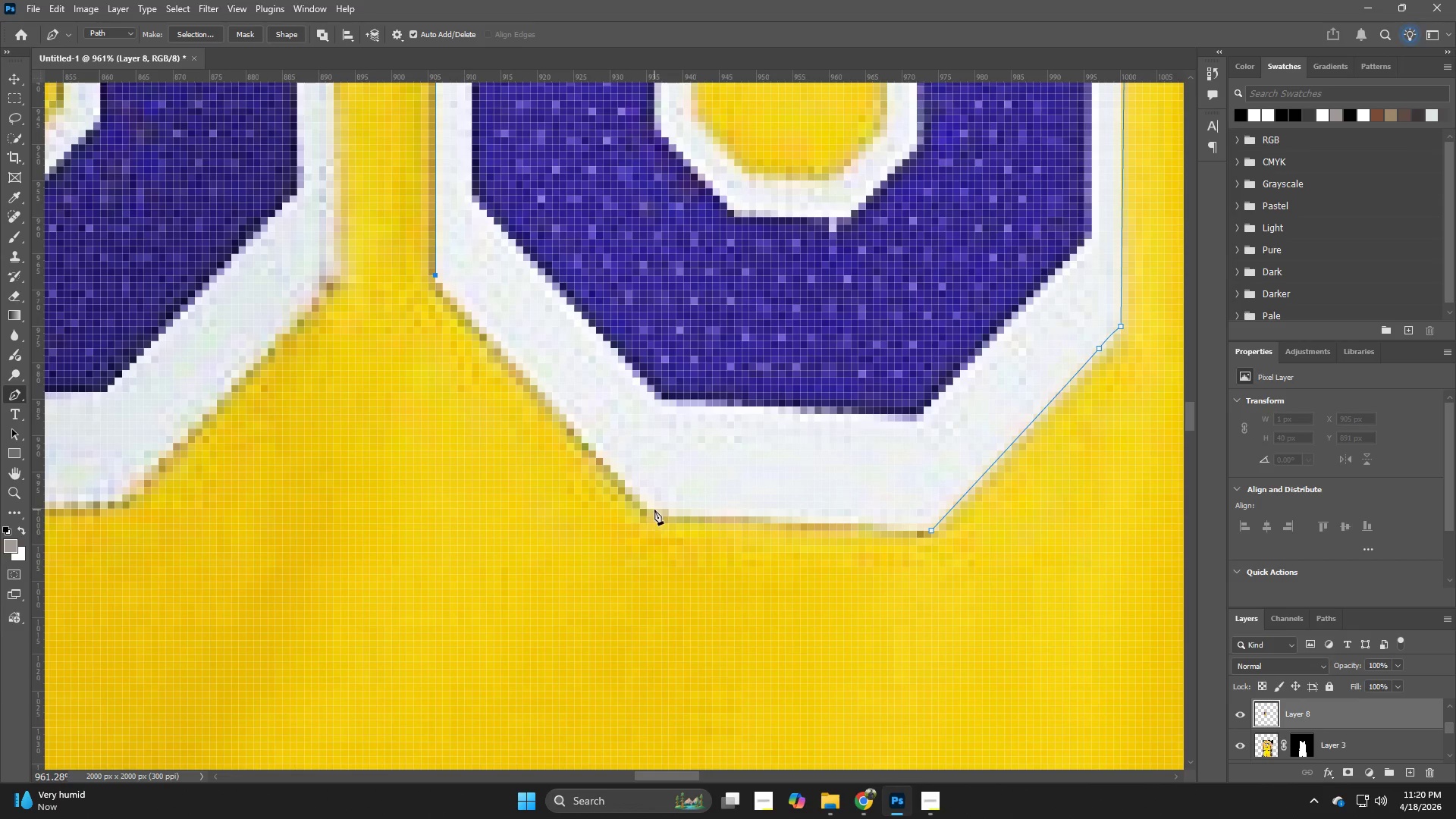 
left_click_drag(start_coordinate=[662, 679], to_coordinate=[527, 417])
 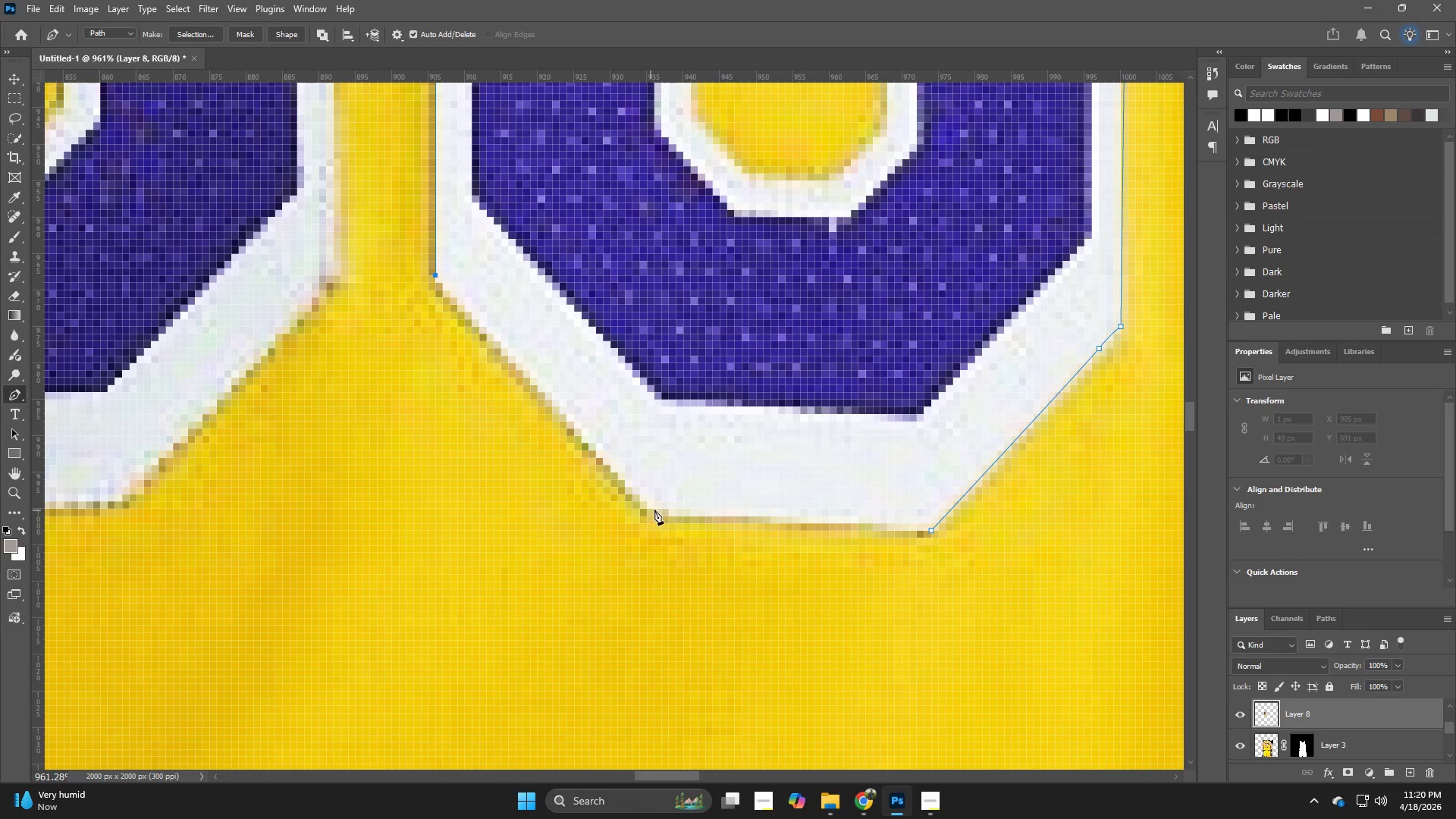 
left_click([654, 510])
 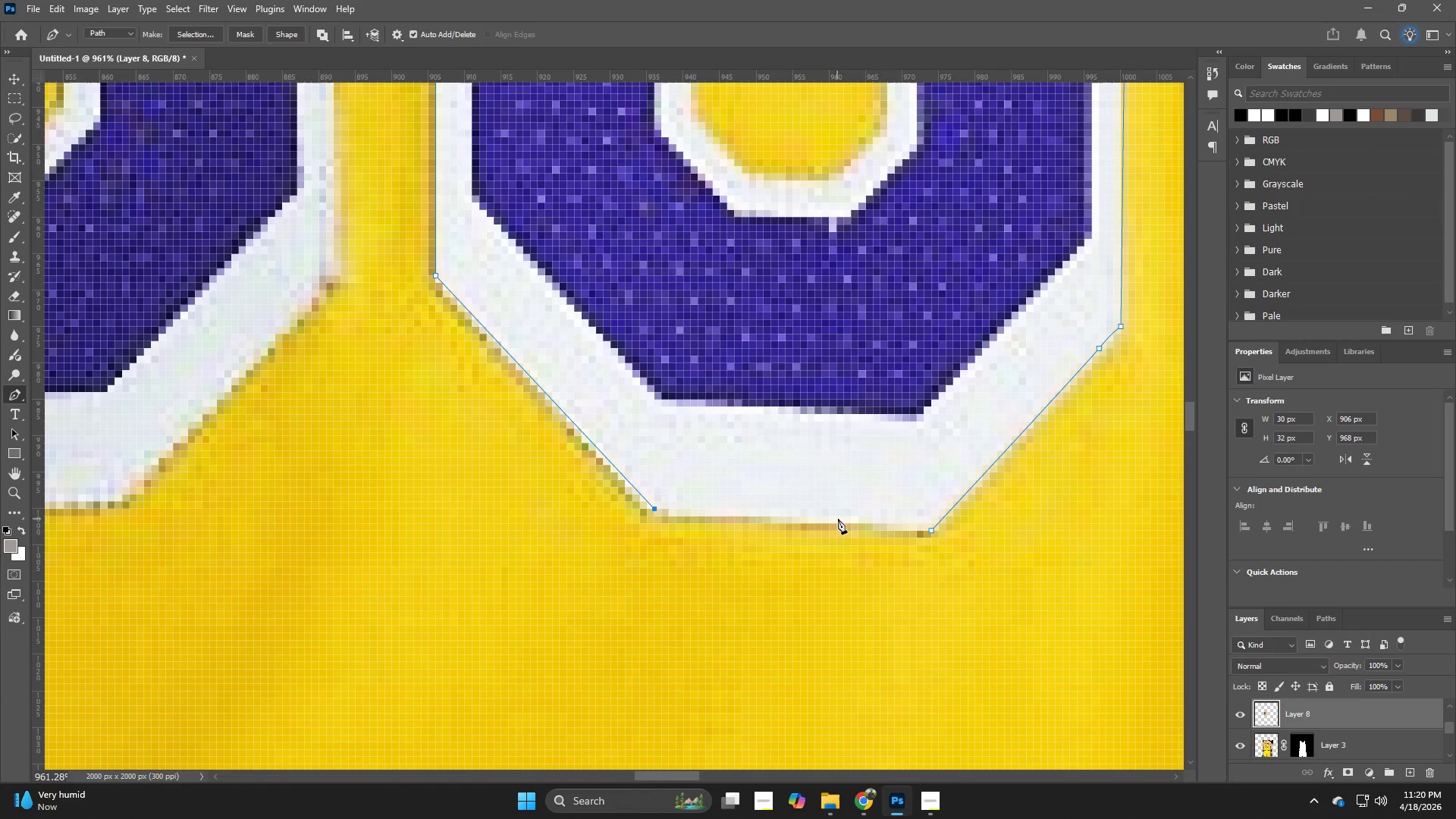 
left_click([845, 519])
 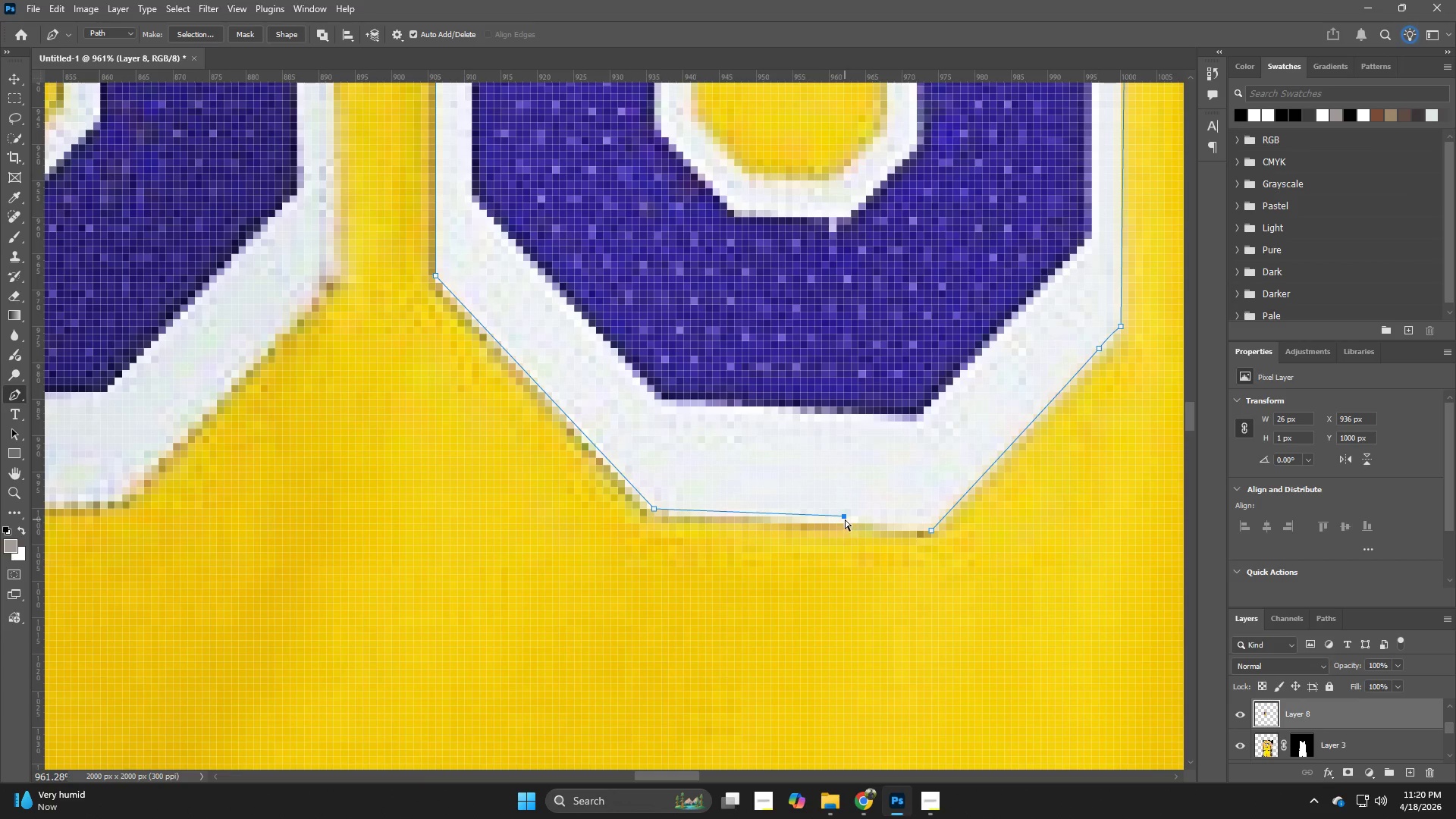 
key(Control+NumpadEnter)
 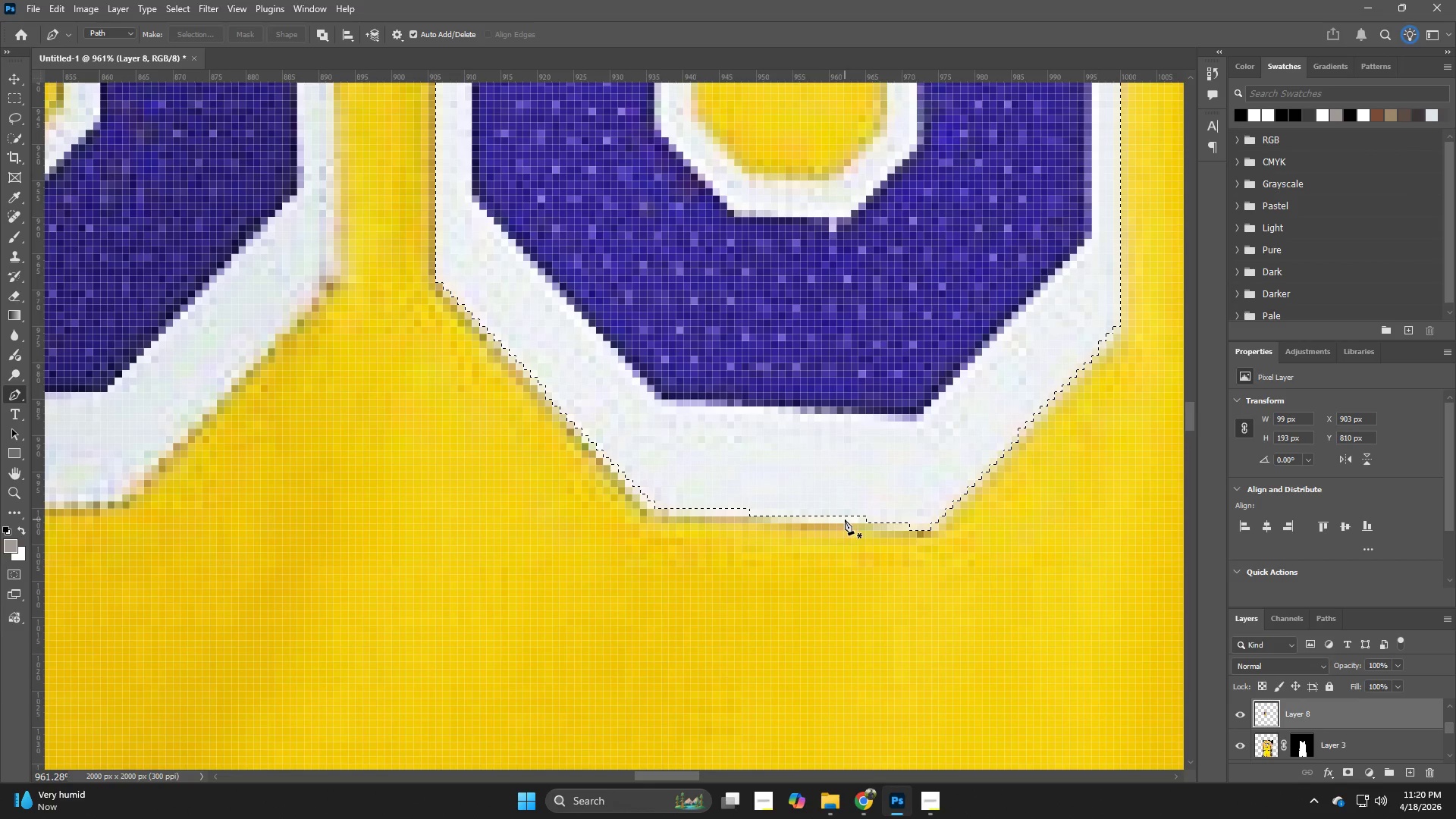 
key(Control+J)
 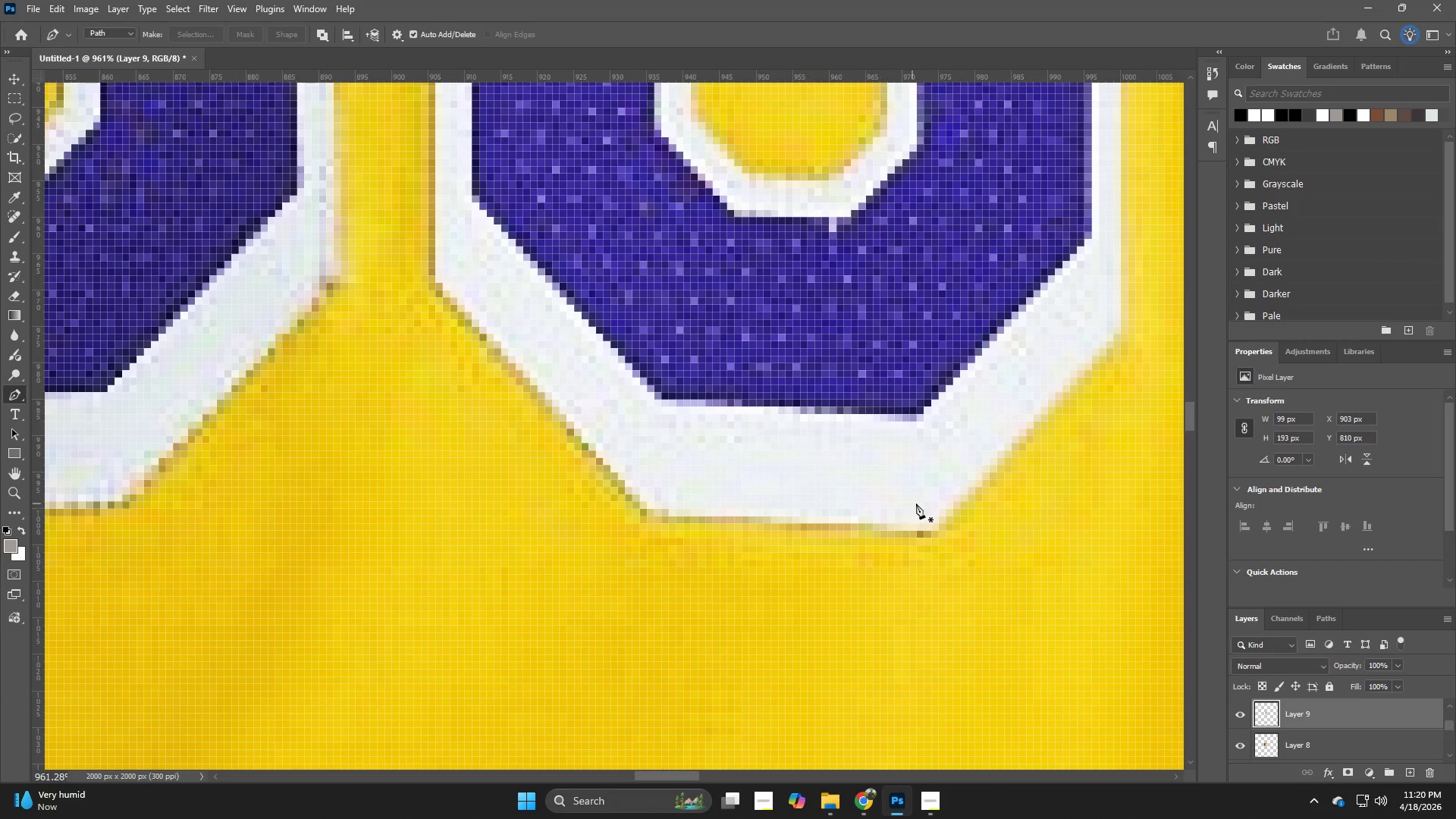 
type(xzp)
 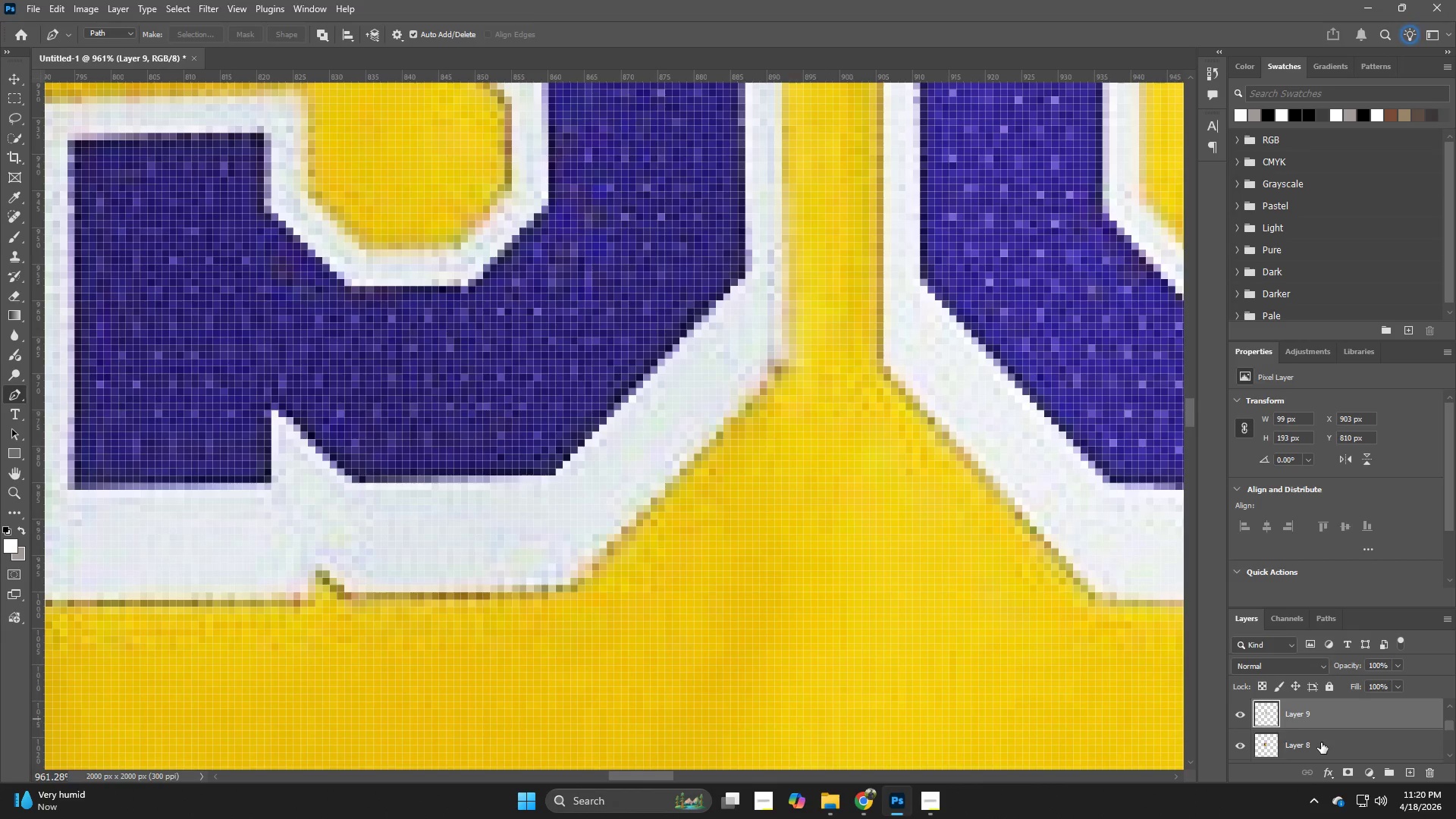 
hold_key(key=Space, duration=0.55)
 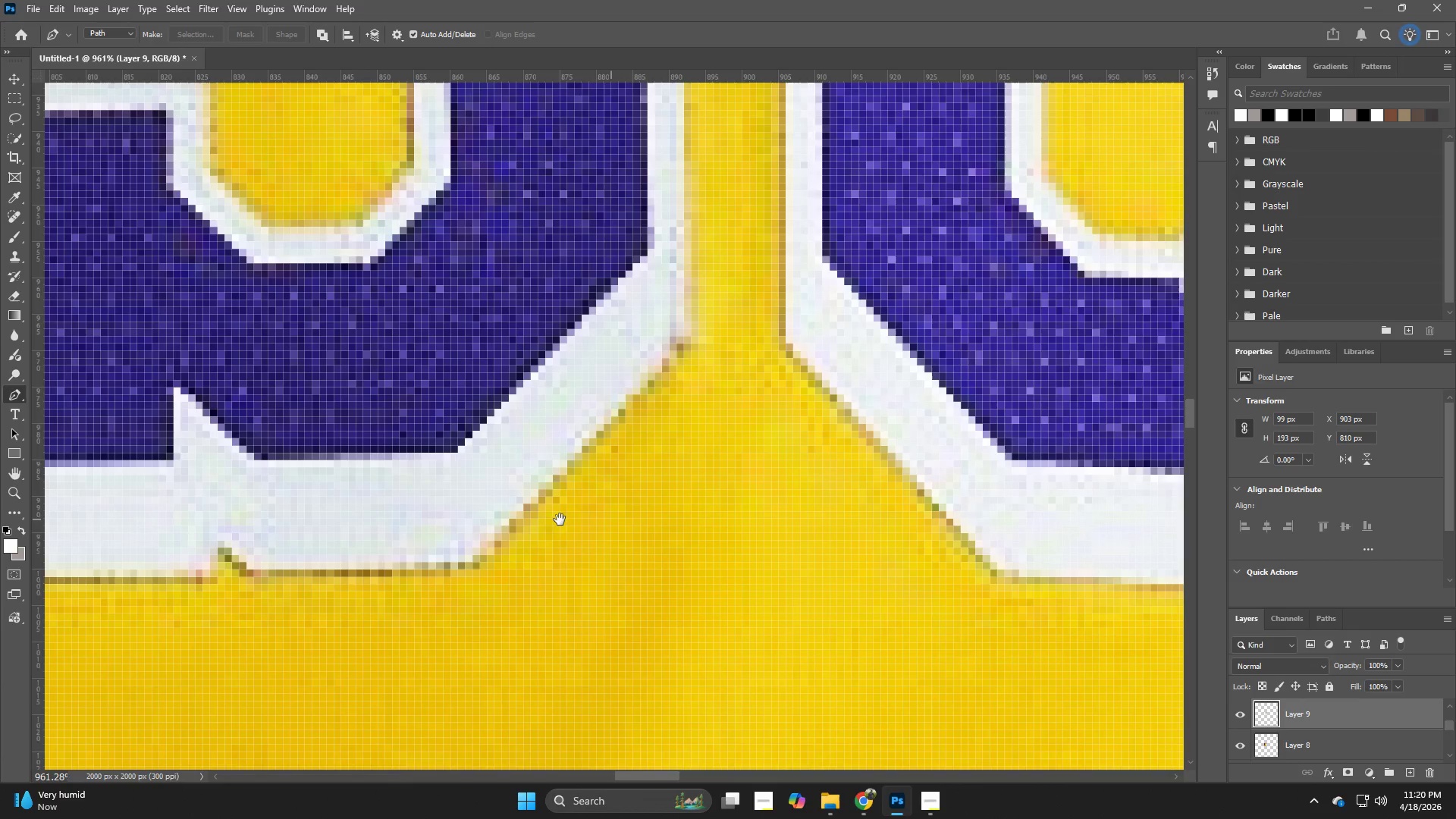 
left_click_drag(start_coordinate=[527, 520], to_coordinate=[877, 581])
 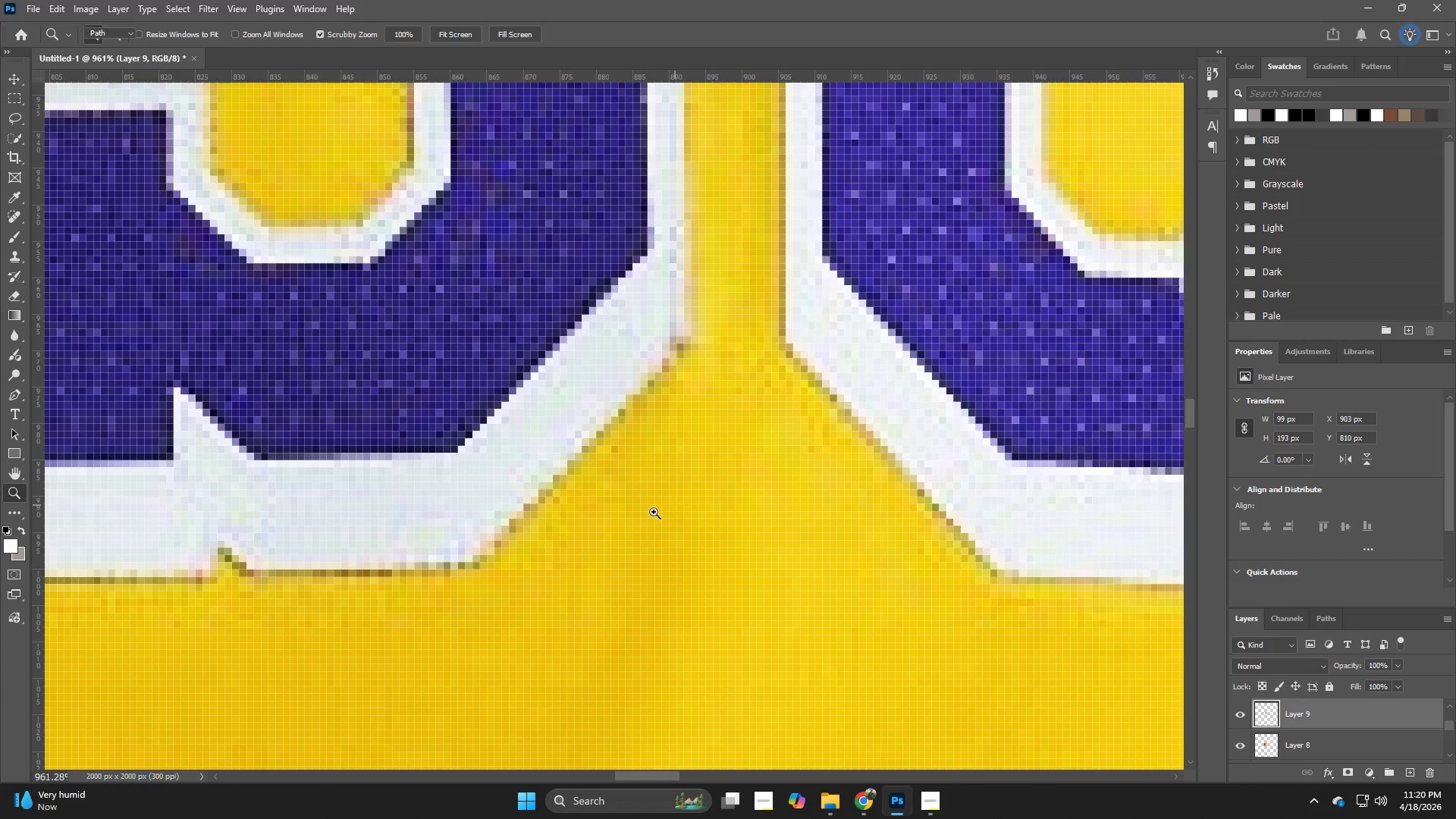 
hold_key(key=Space, duration=0.5)
 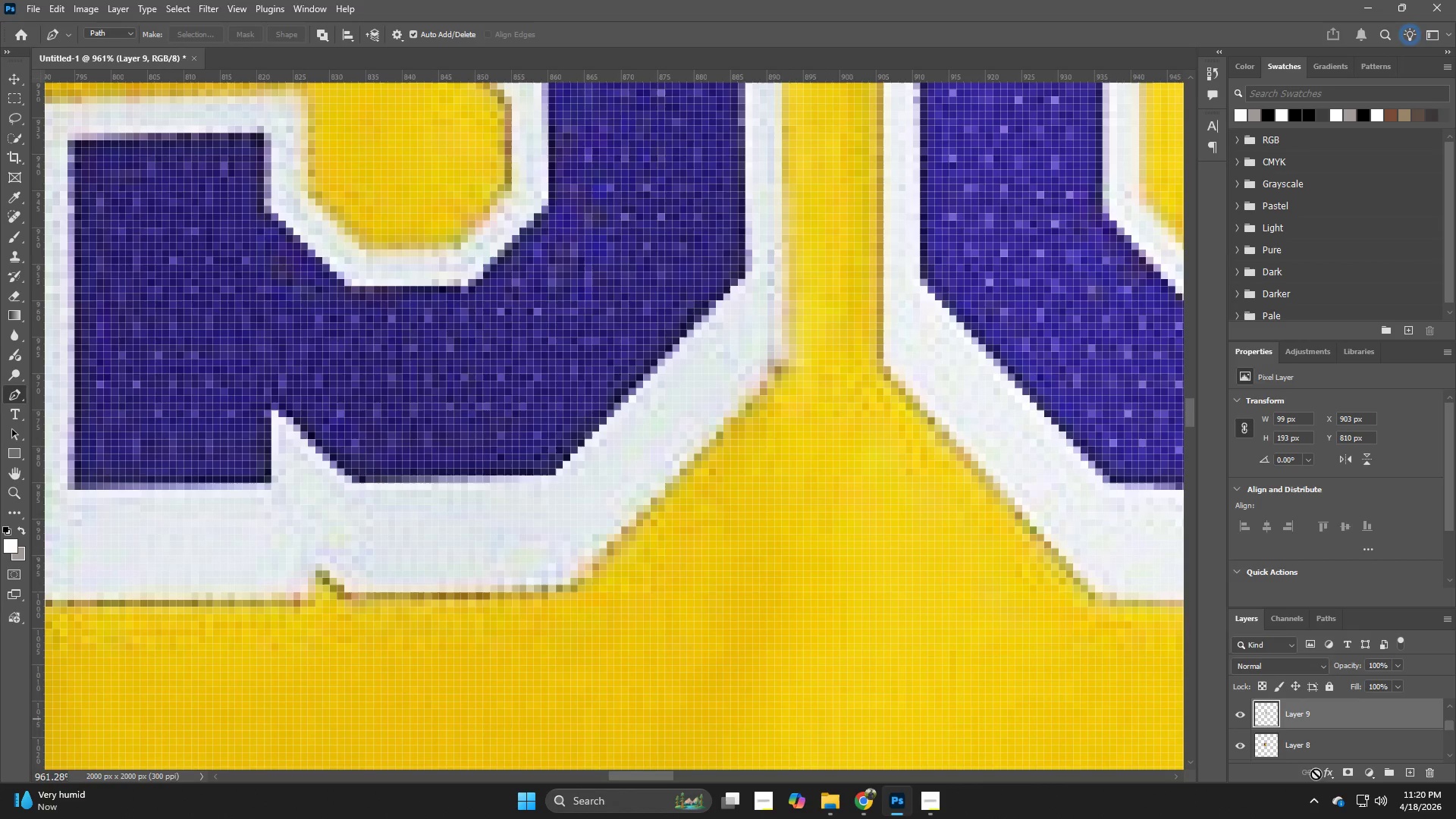 
left_click_drag(start_coordinate=[562, 519], to_coordinate=[660, 542])
 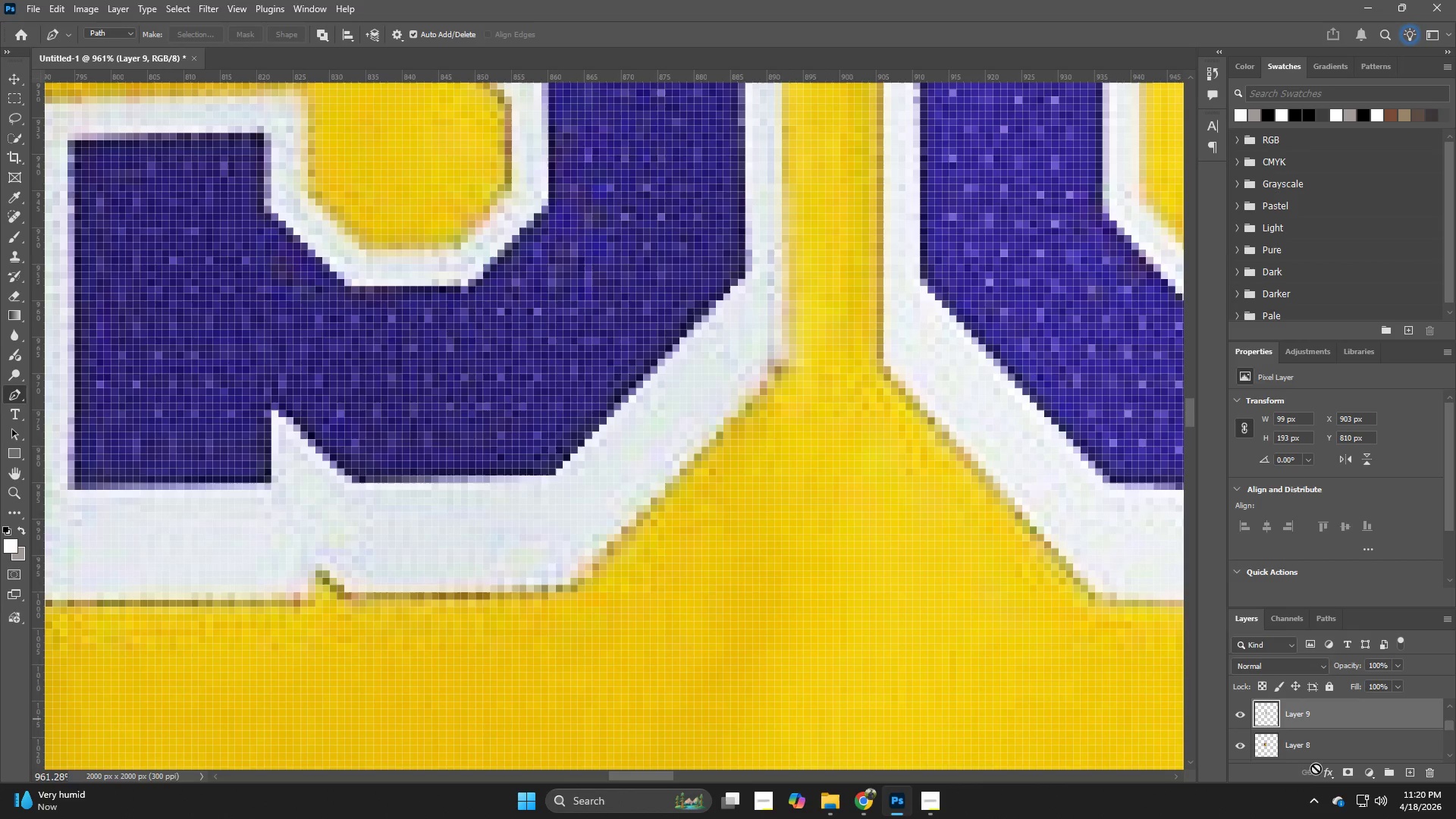 
left_click([1321, 742])
 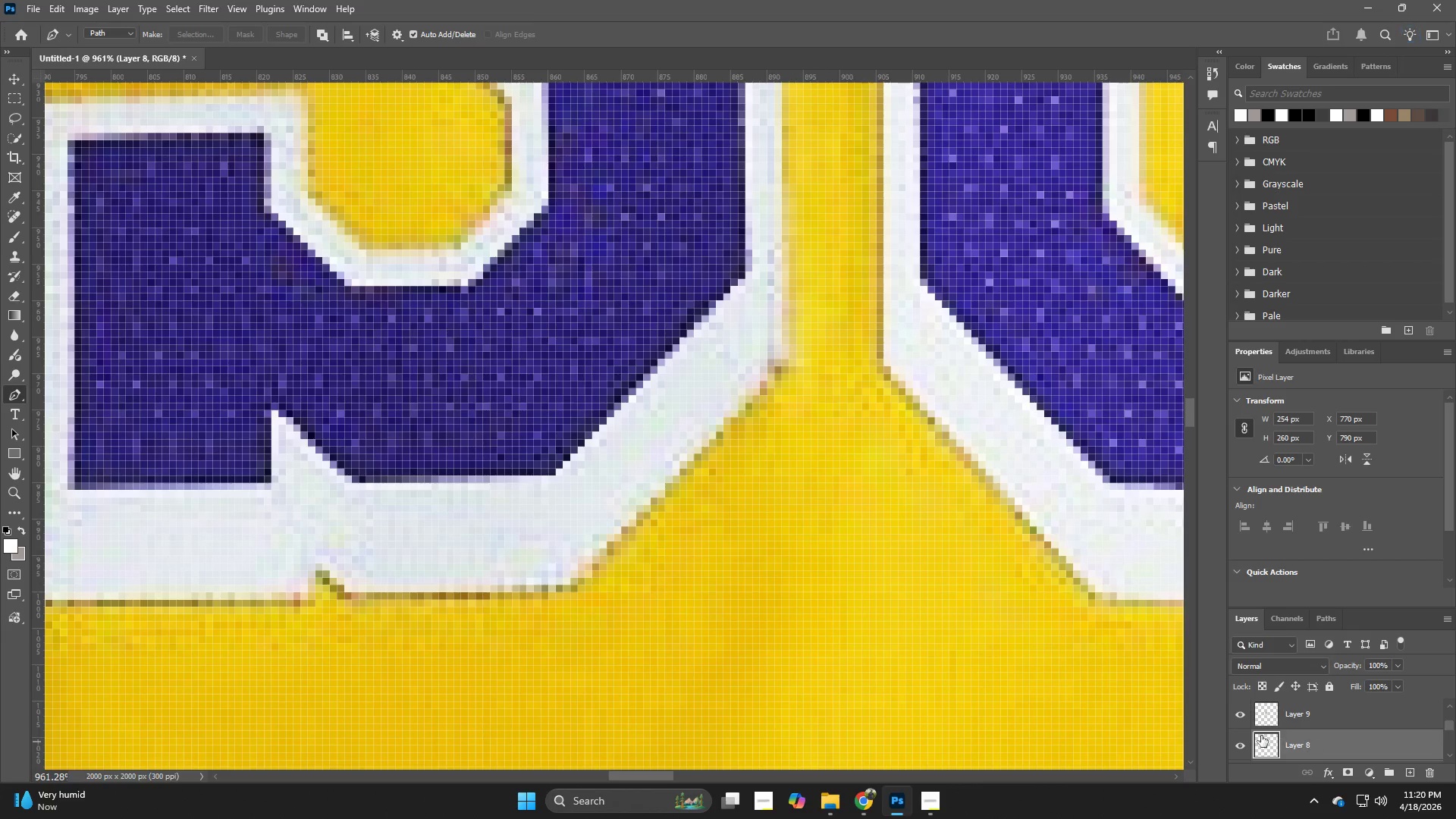 
key(P)
 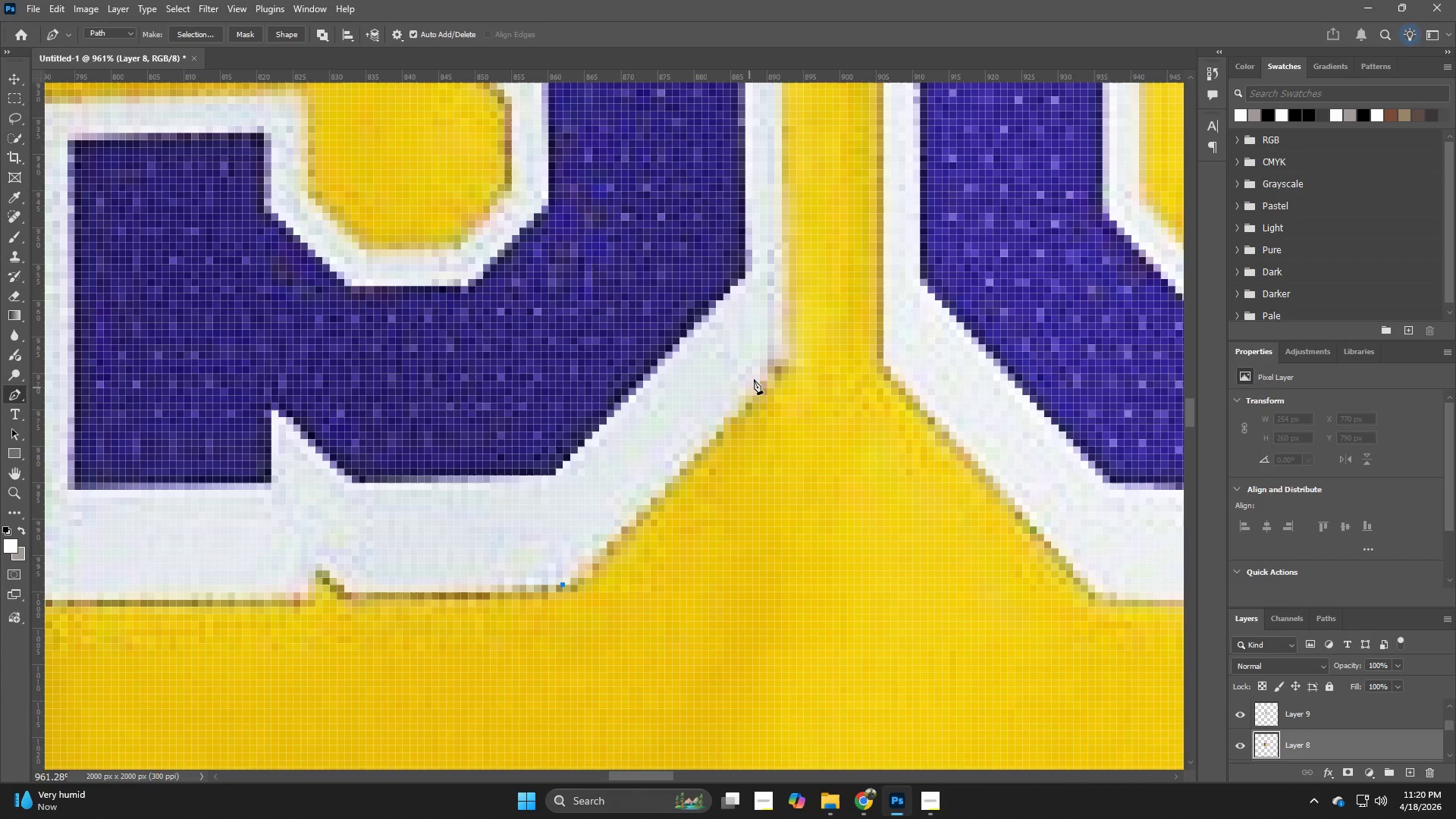 
left_click_drag(start_coordinate=[781, 357], to_coordinate=[788, 337])
 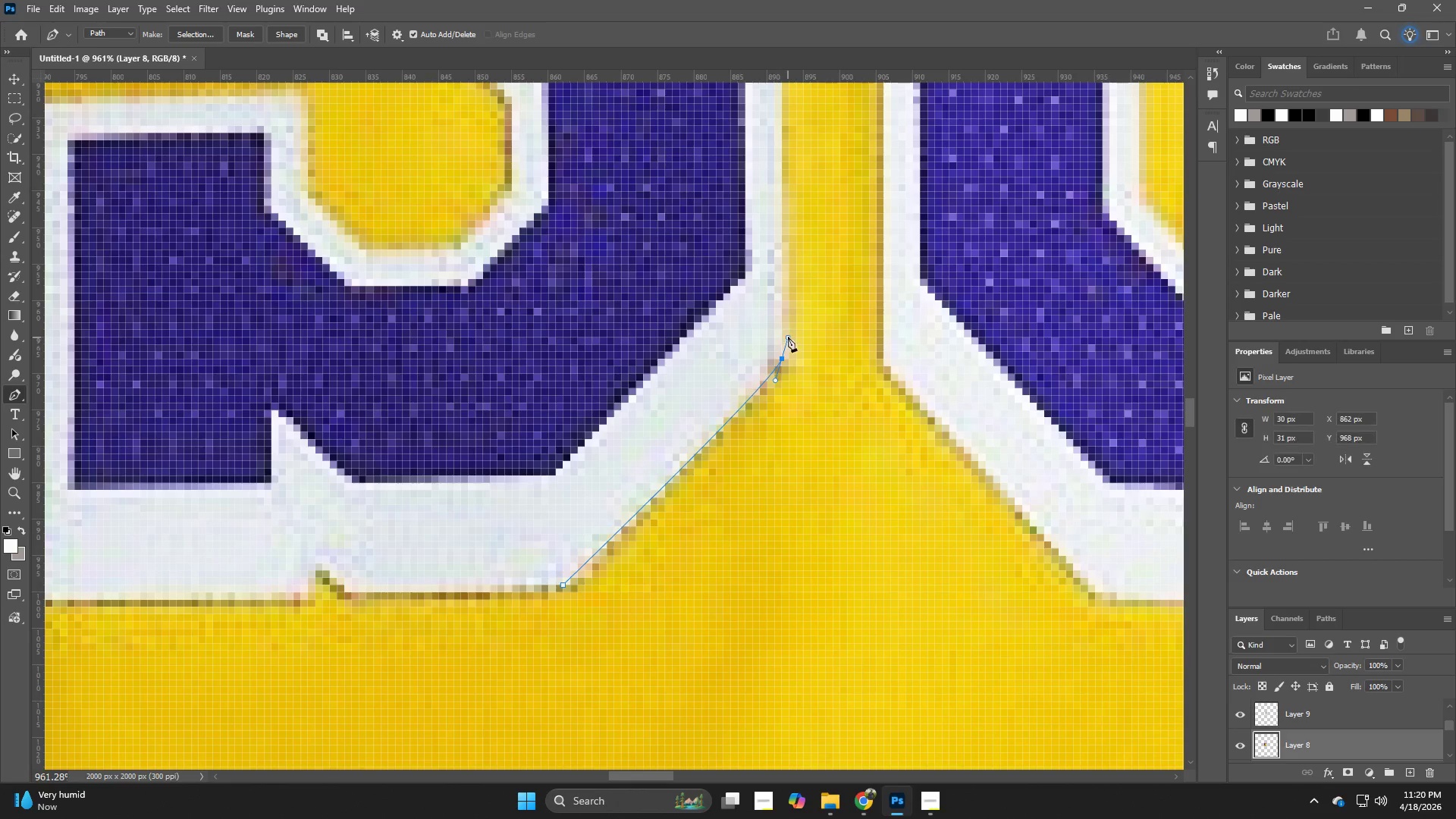 
hold_key(key=Space, duration=0.8)
 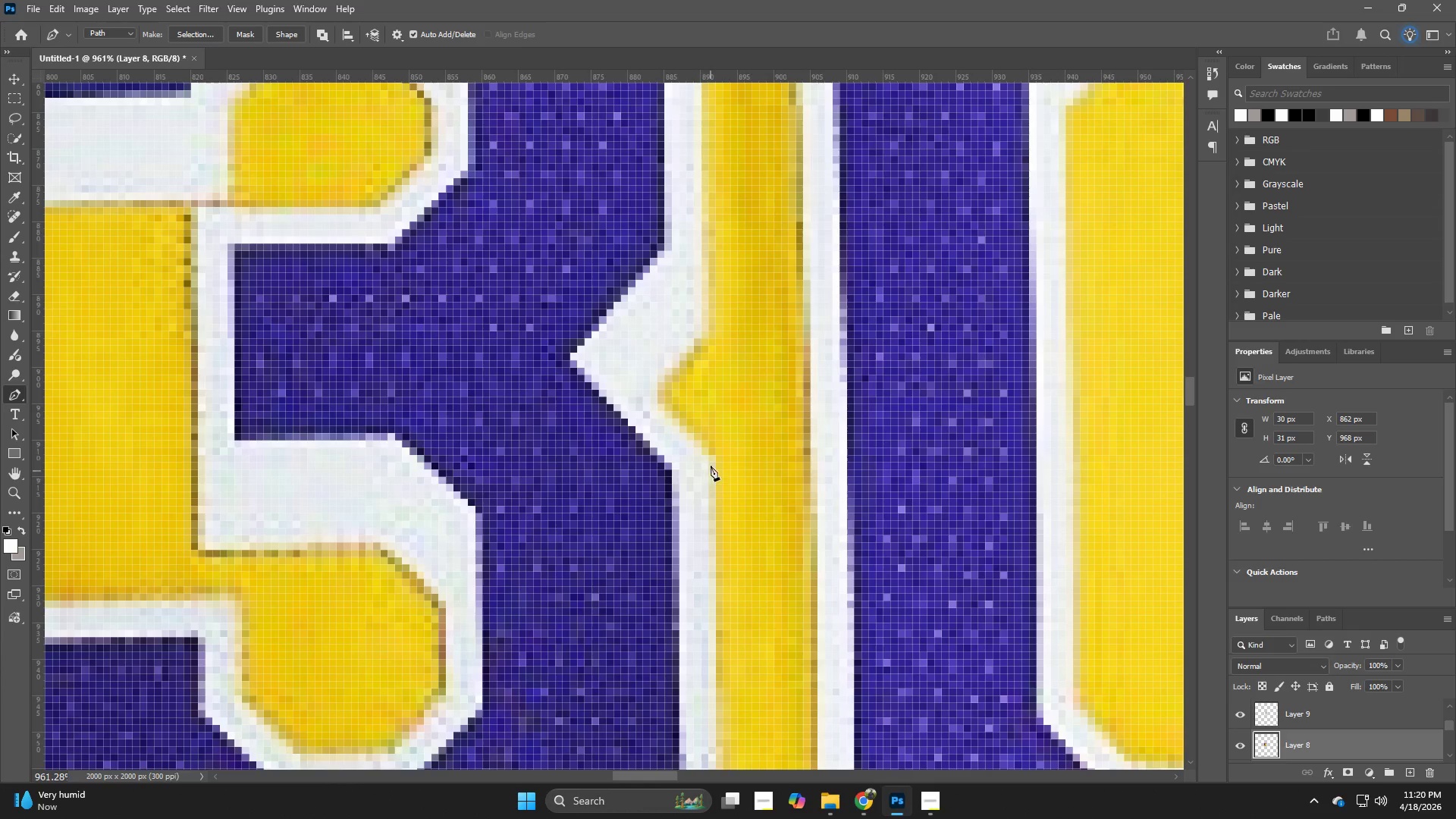 
left_click_drag(start_coordinate=[819, 168], to_coordinate=[757, 641])
 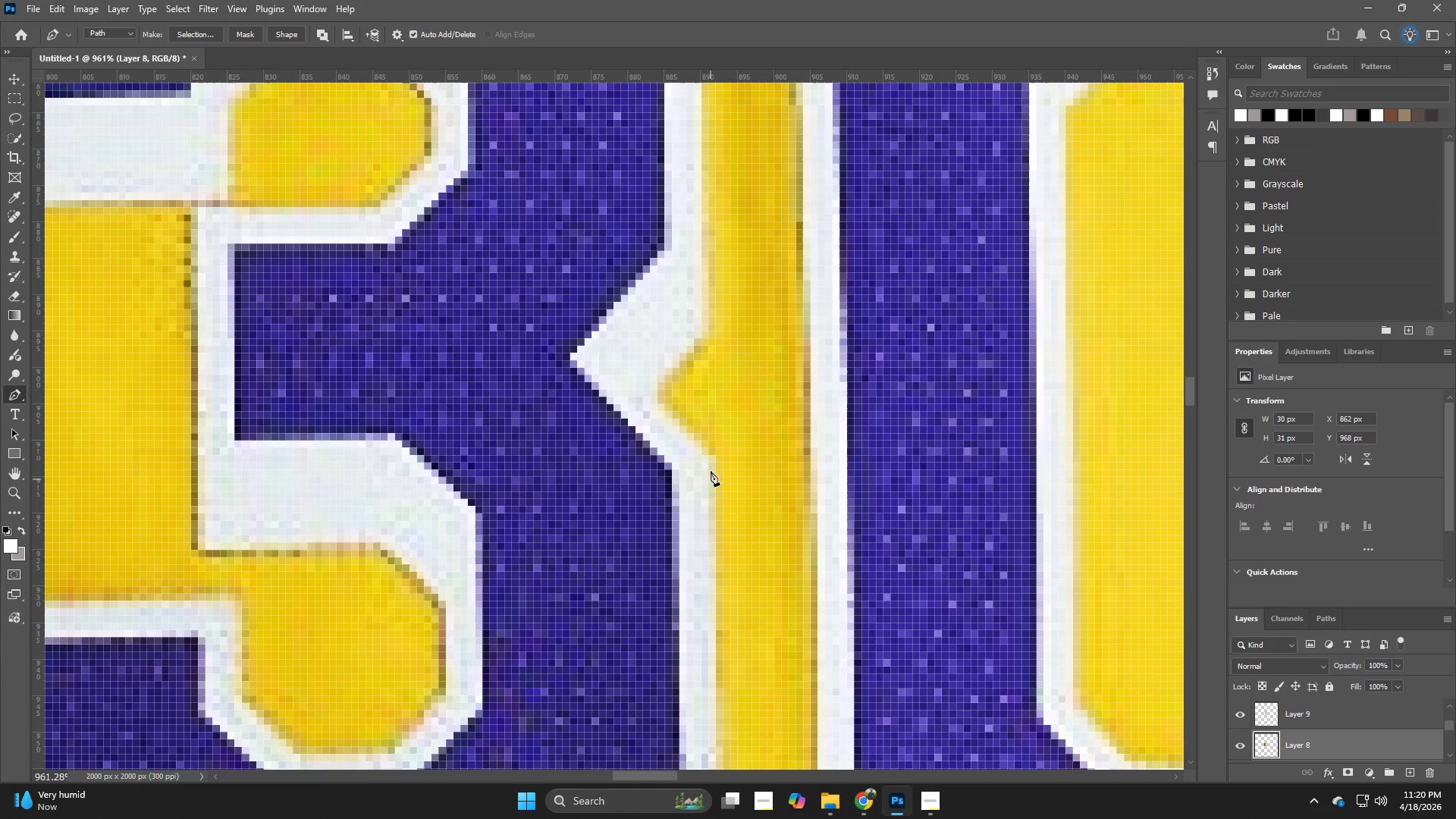 
left_click([711, 459])
 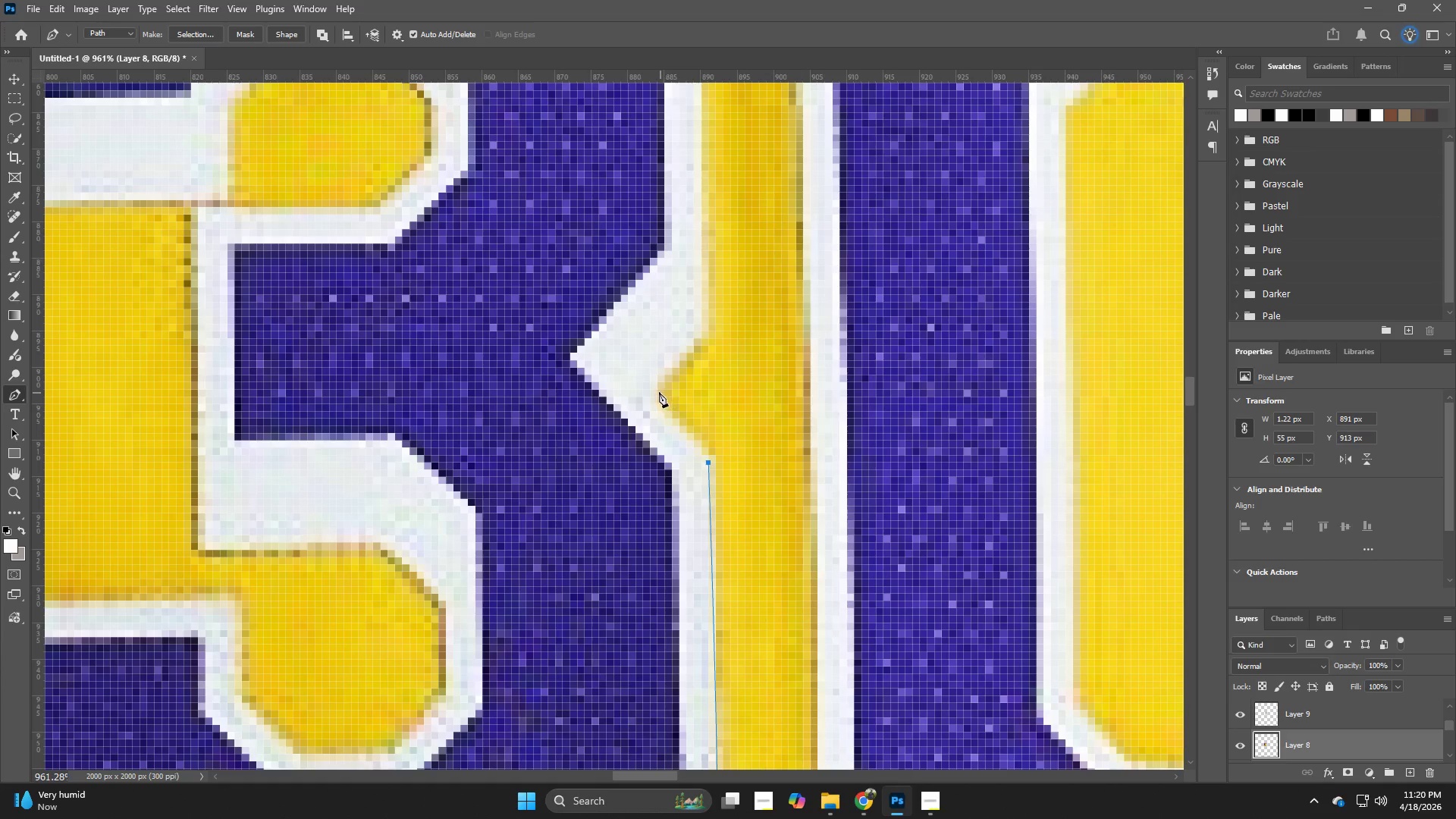 
left_click([649, 391])
 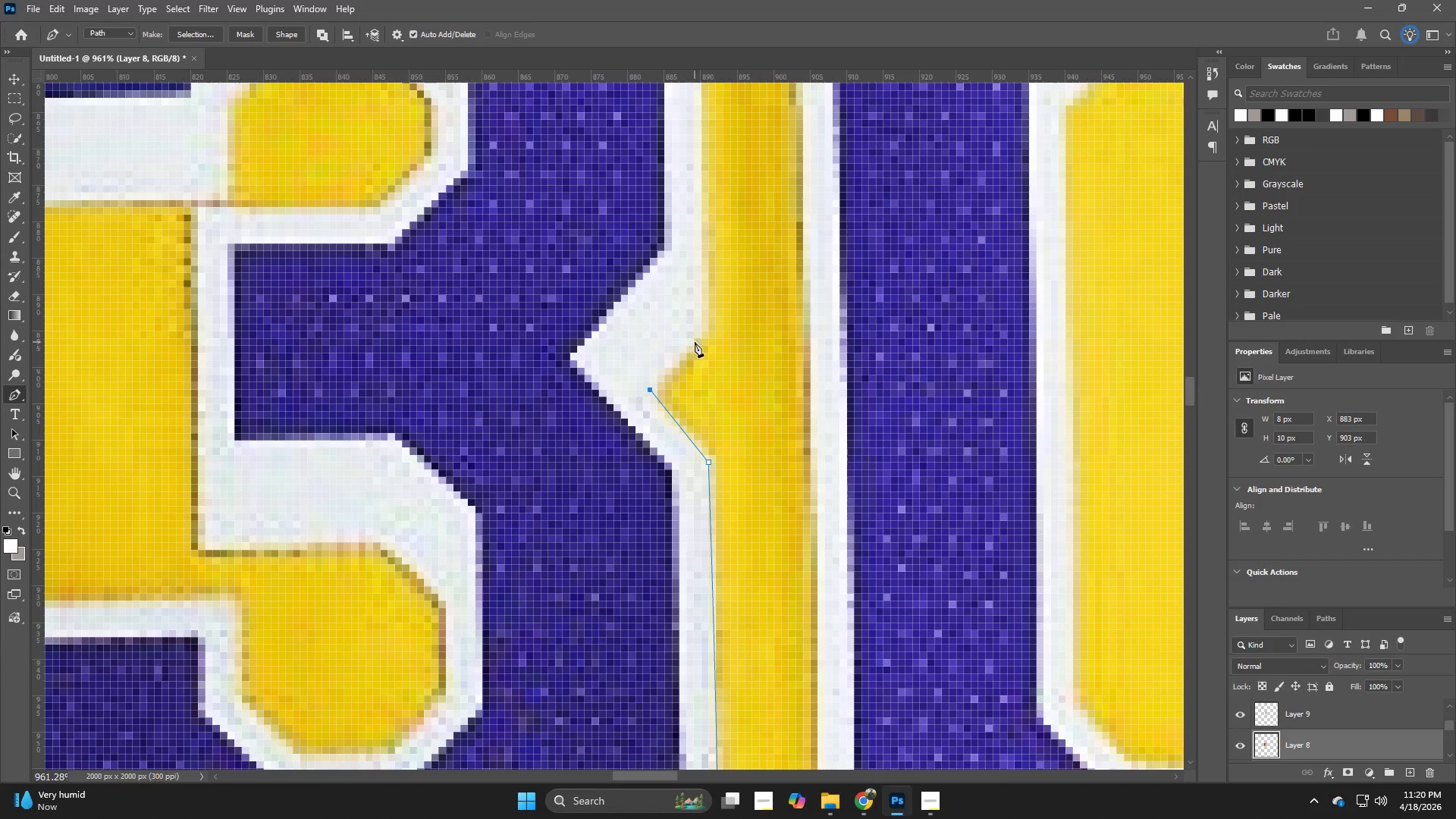 
left_click([704, 327])
 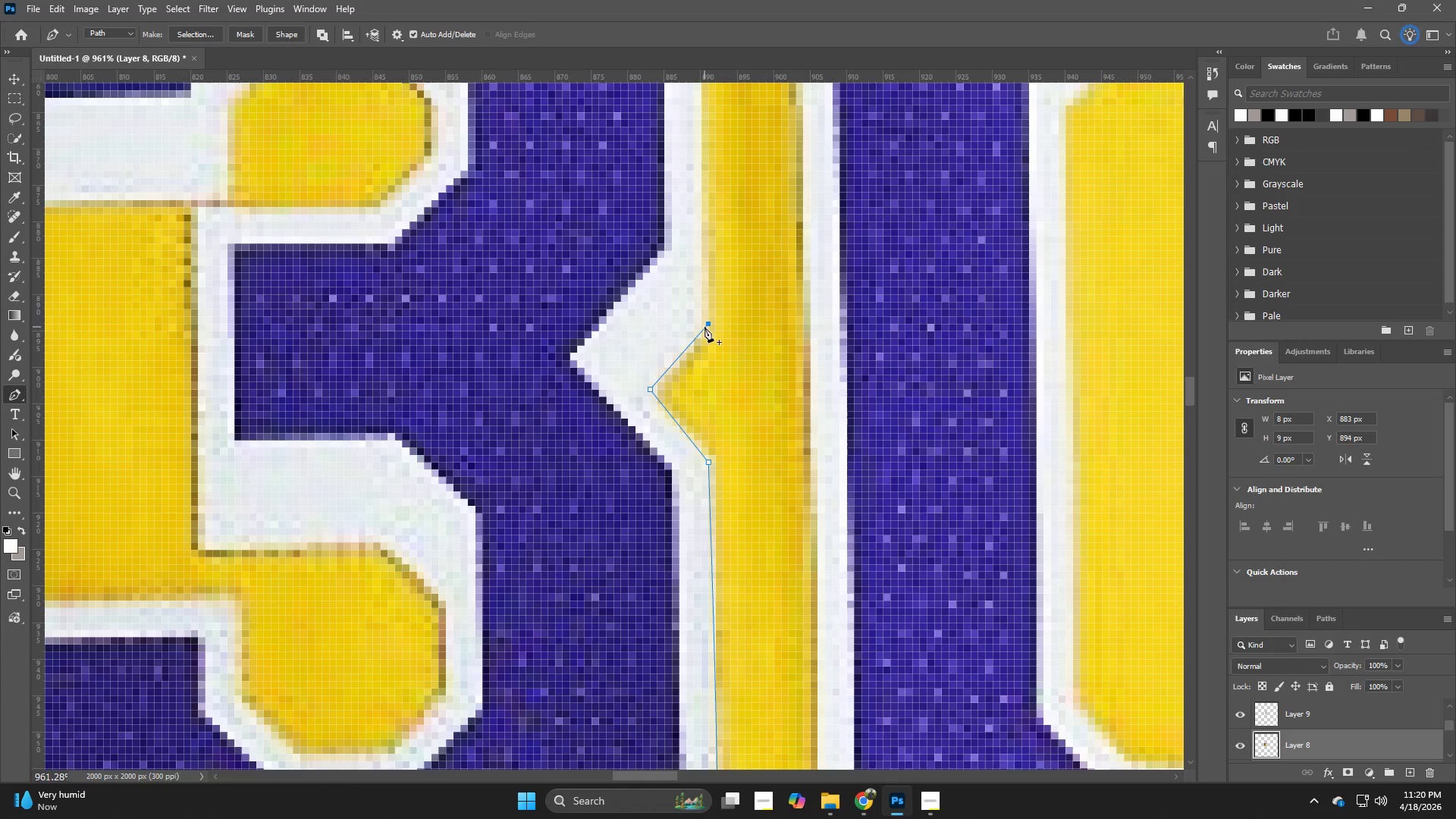 
hold_key(key=Space, duration=0.86)
 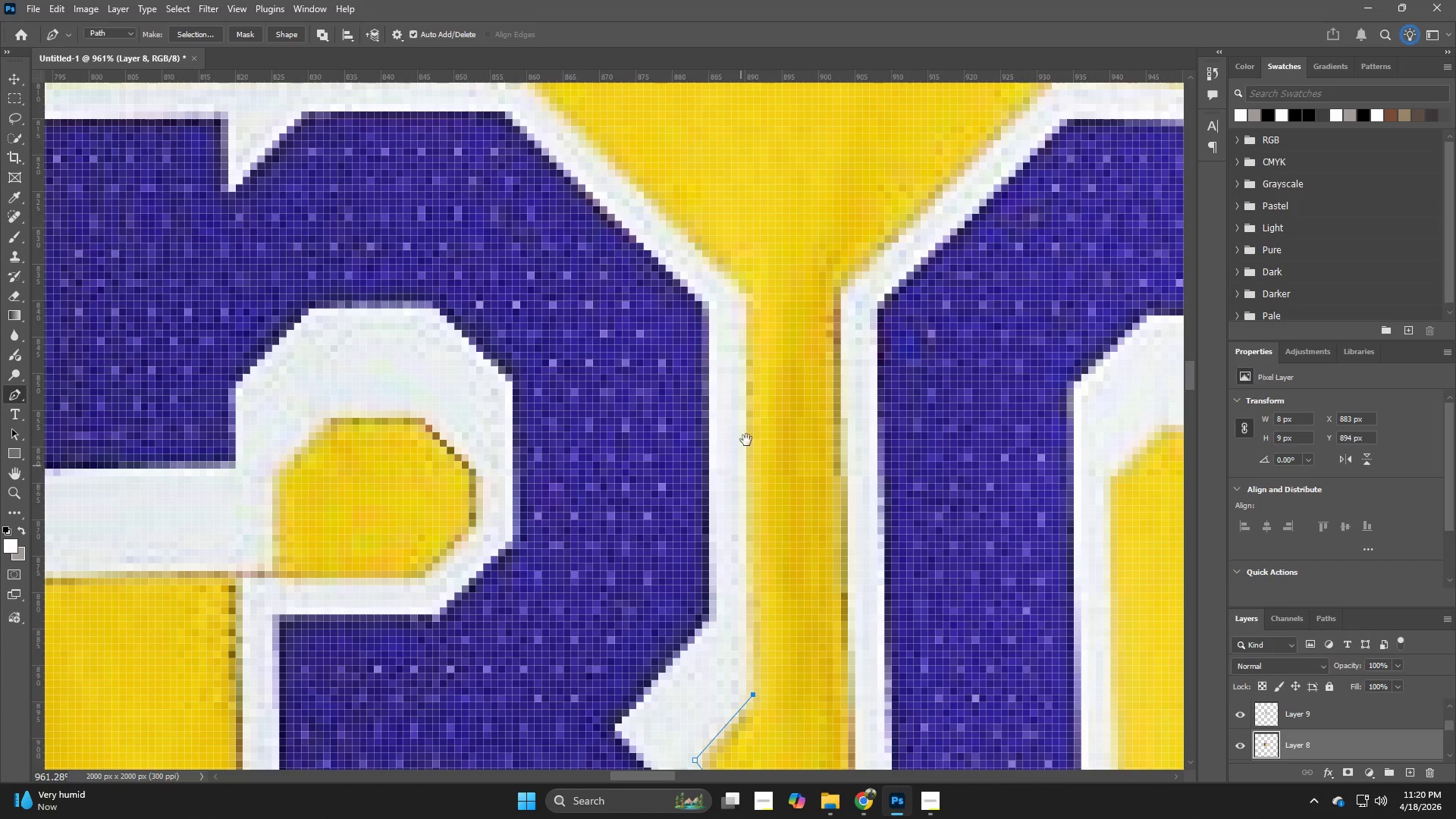 
left_click_drag(start_coordinate=[747, 234], to_coordinate=[792, 604])
 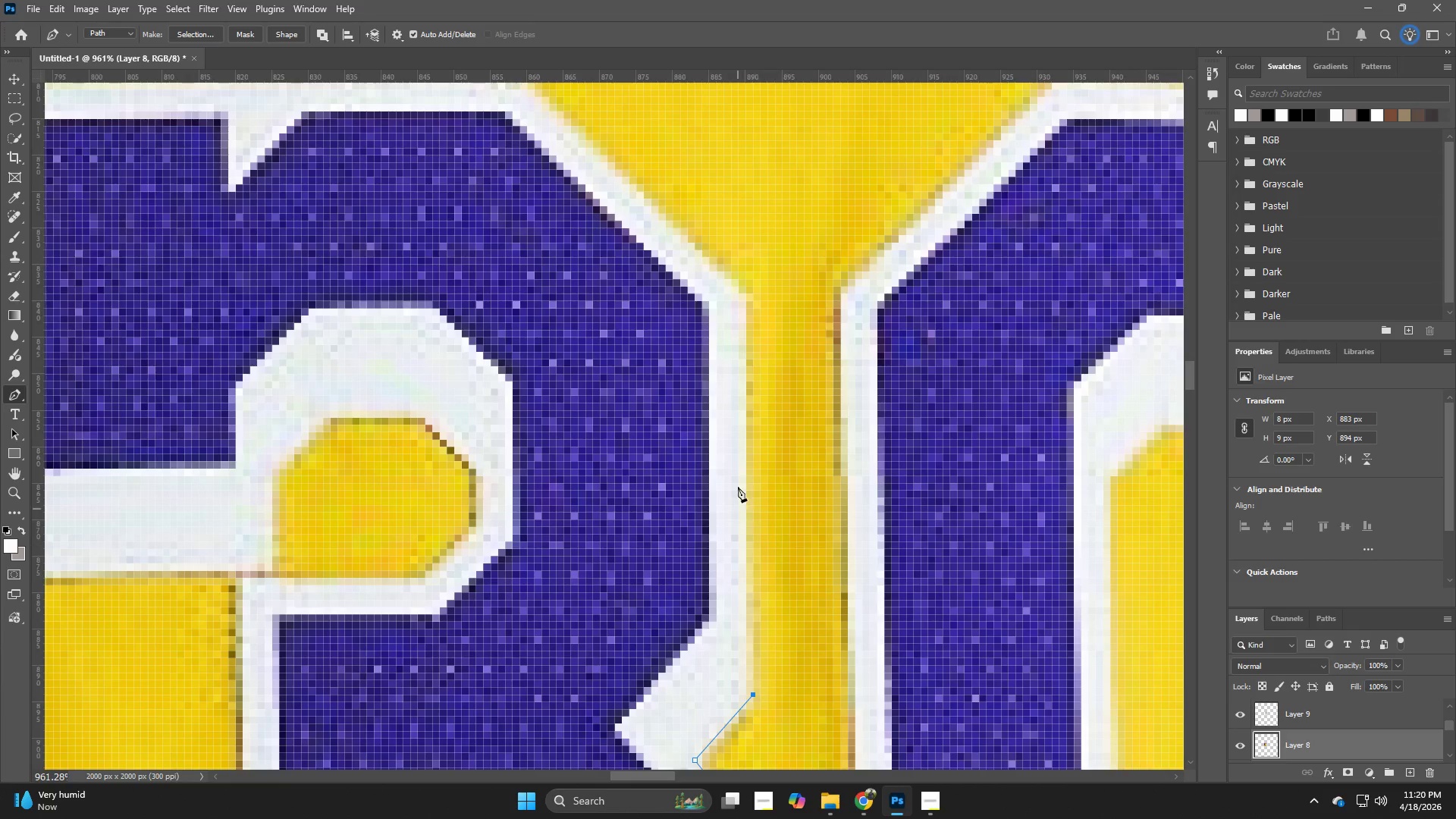 
key(Space)
 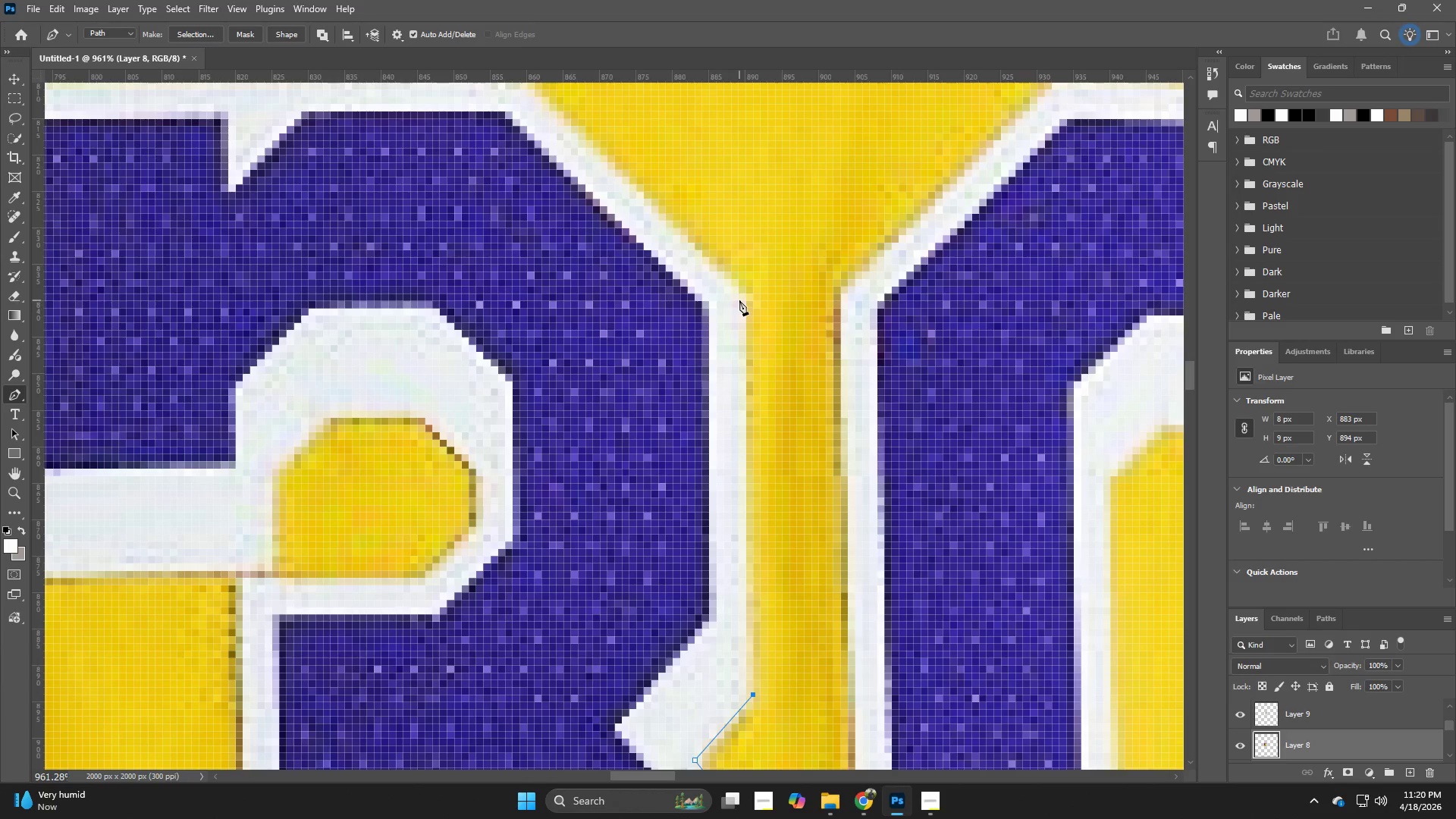 
left_click([742, 293])
 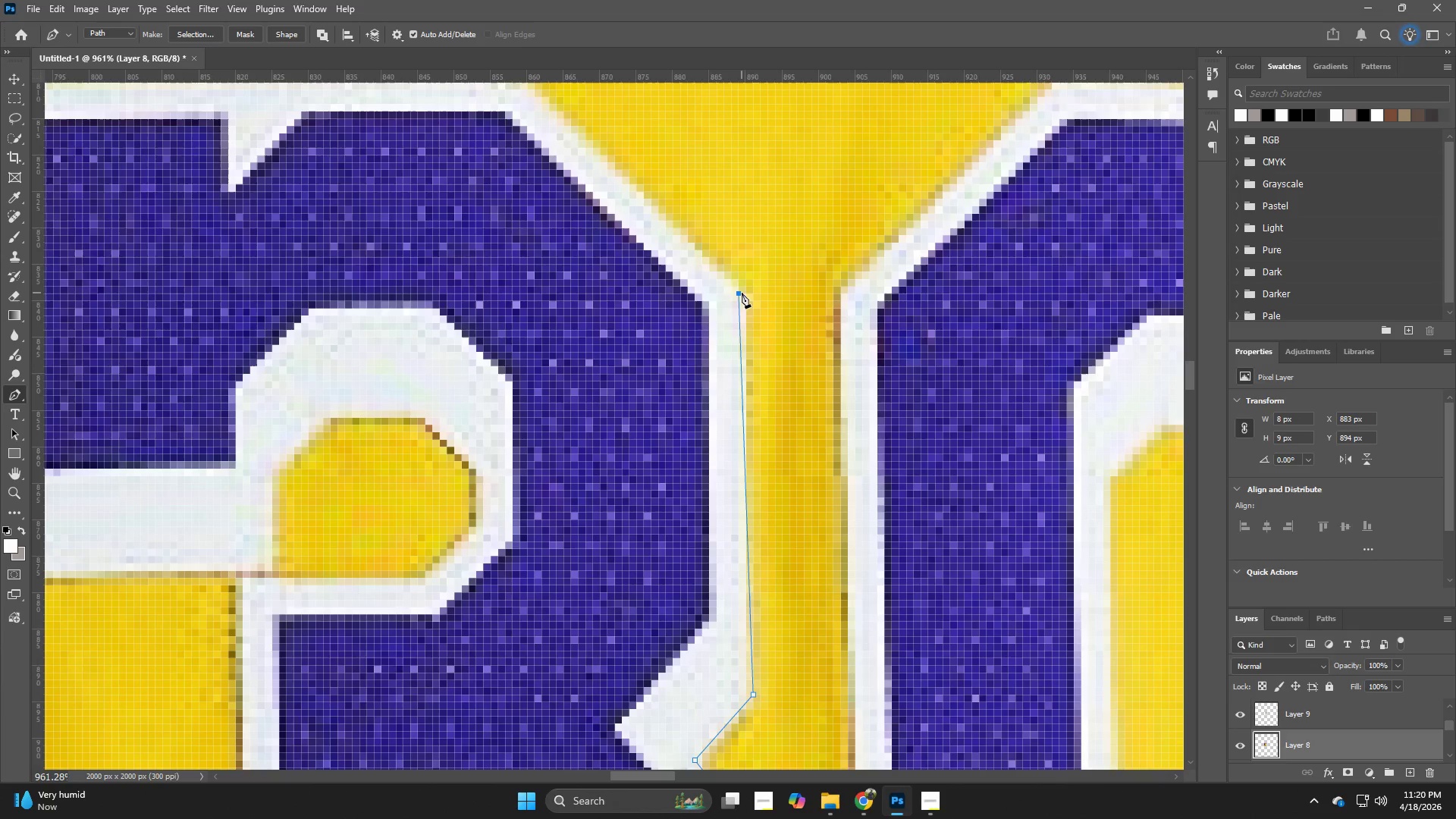 
hold_key(key=Space, duration=0.73)
 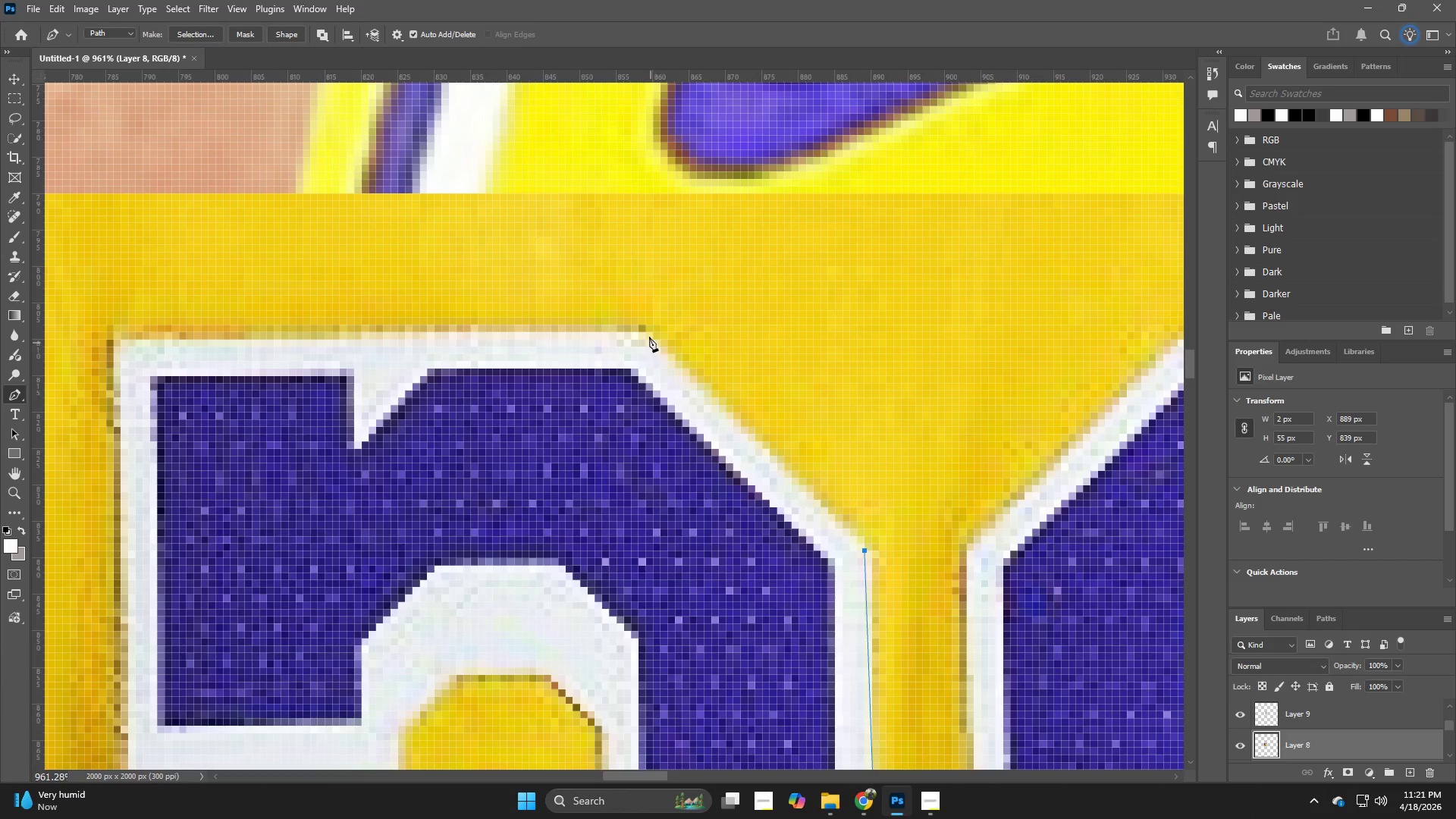 
left_click_drag(start_coordinate=[615, 217], to_coordinate=[741, 474])
 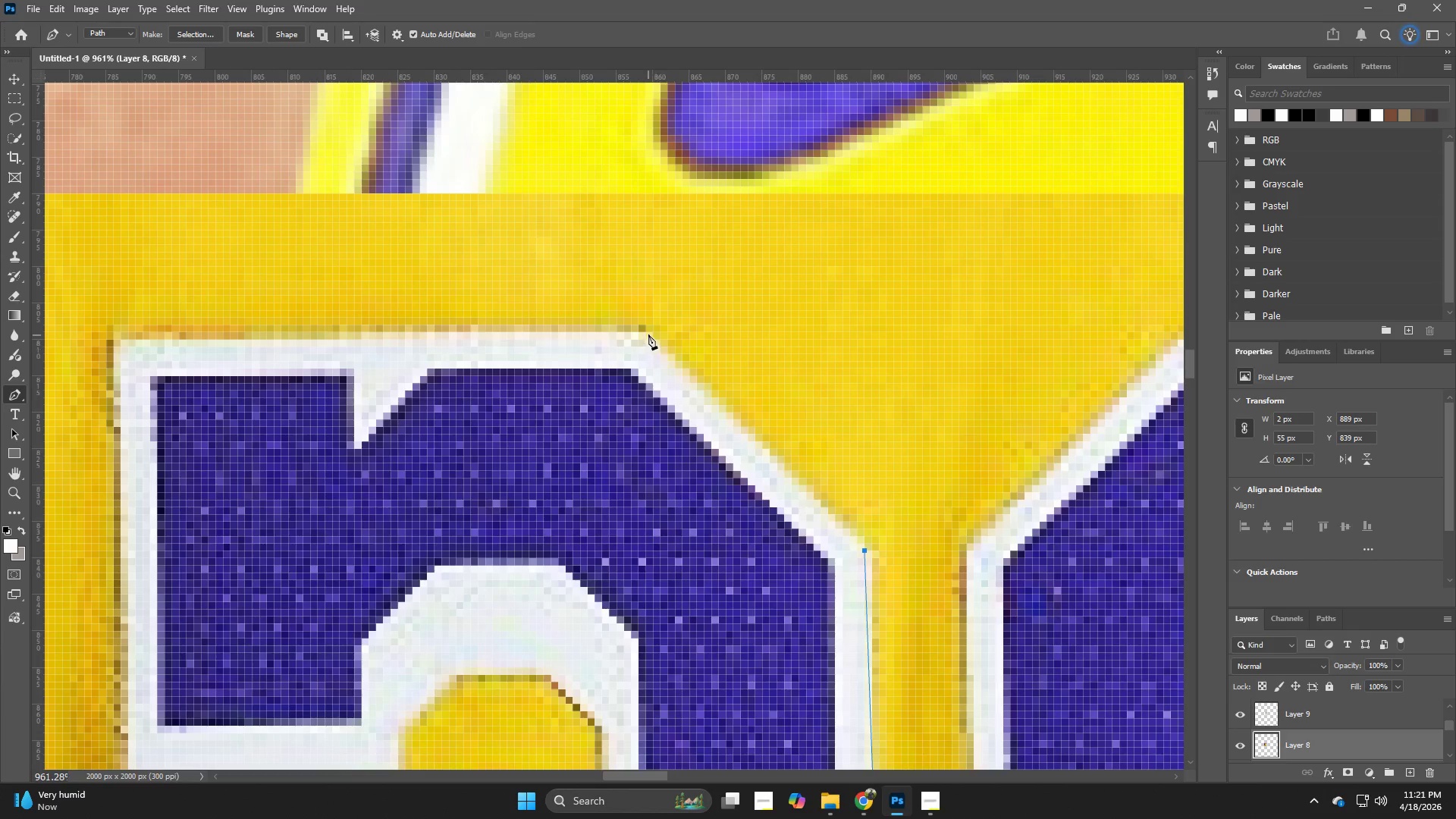 
left_click([648, 334])
 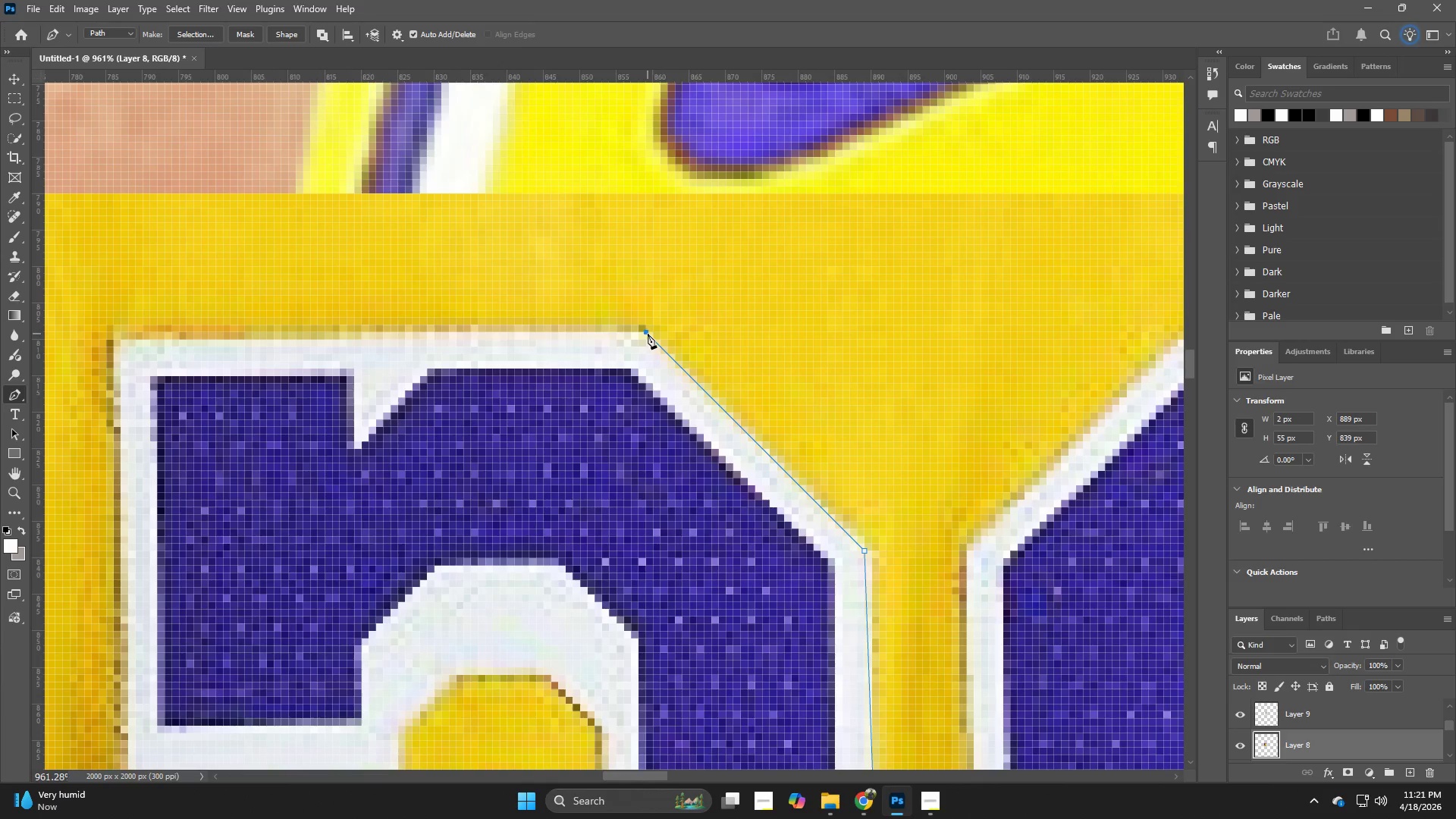 
hold_key(key=Space, duration=0.58)
 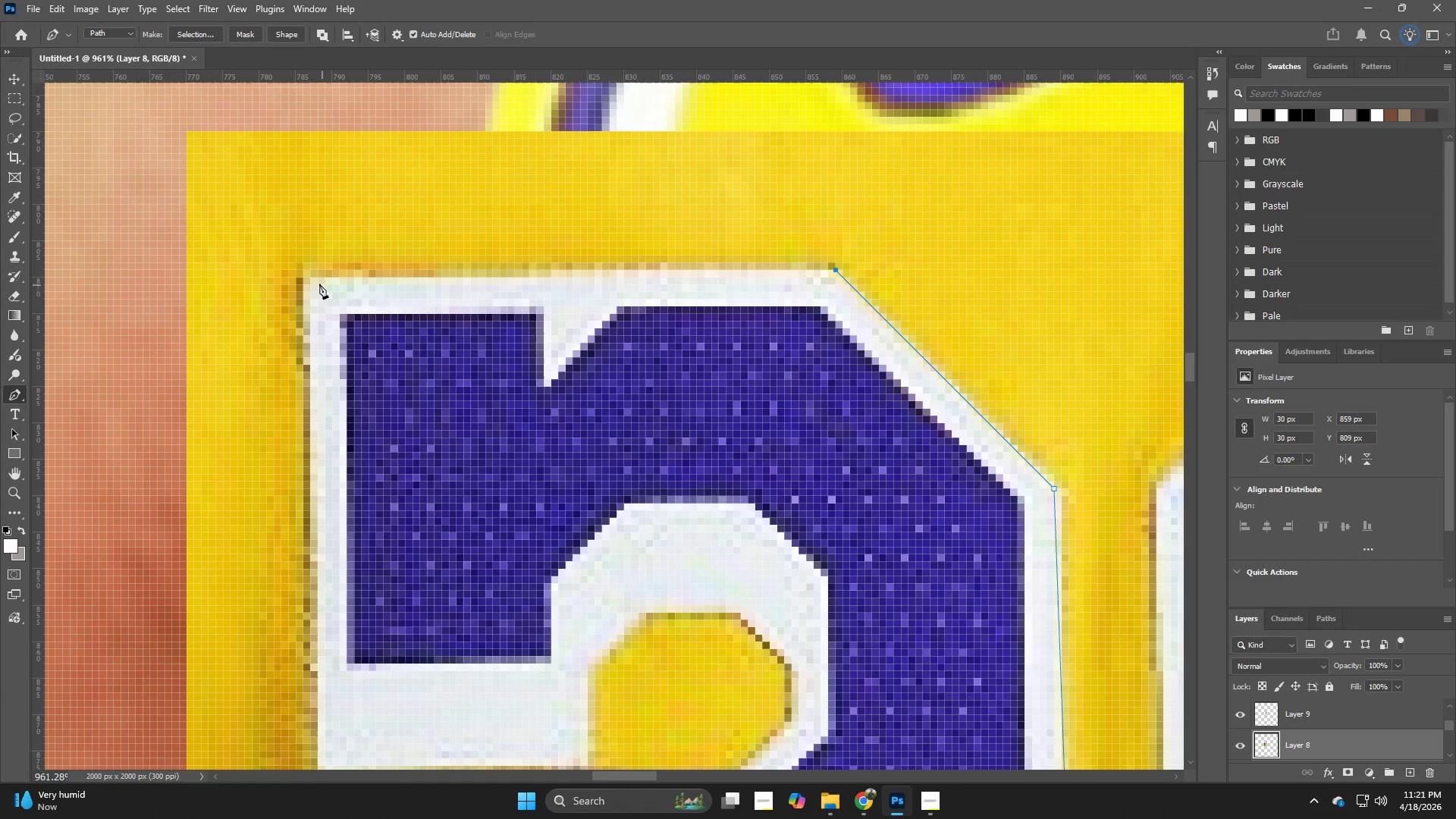 
left_click_drag(start_coordinate=[536, 368], to_coordinate=[726, 306])
 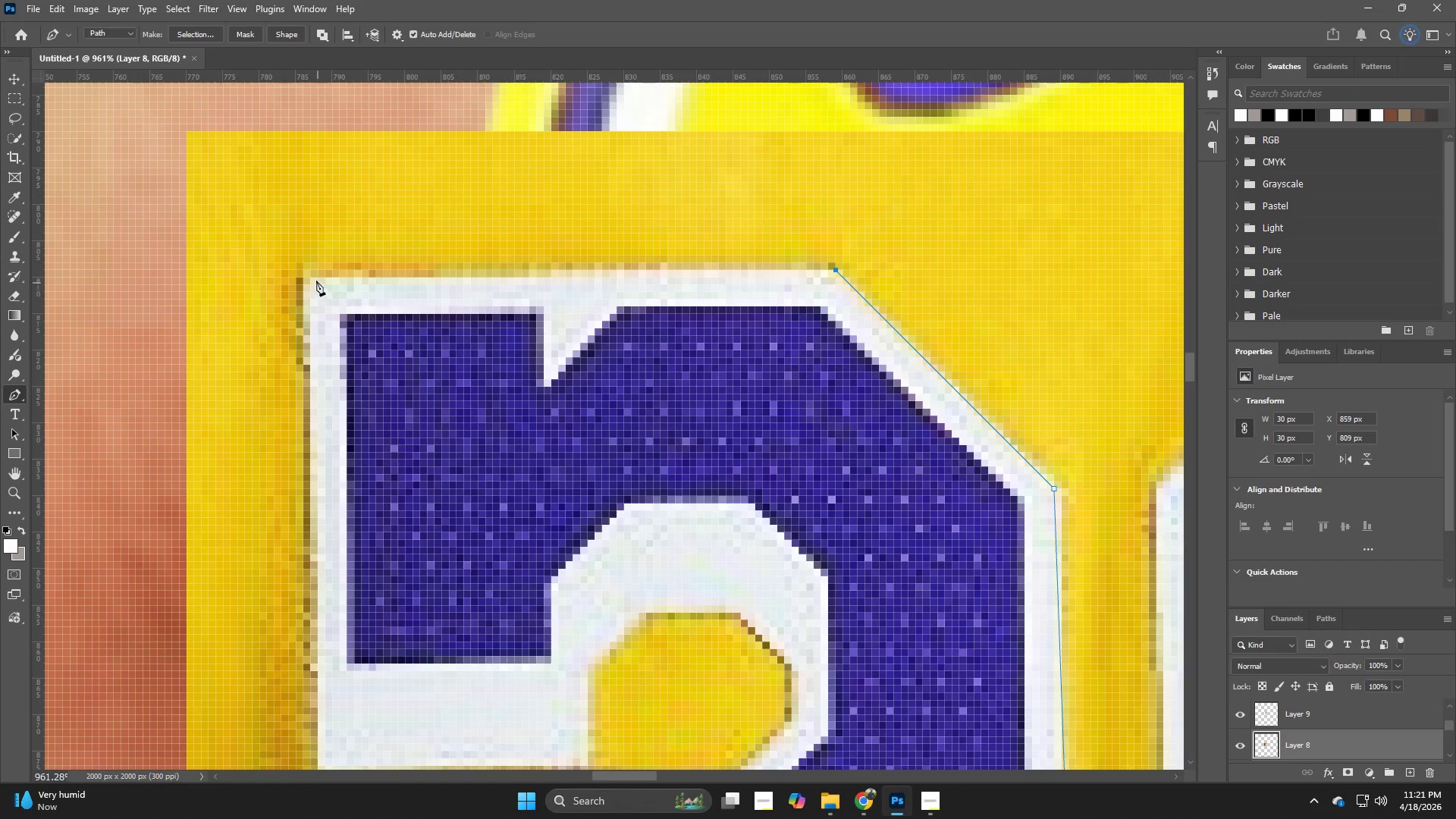 
left_click_drag(start_coordinate=[314, 281], to_coordinate=[309, 278])
 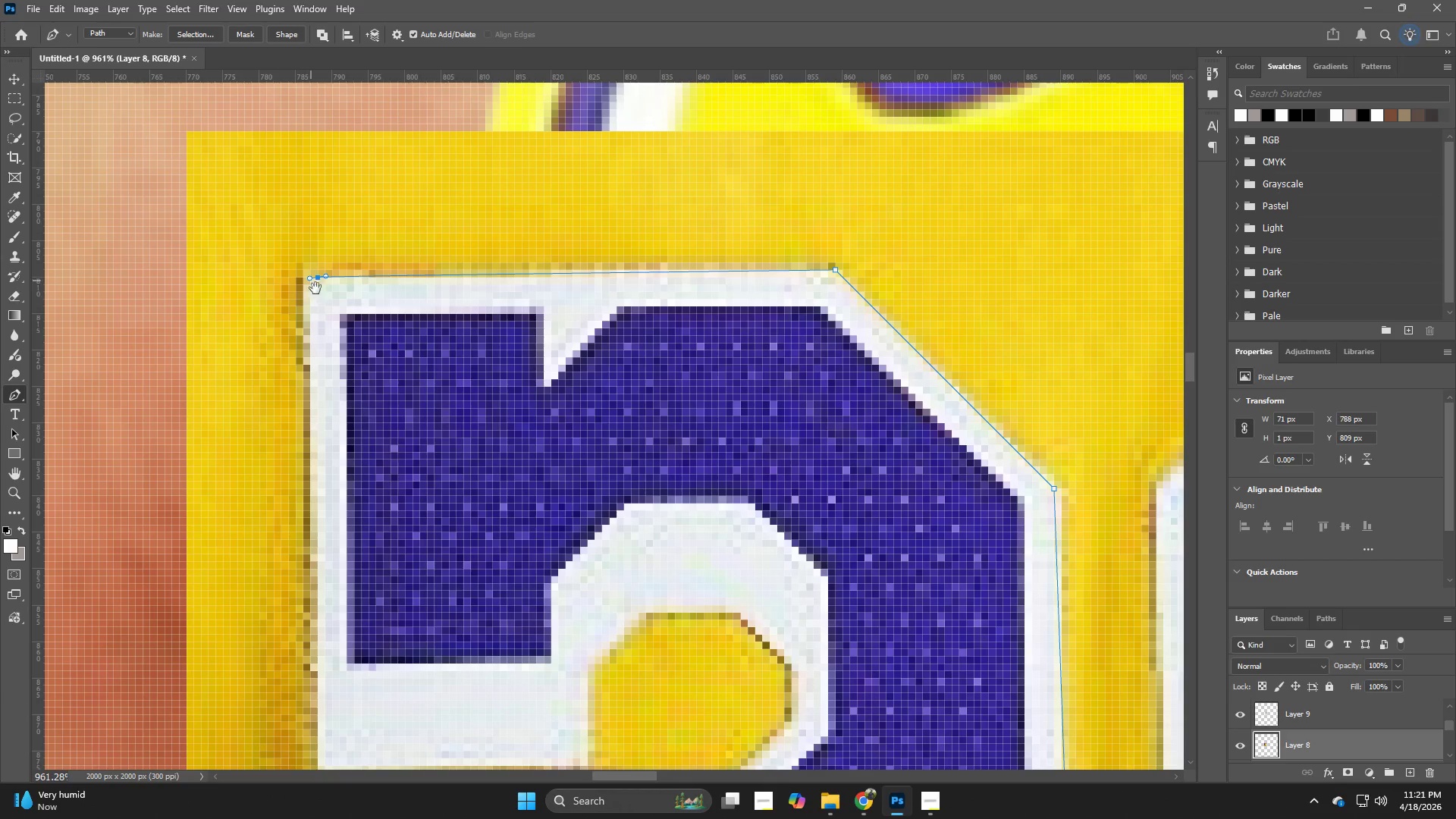 
hold_key(key=Space, duration=0.7)
 